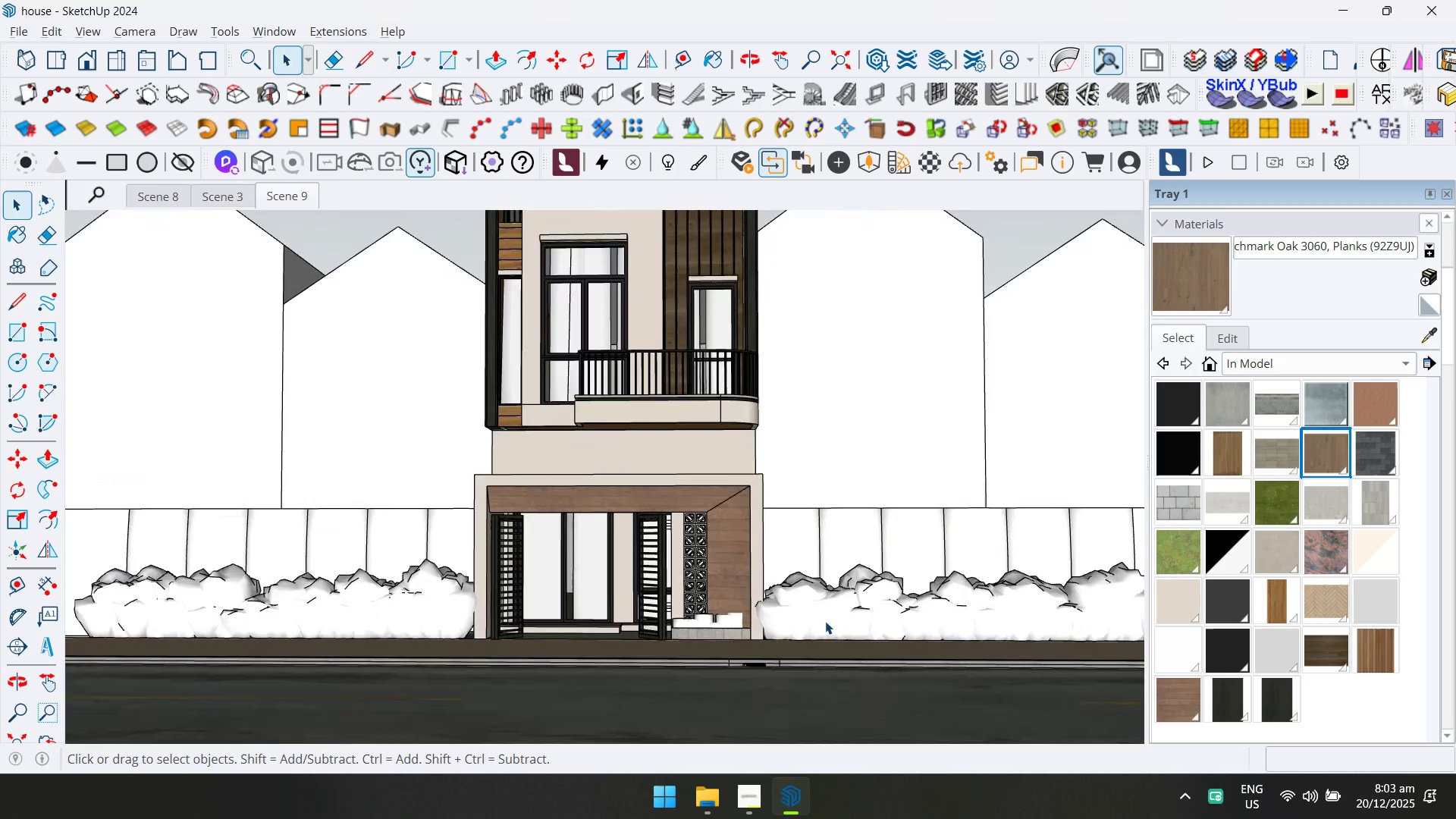 
left_click([874, 607])
 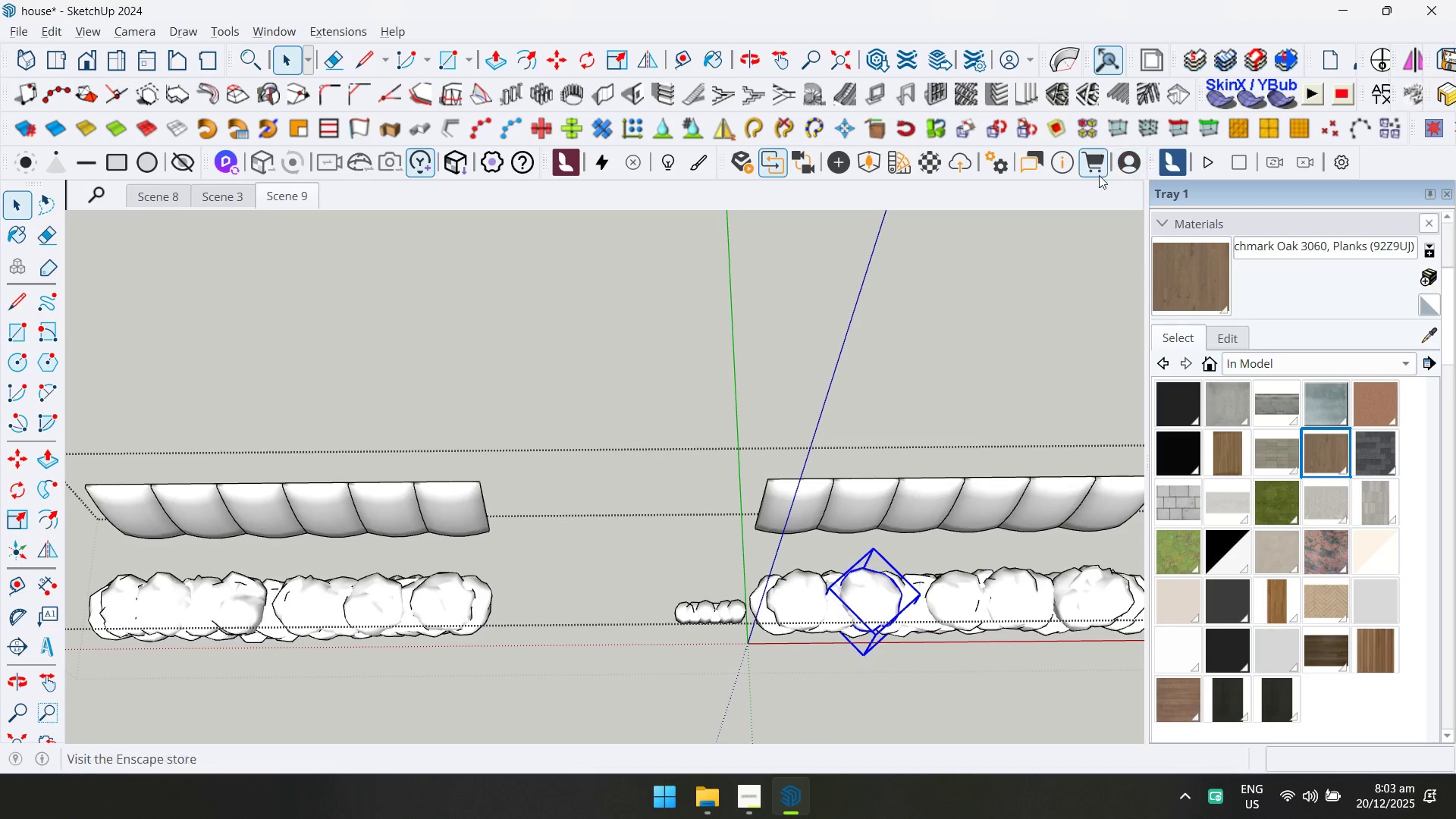 
left_click([867, 165])
 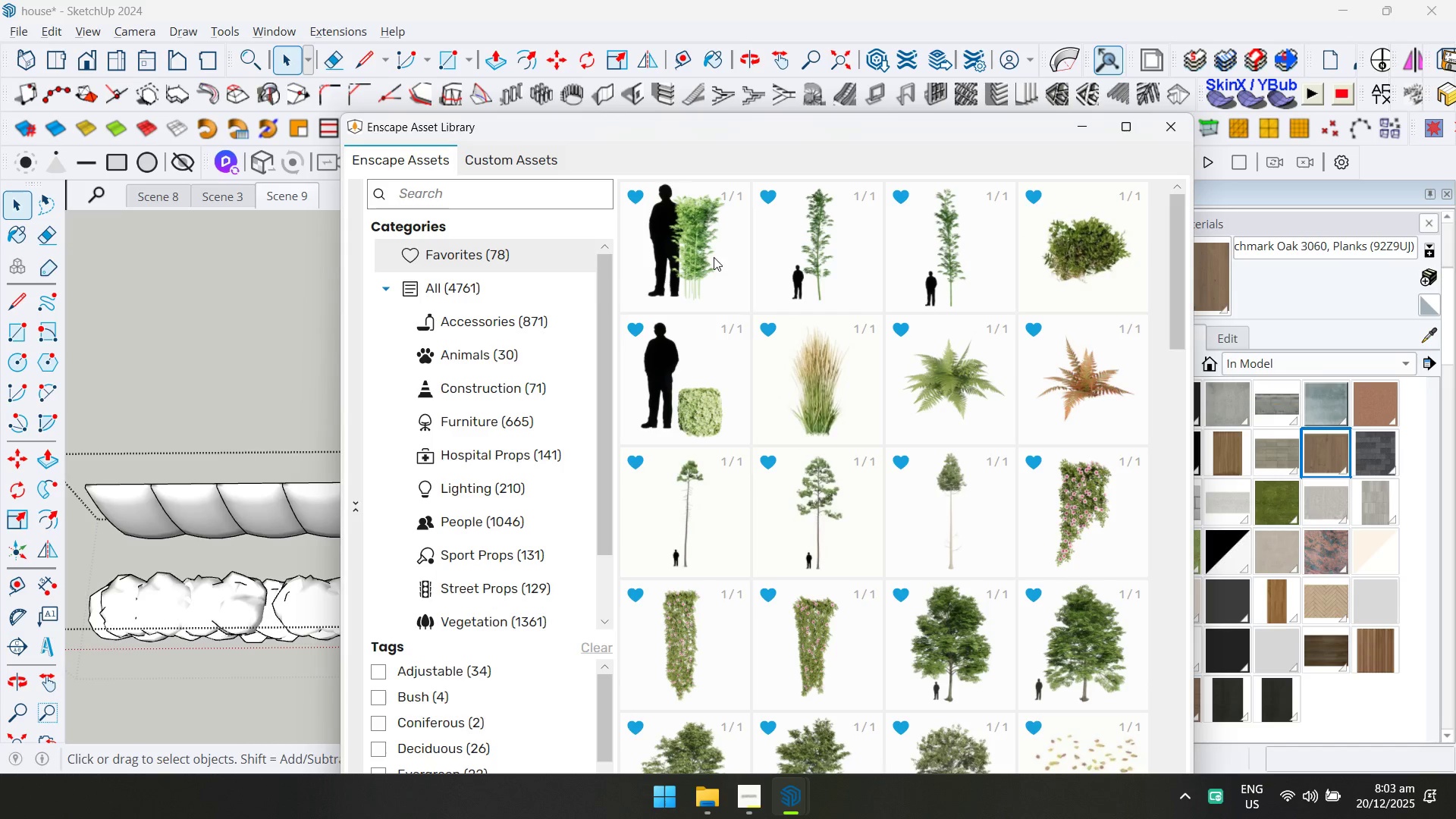 
scroll: coordinate [758, 431], scroll_direction: down, amount: 2.0
 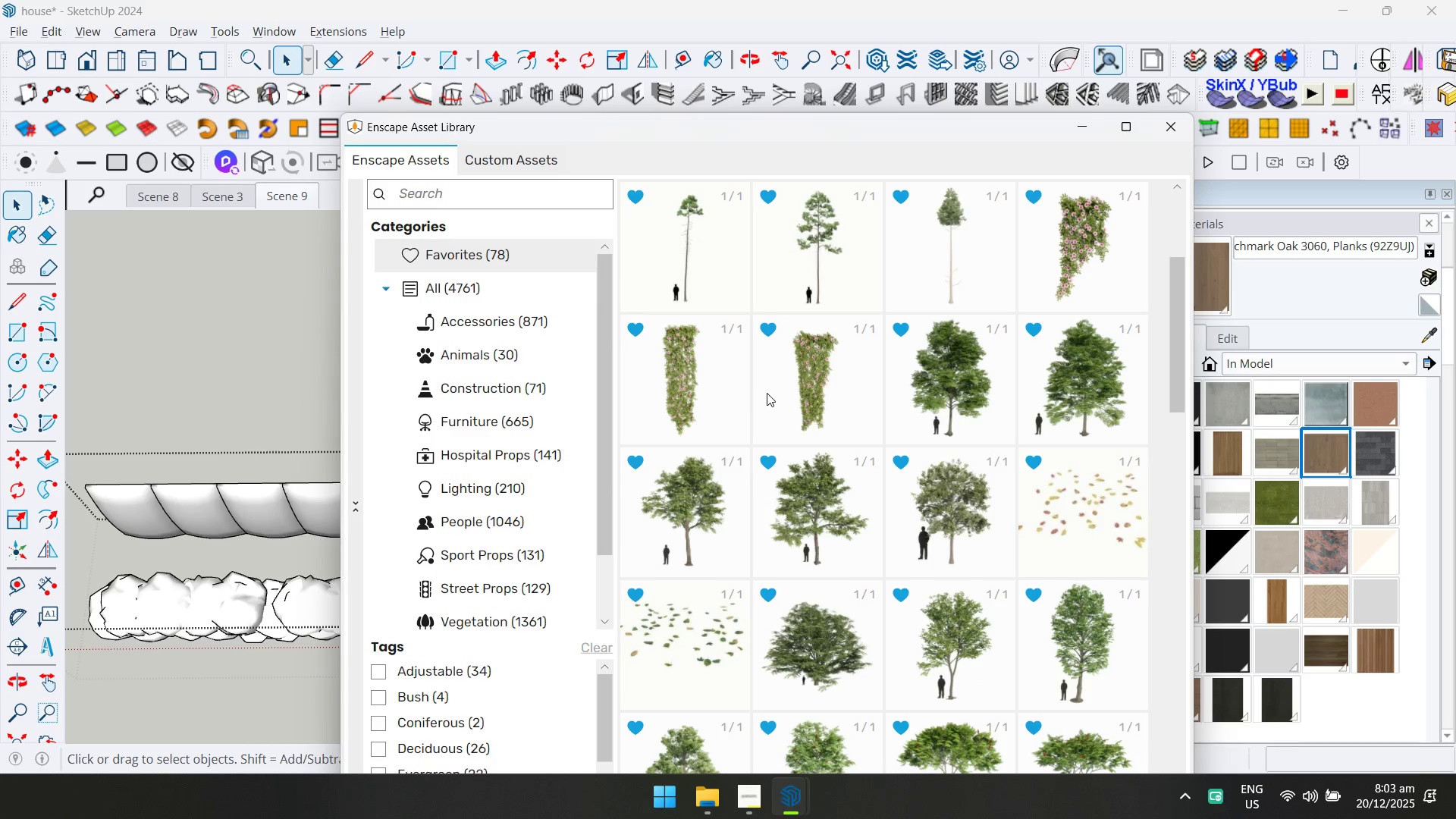 
left_click([716, 244])
 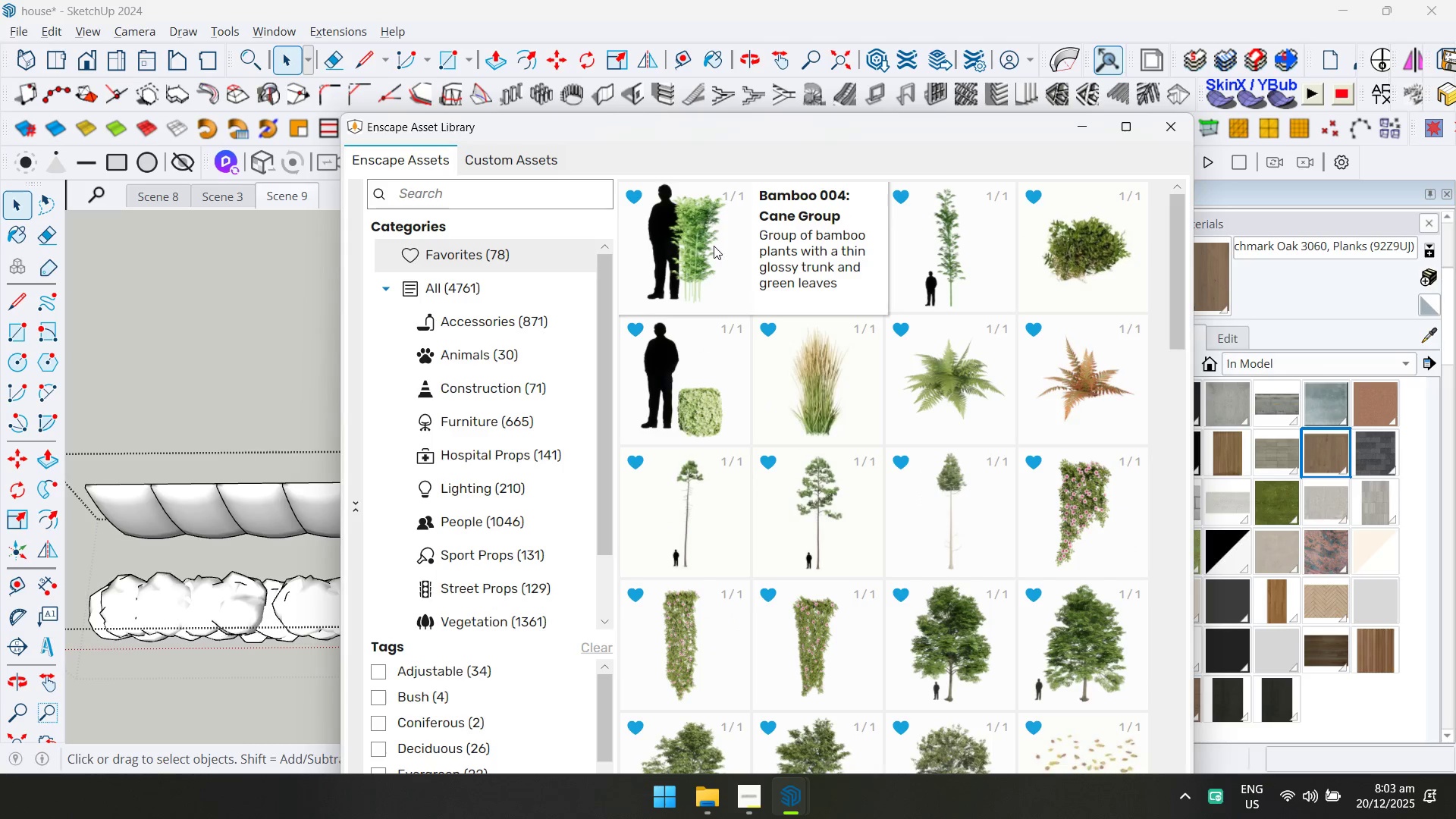 
scroll: coordinate [779, 428], scroll_direction: up, amount: 7.0
 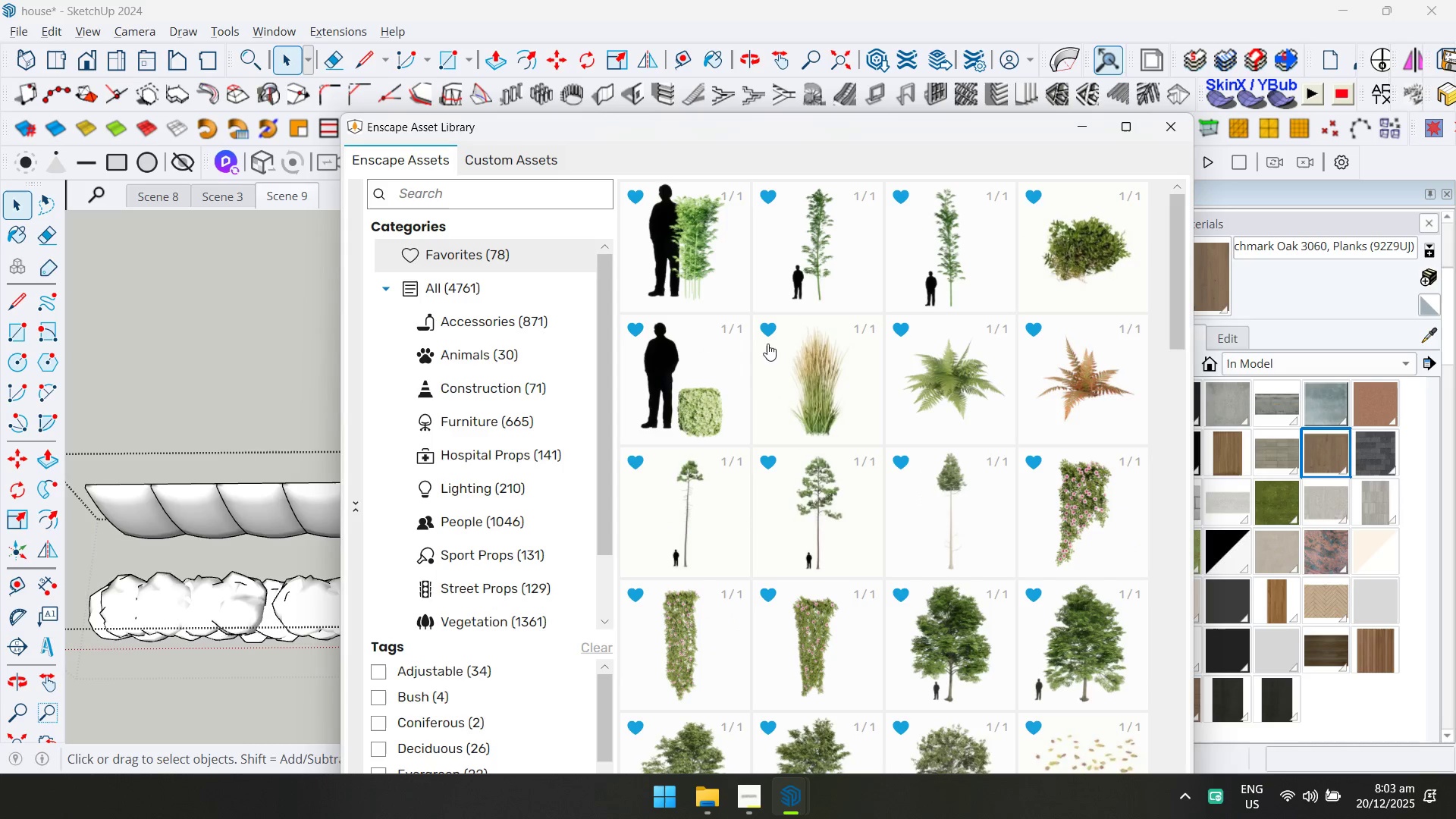 
double_click([714, 246])
 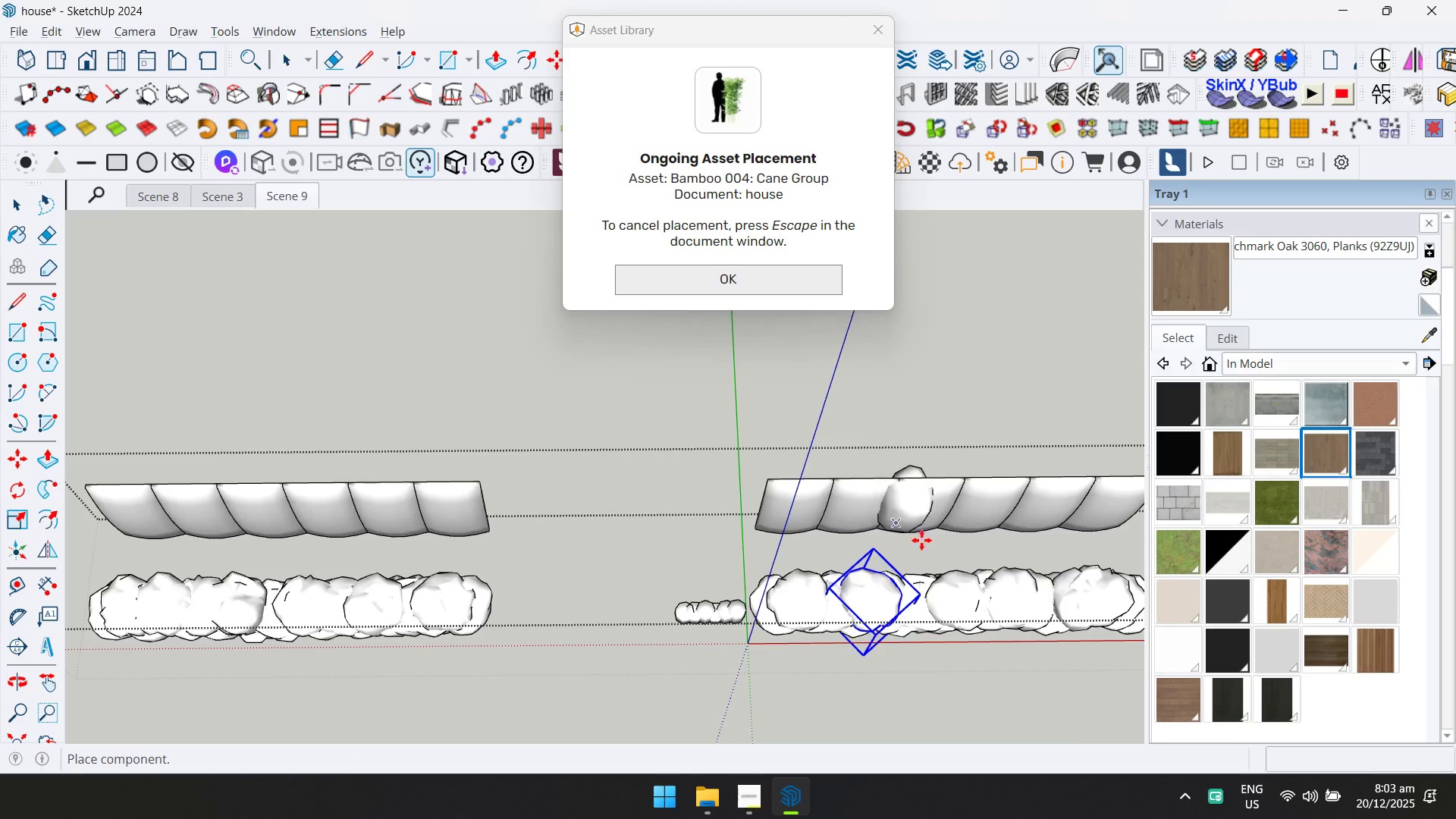 
key(Shift+ShiftLeft)
 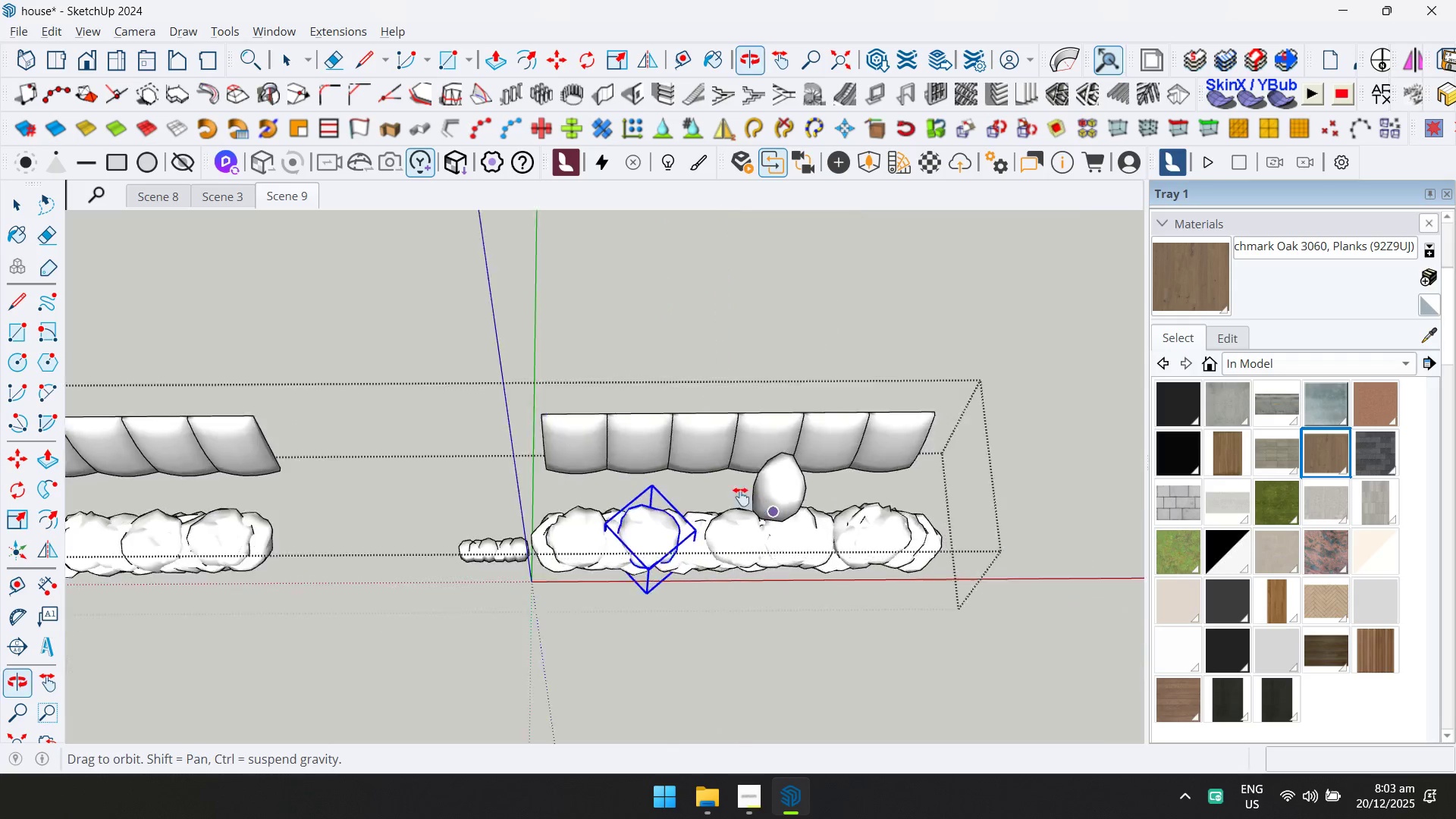 
key(D)
 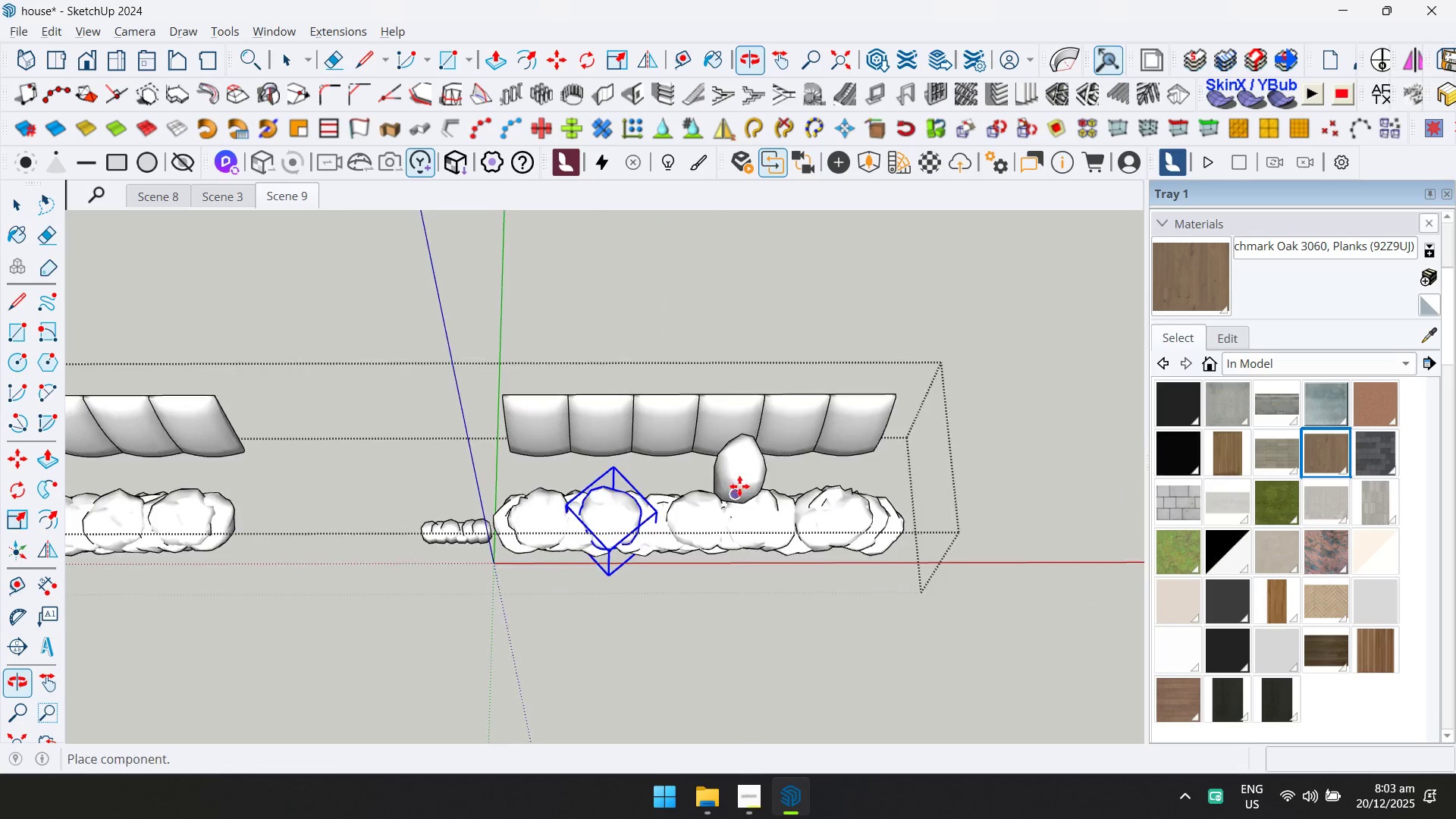 
scroll: coordinate [866, 476], scroll_direction: up, amount: 7.0
 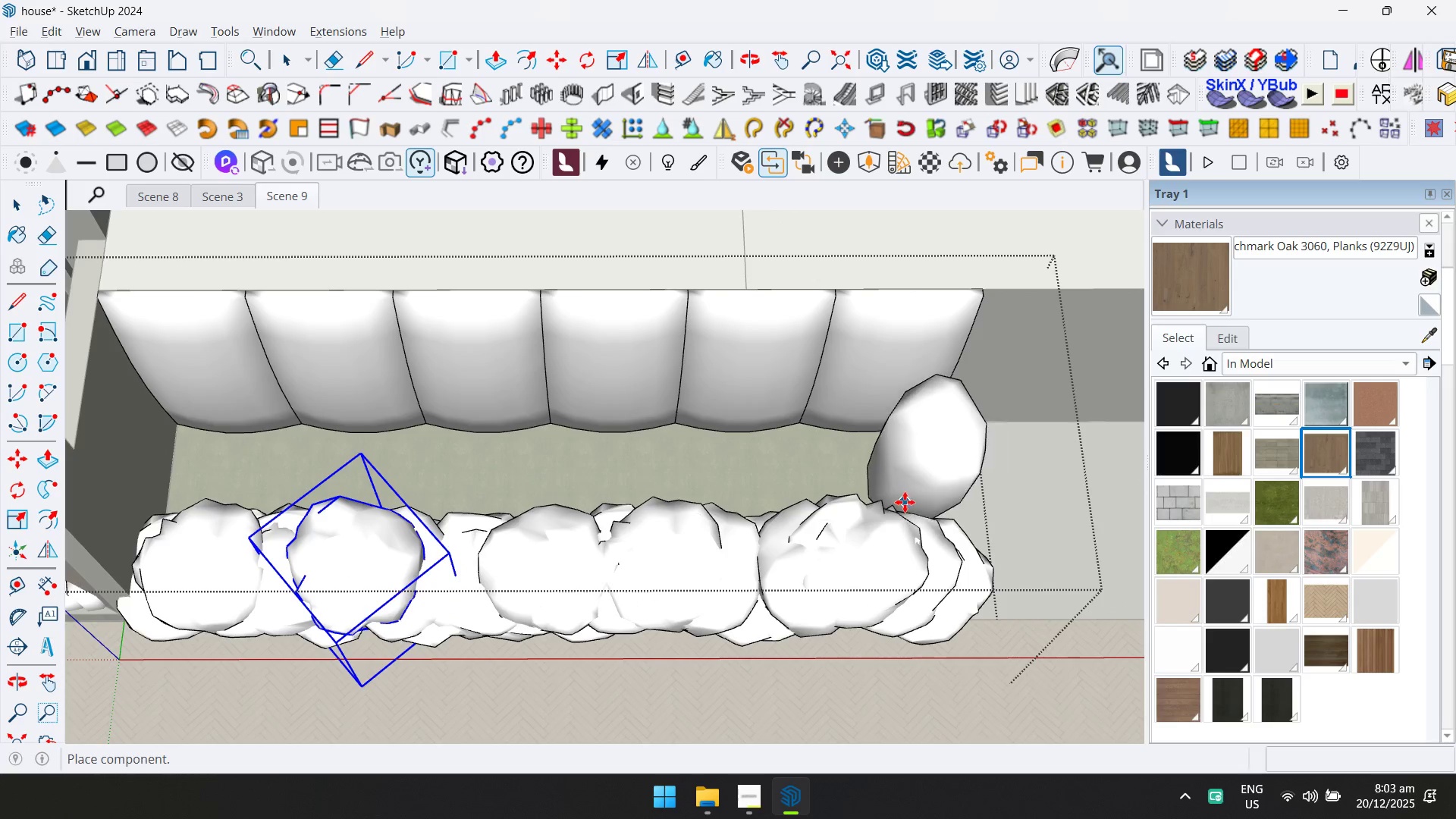 
left_click([905, 503])
 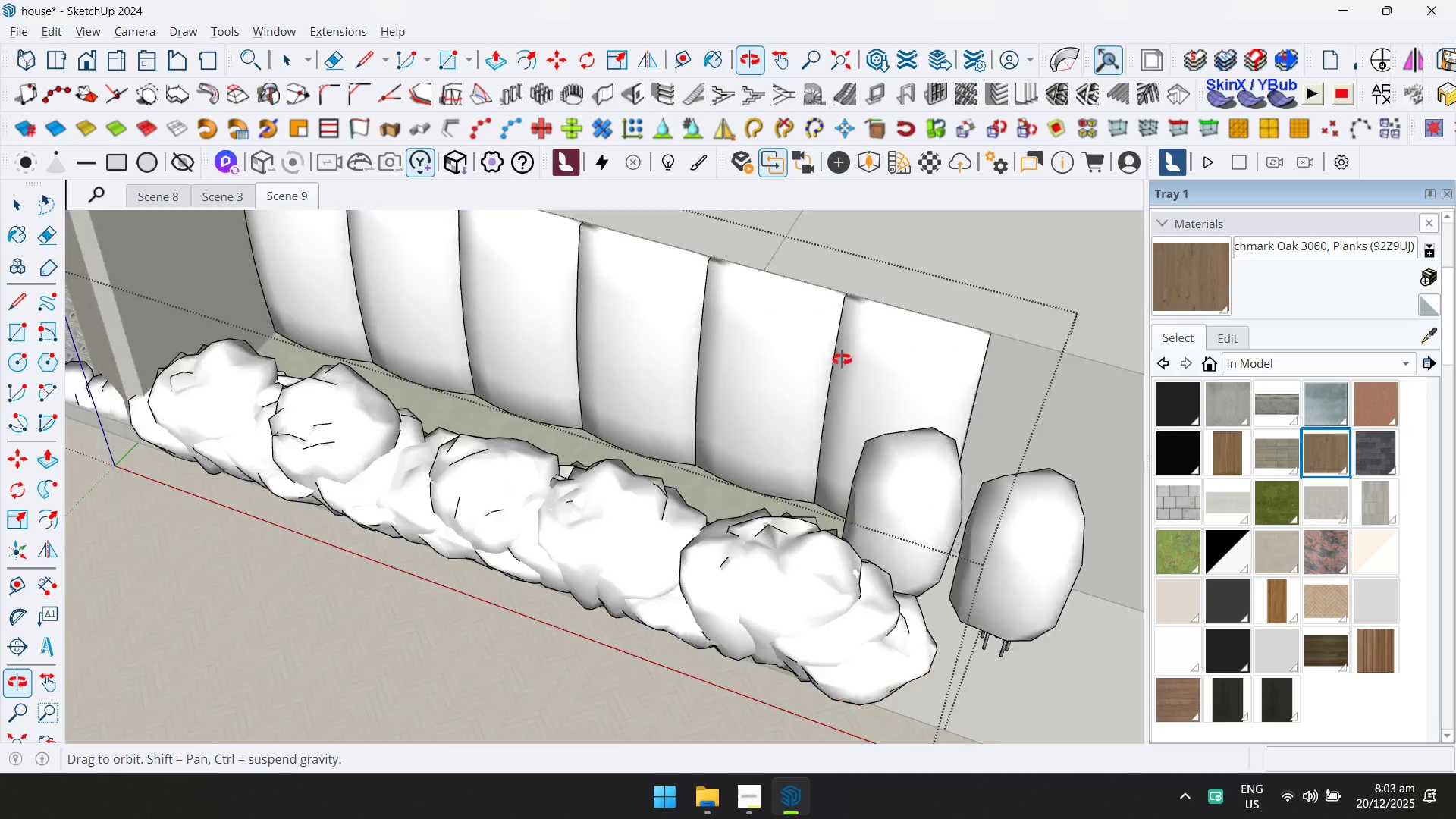 
key(Space)
 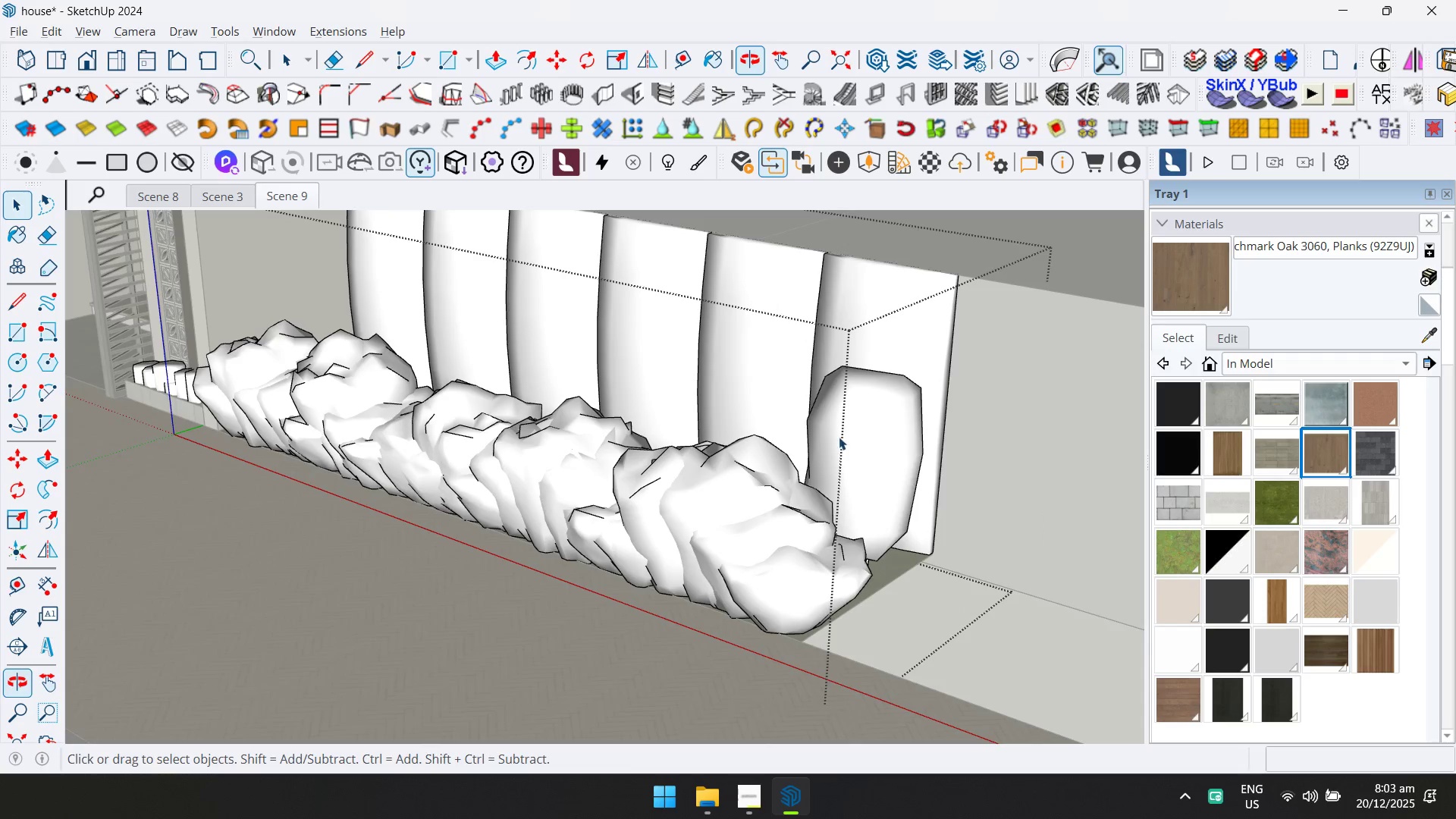 
left_click([868, 488])
 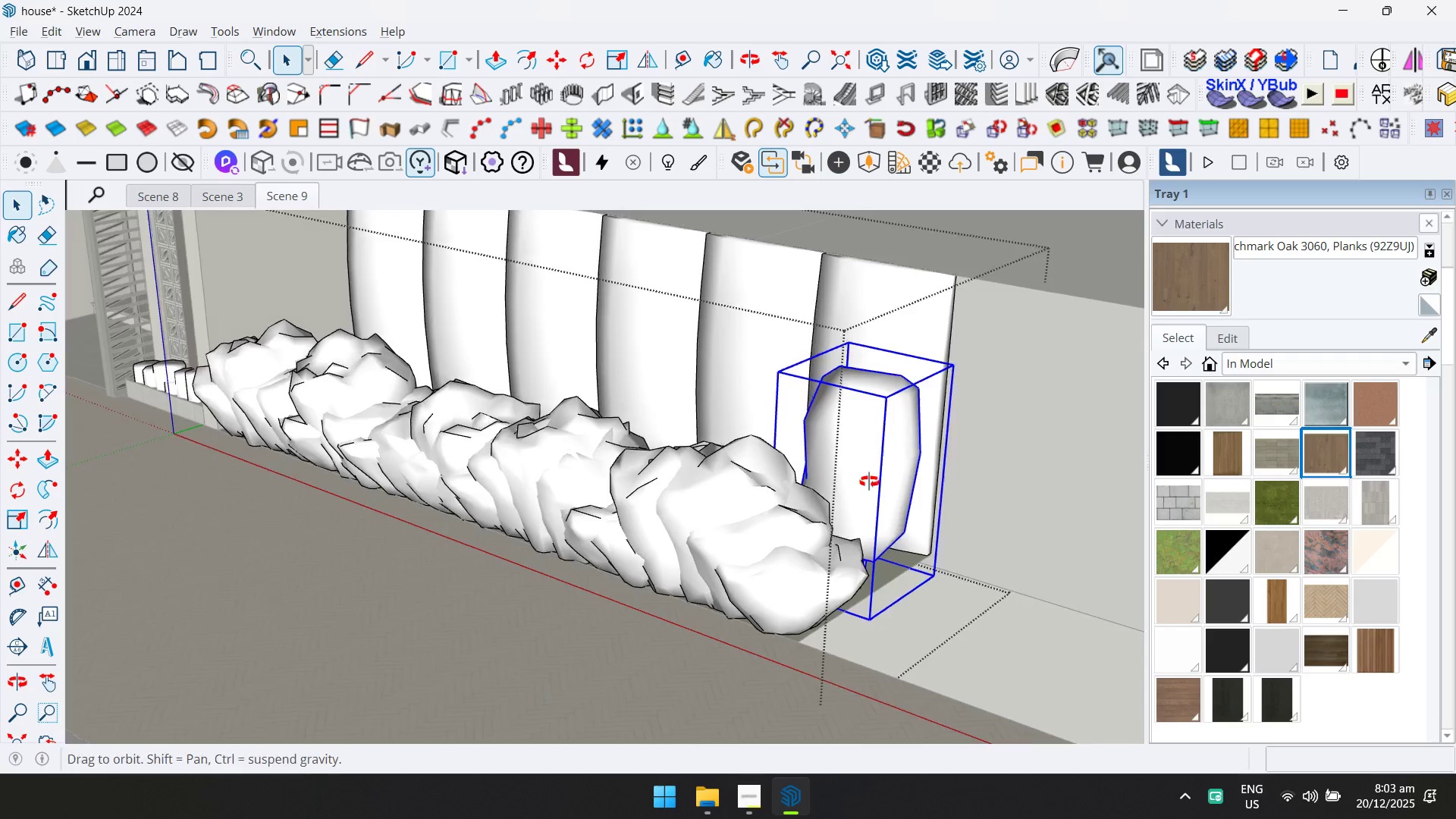 
hold_key(key=ShiftLeft, duration=0.59)
 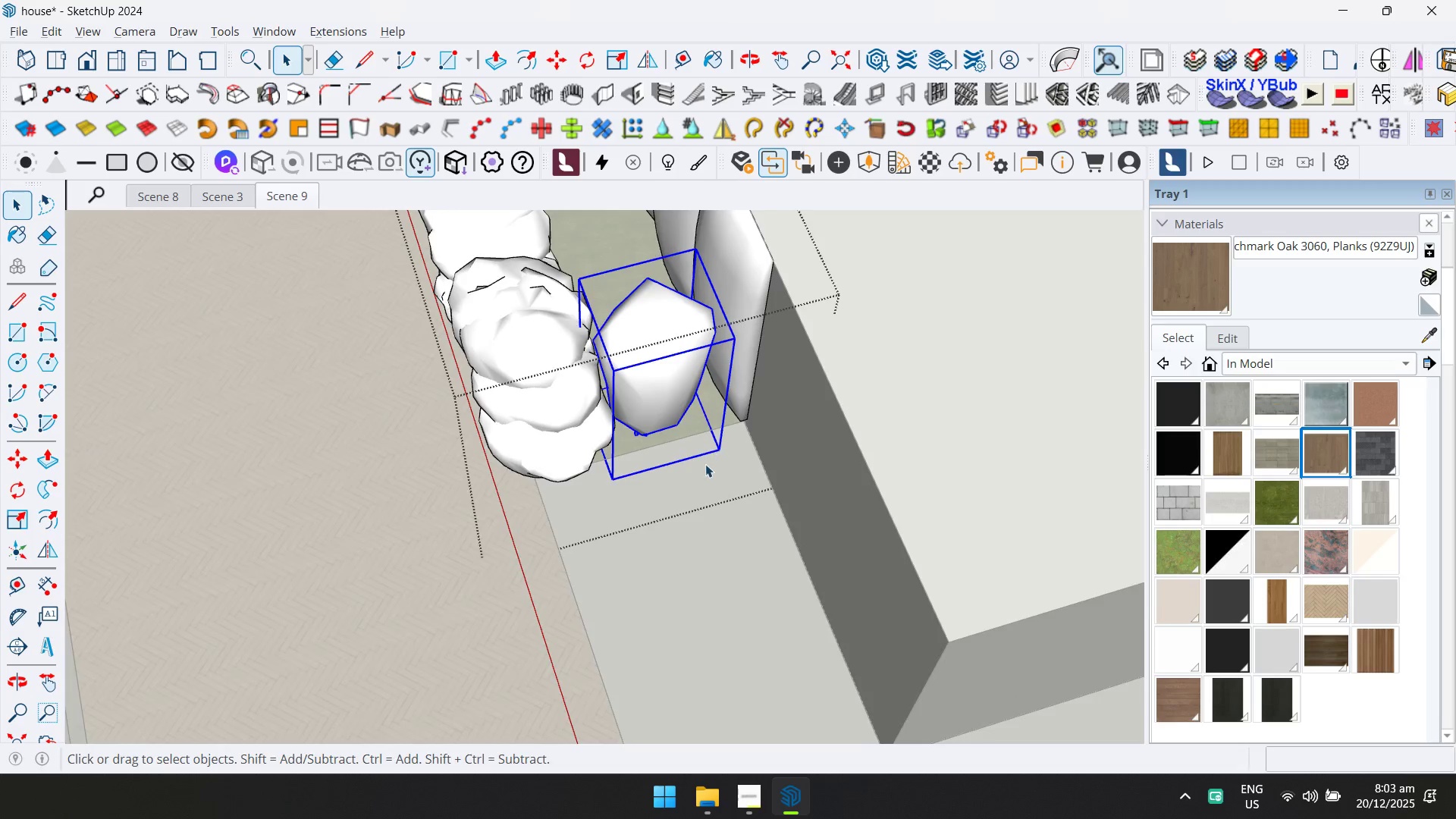 
key(M)
 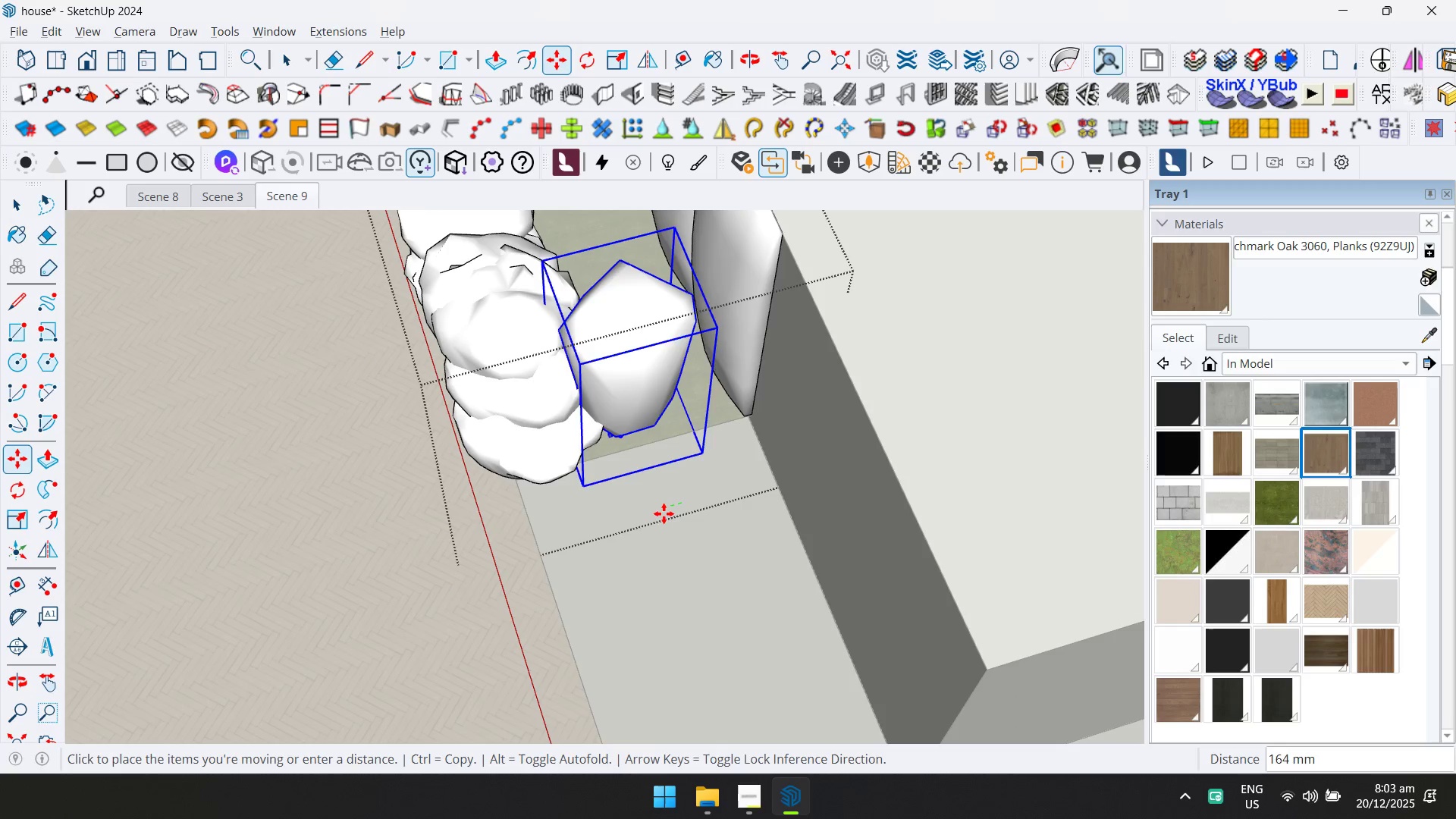 
scroll: coordinate [704, 466], scroll_direction: up, amount: 1.0
 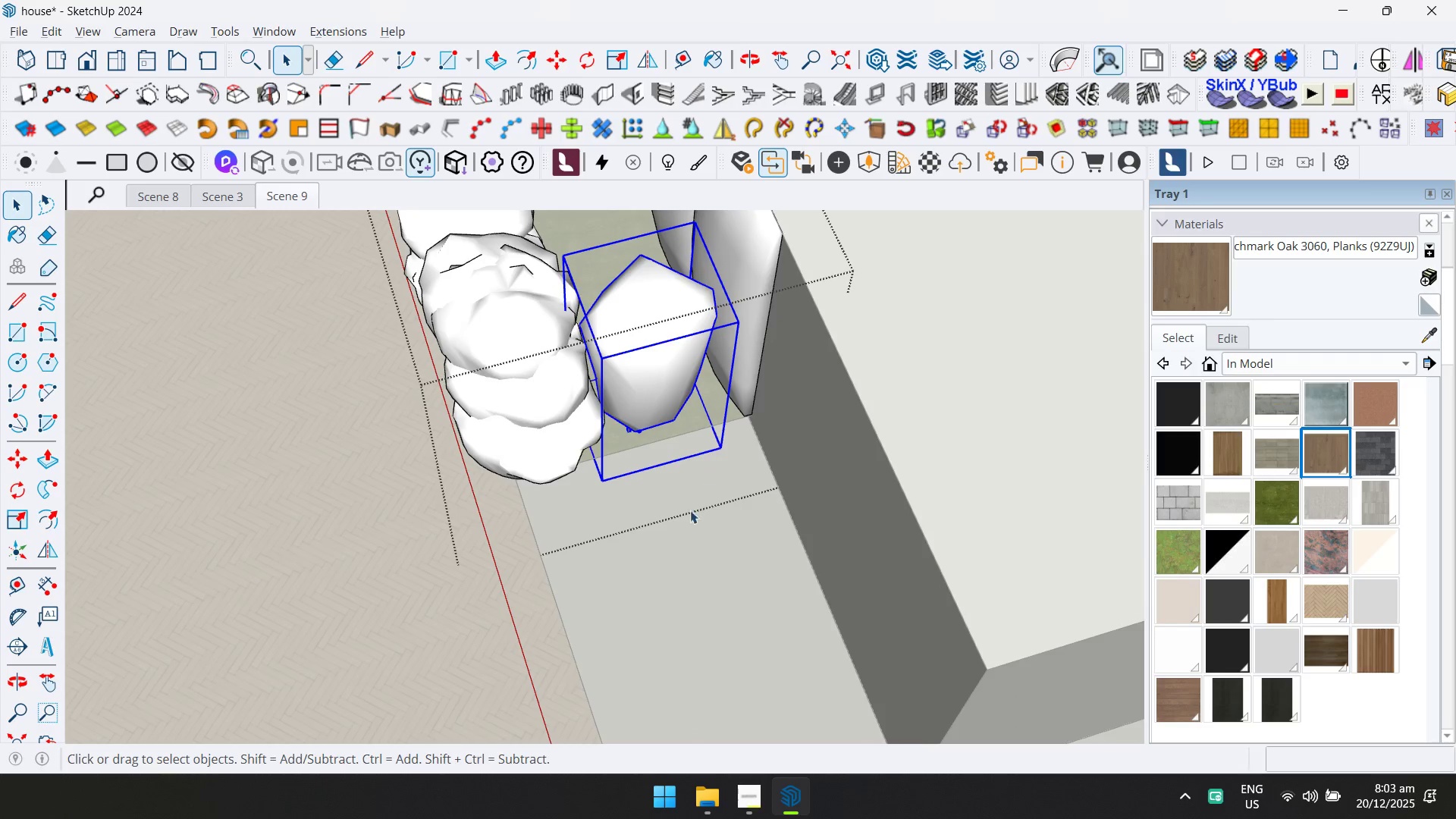 
left_click([660, 516])
 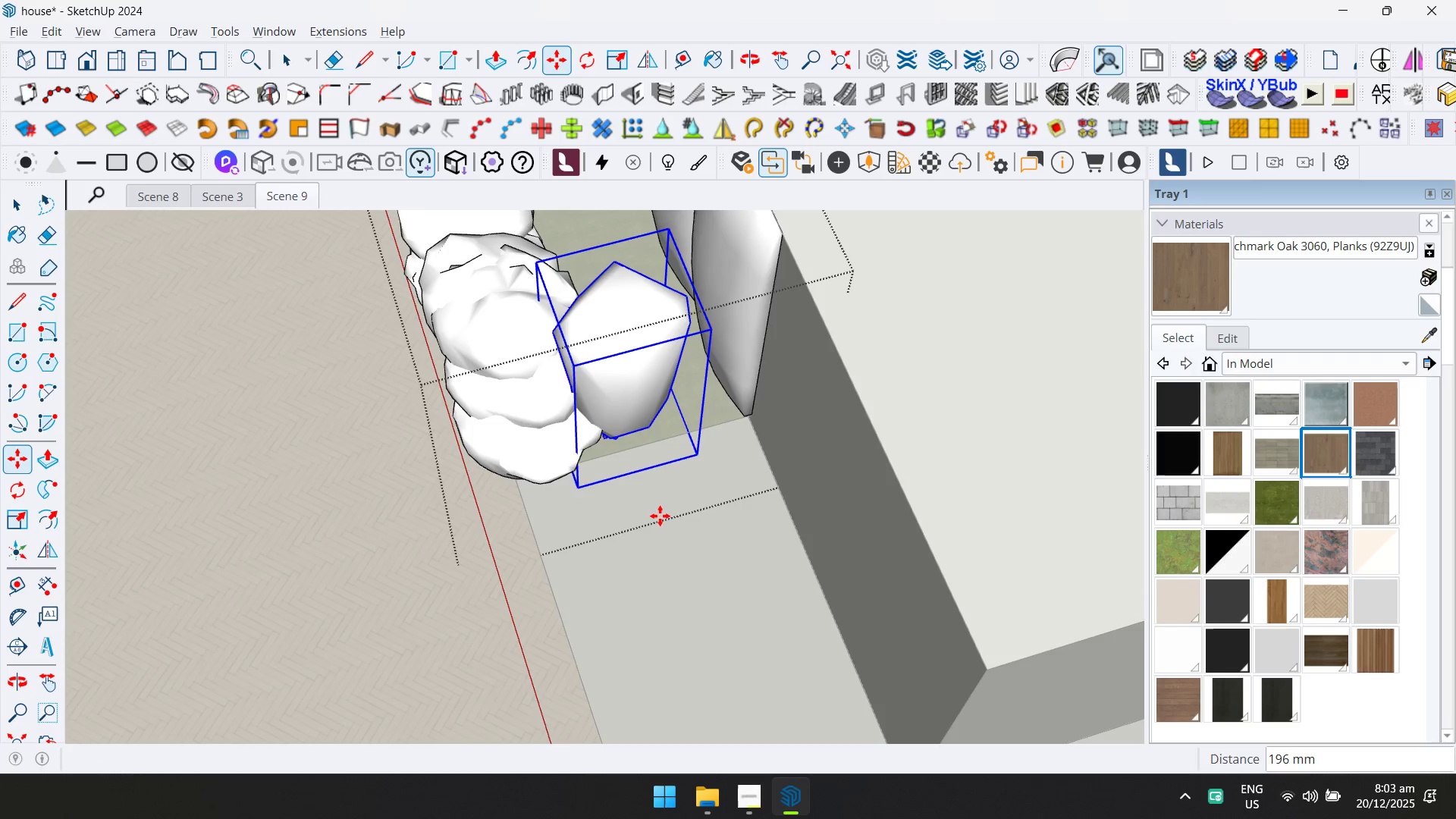 
key(Control+ControlLeft)
 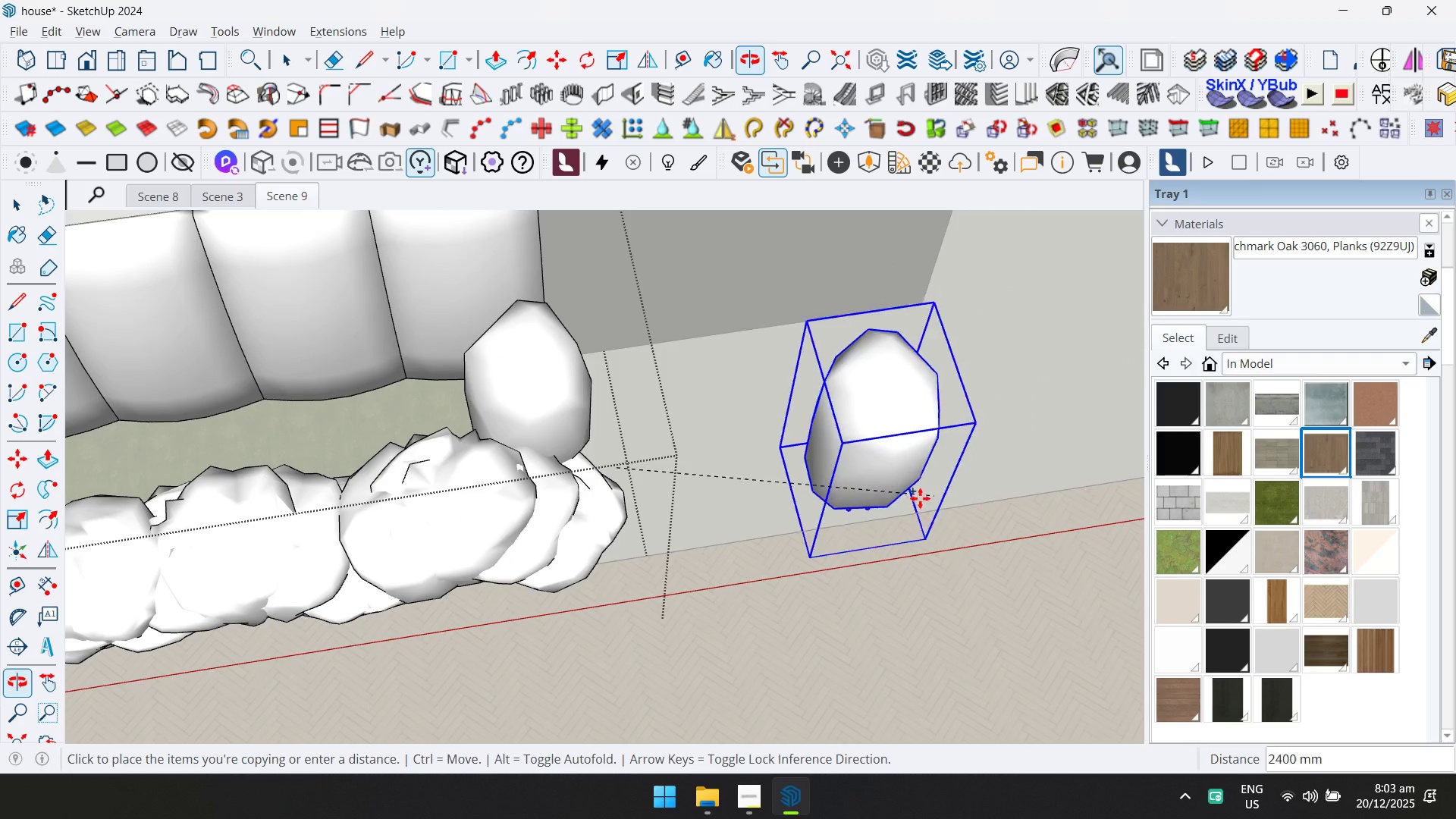 
key(ArrowLeft)
 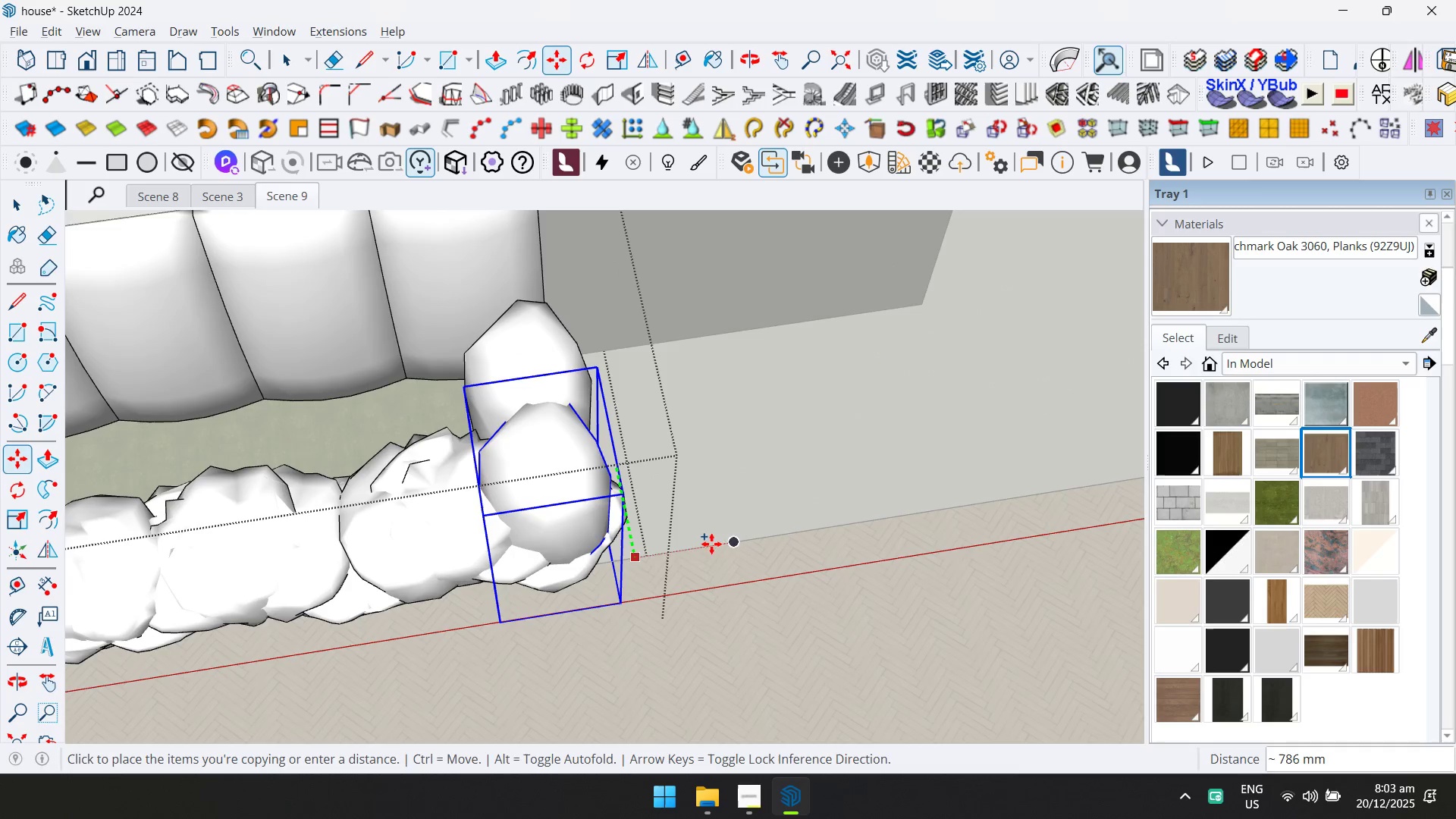 
key(ArrowRight)
 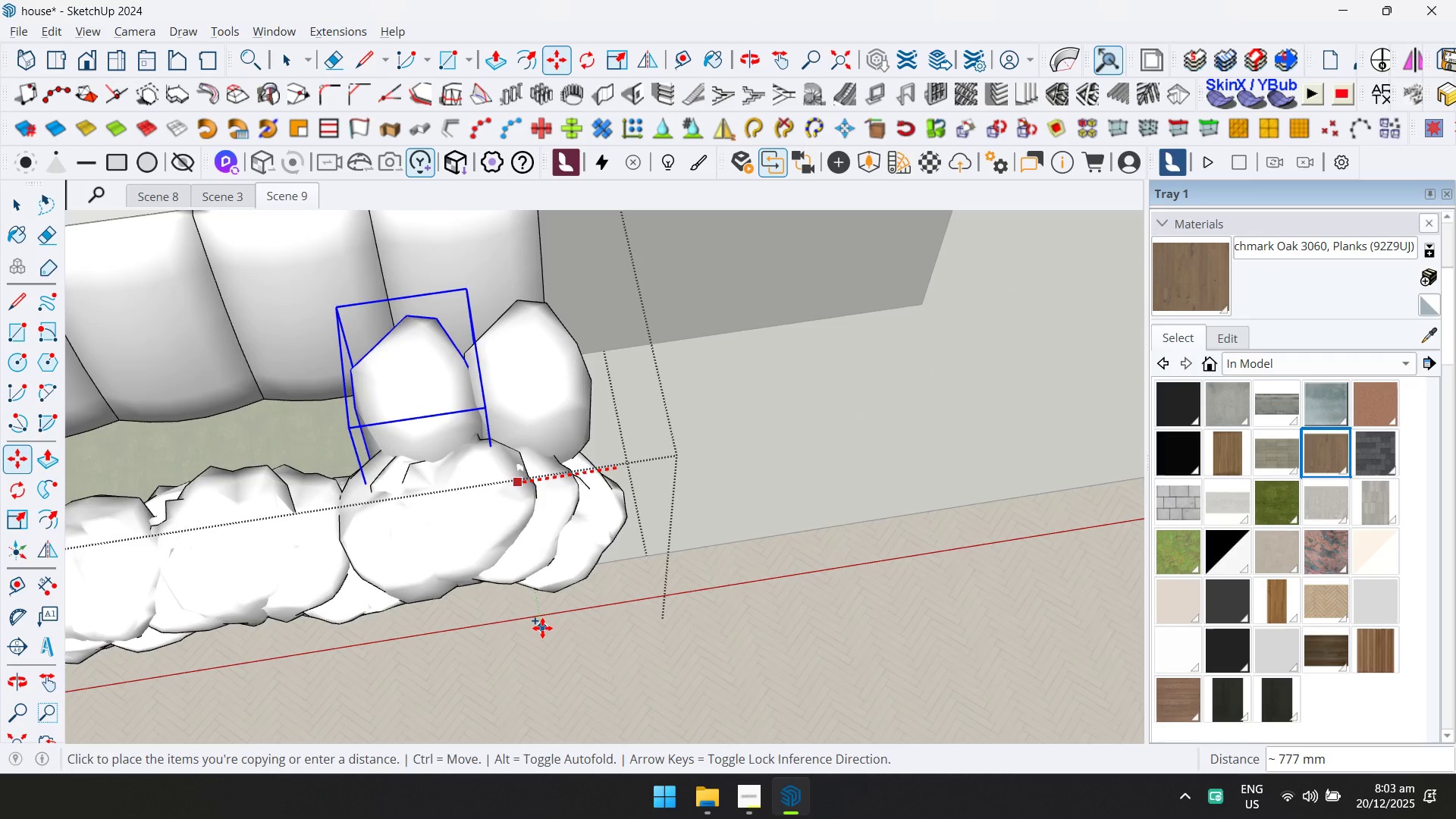 
hold_key(key=ShiftLeft, duration=0.44)
 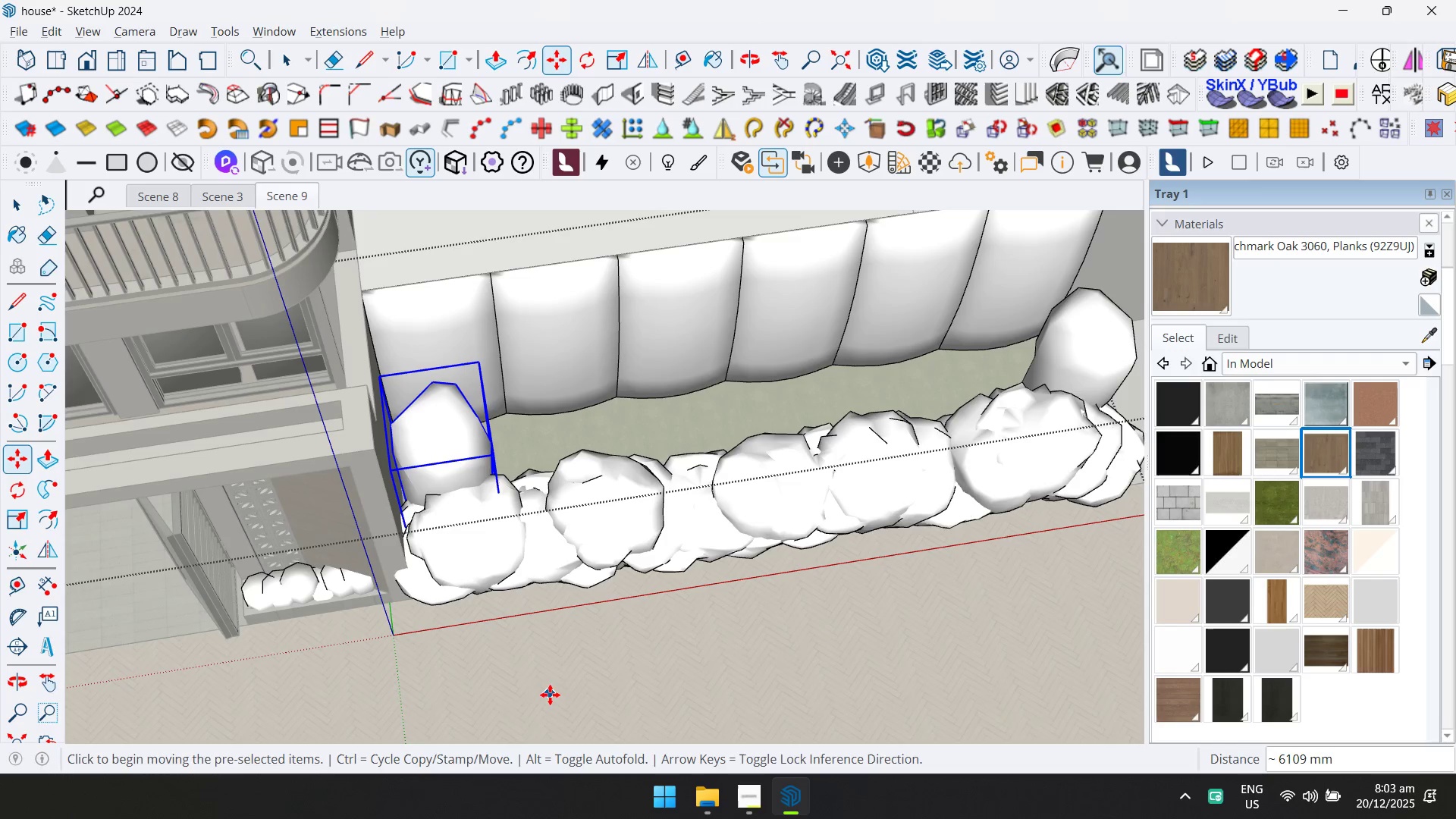 
scroll: coordinate [542, 629], scroll_direction: down, amount: 3.0
 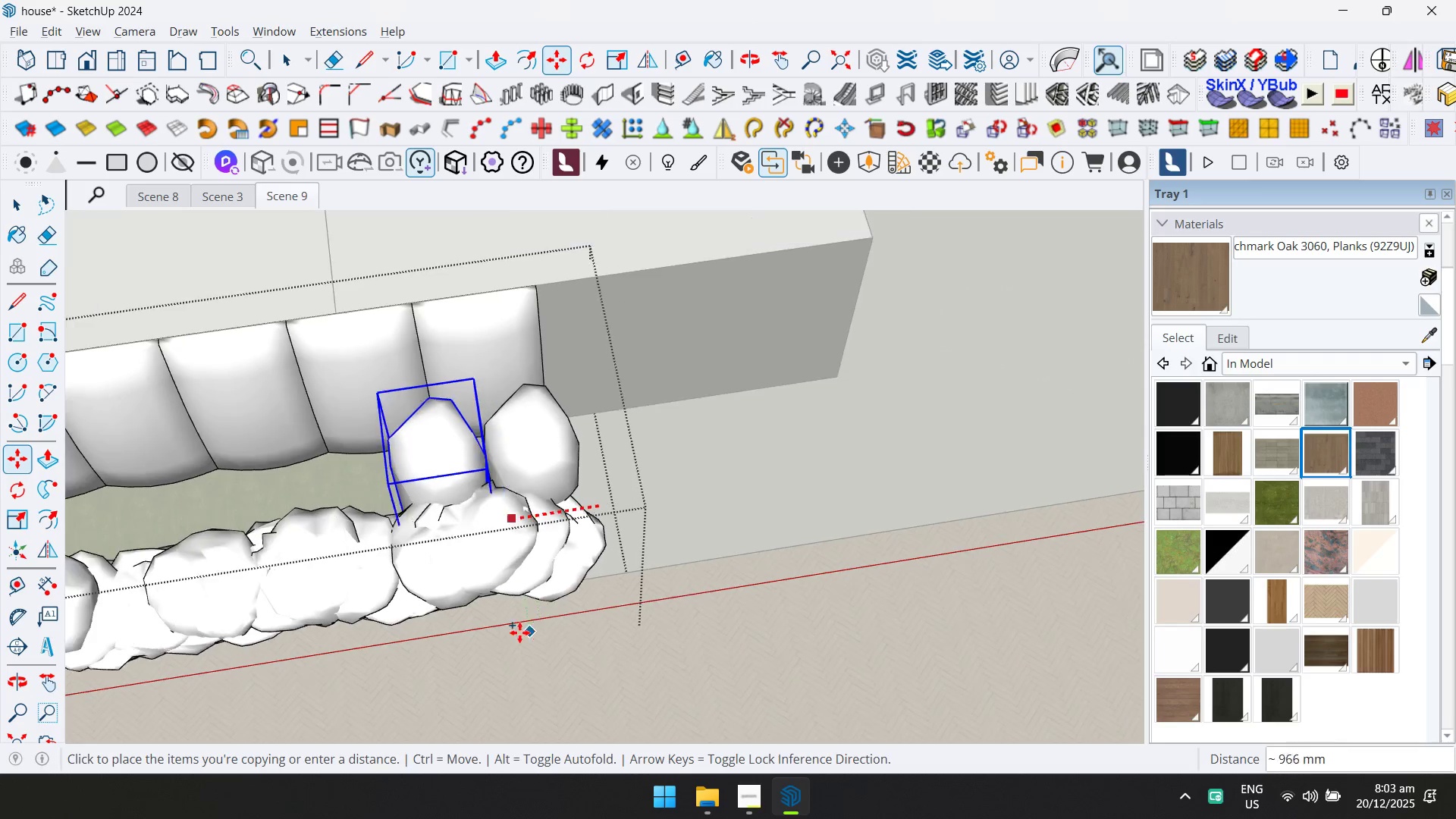 
key(Slash)
 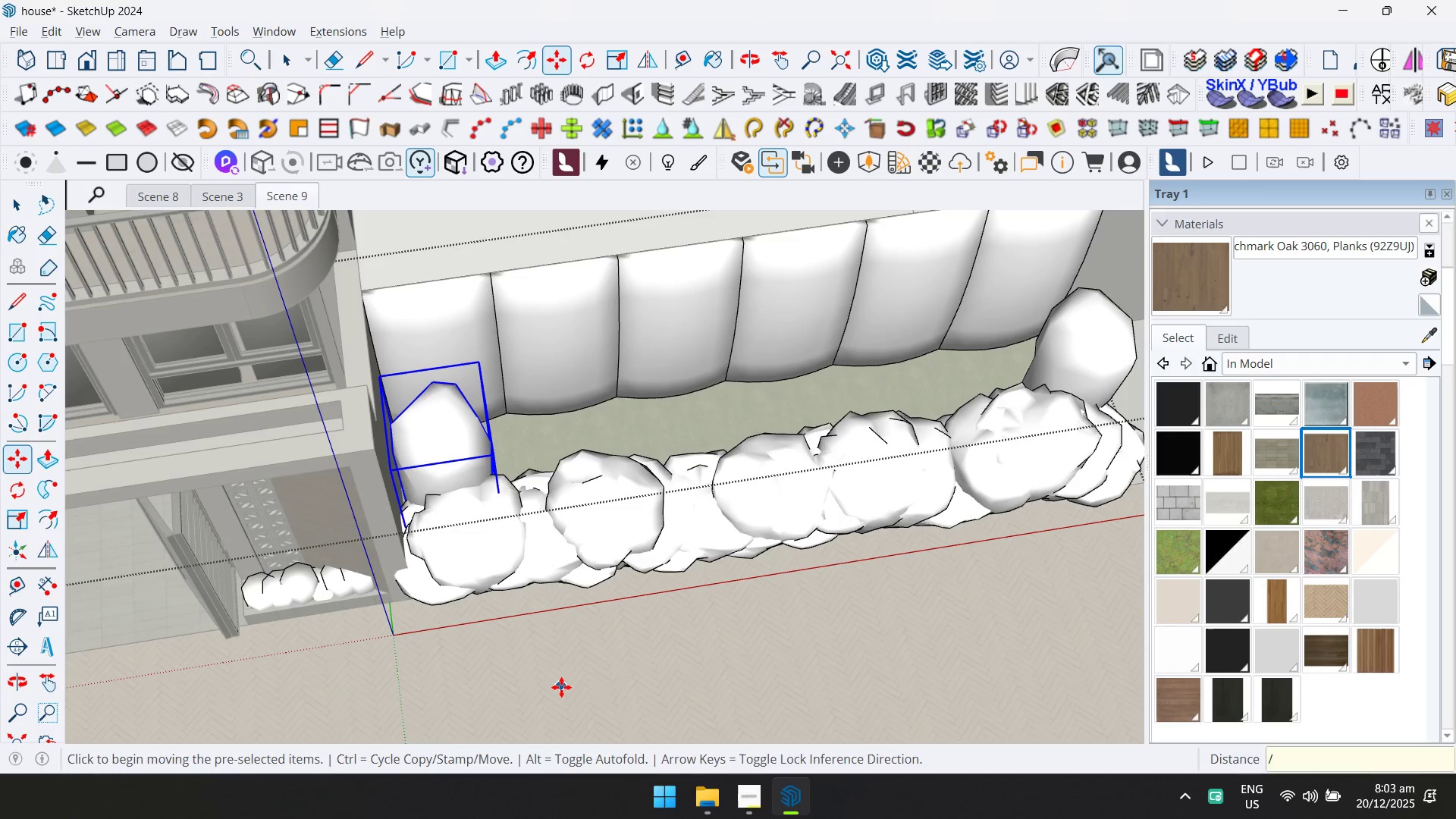 
key(5)
 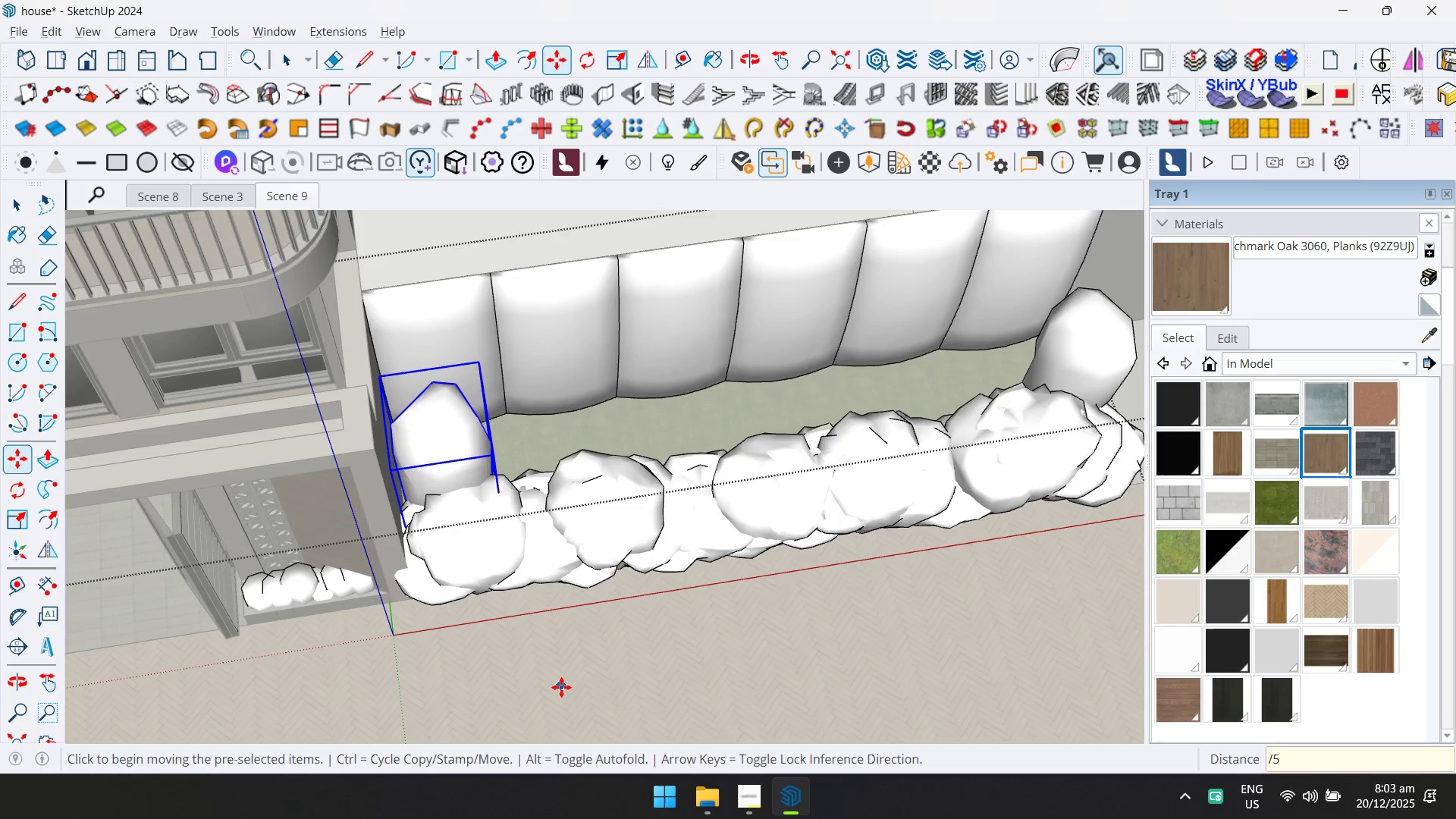 
key(Enter)
 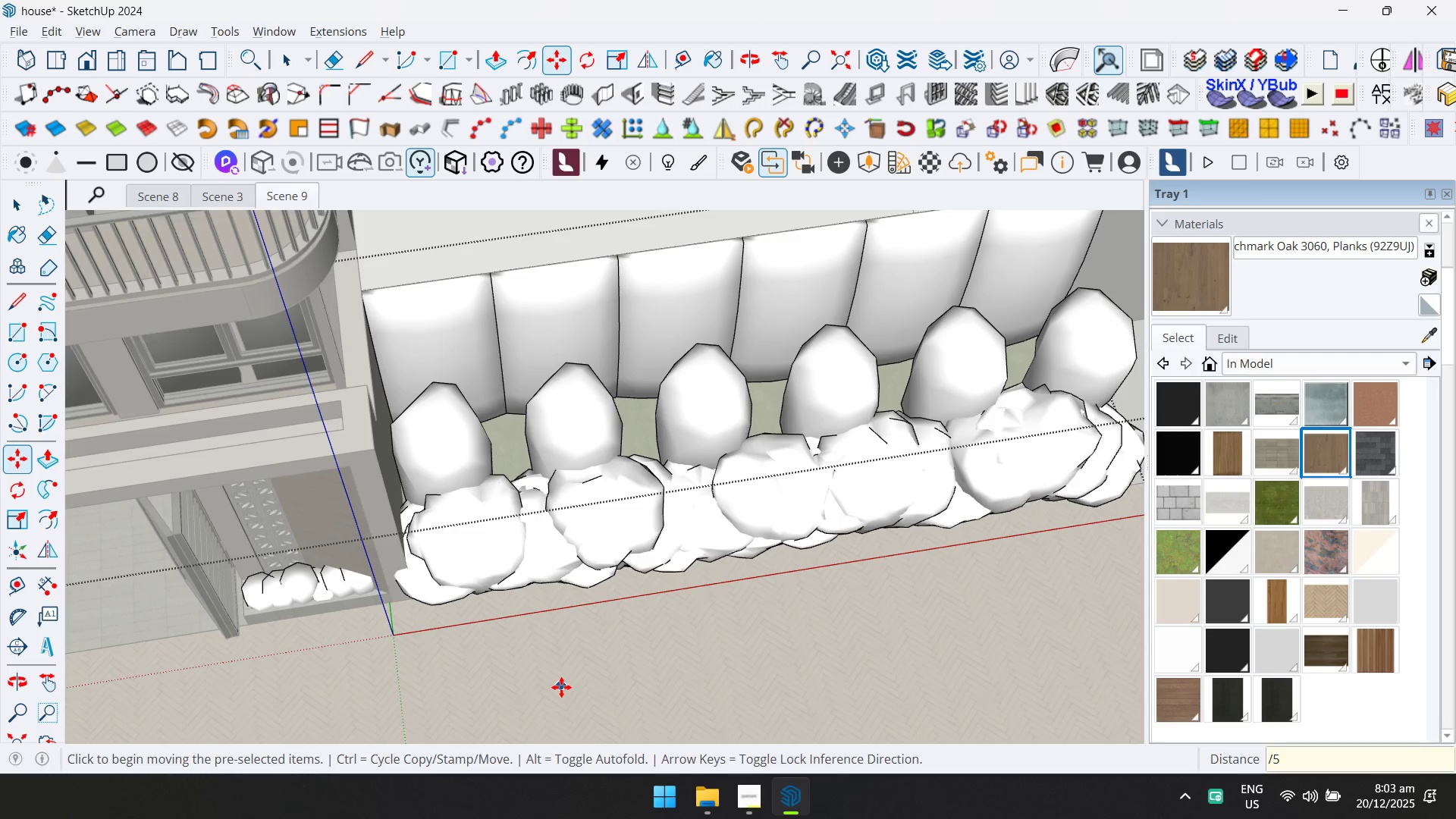 
key(Slash)
 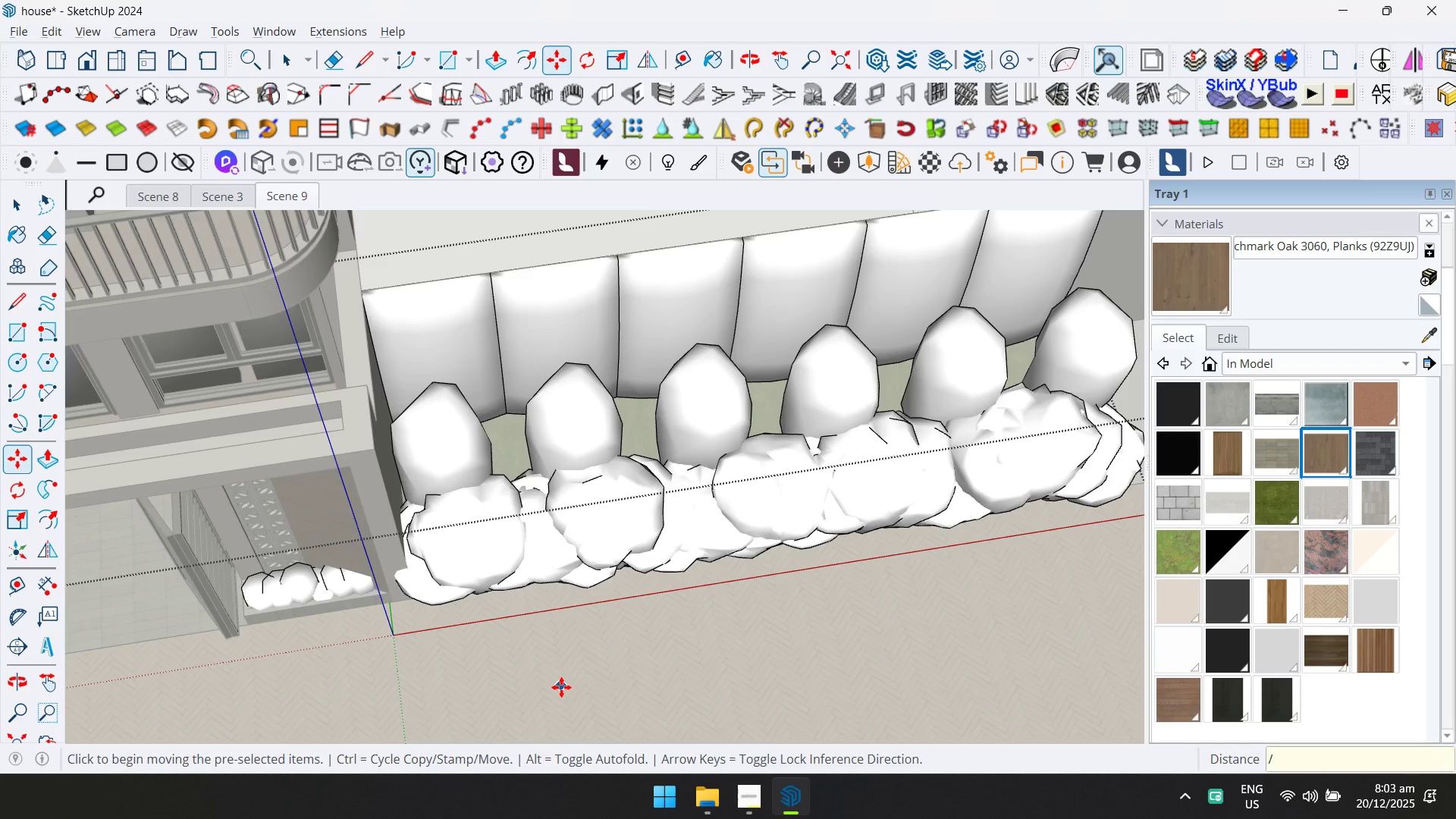 
key(6)
 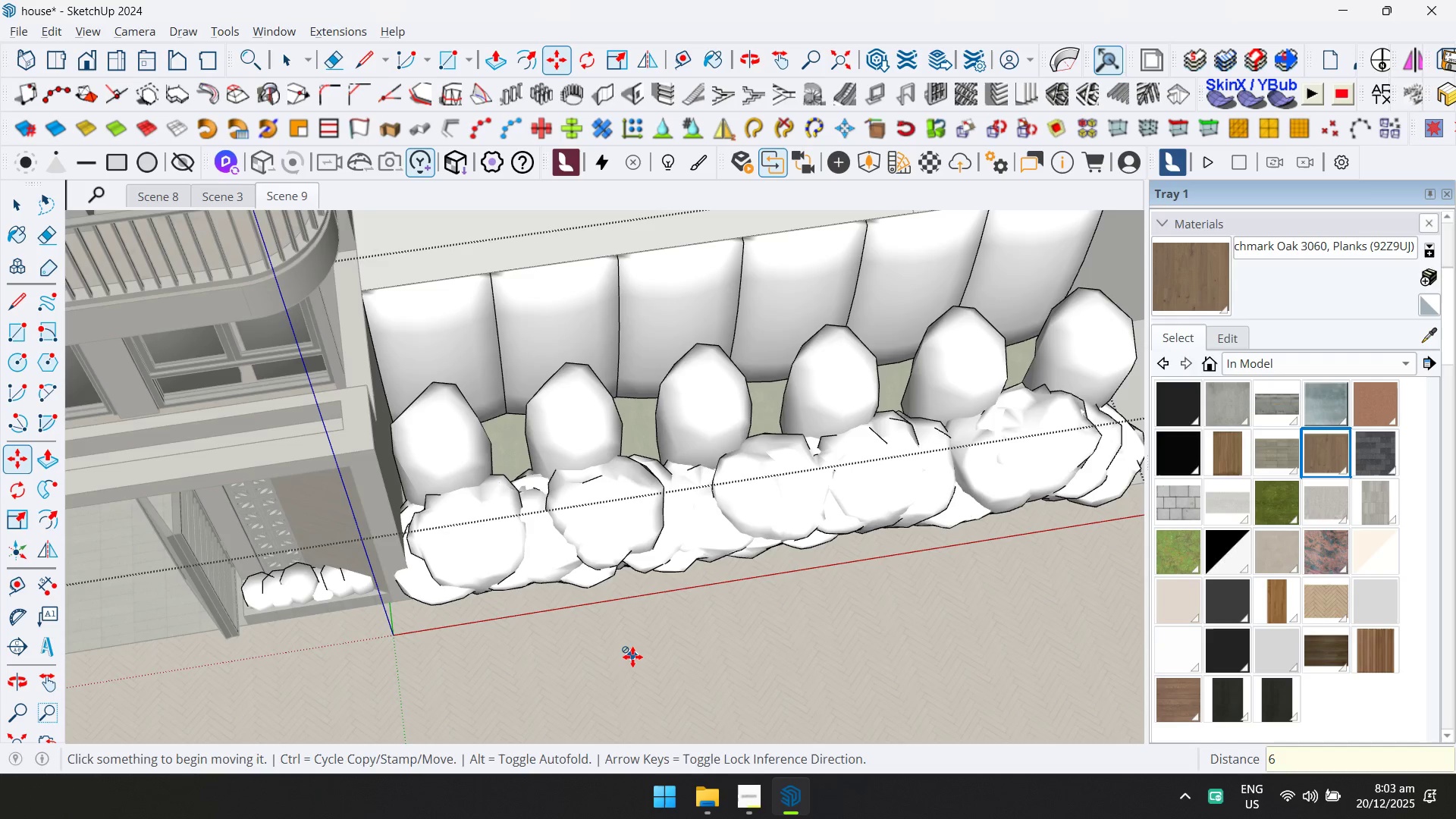 
key(Enter)
 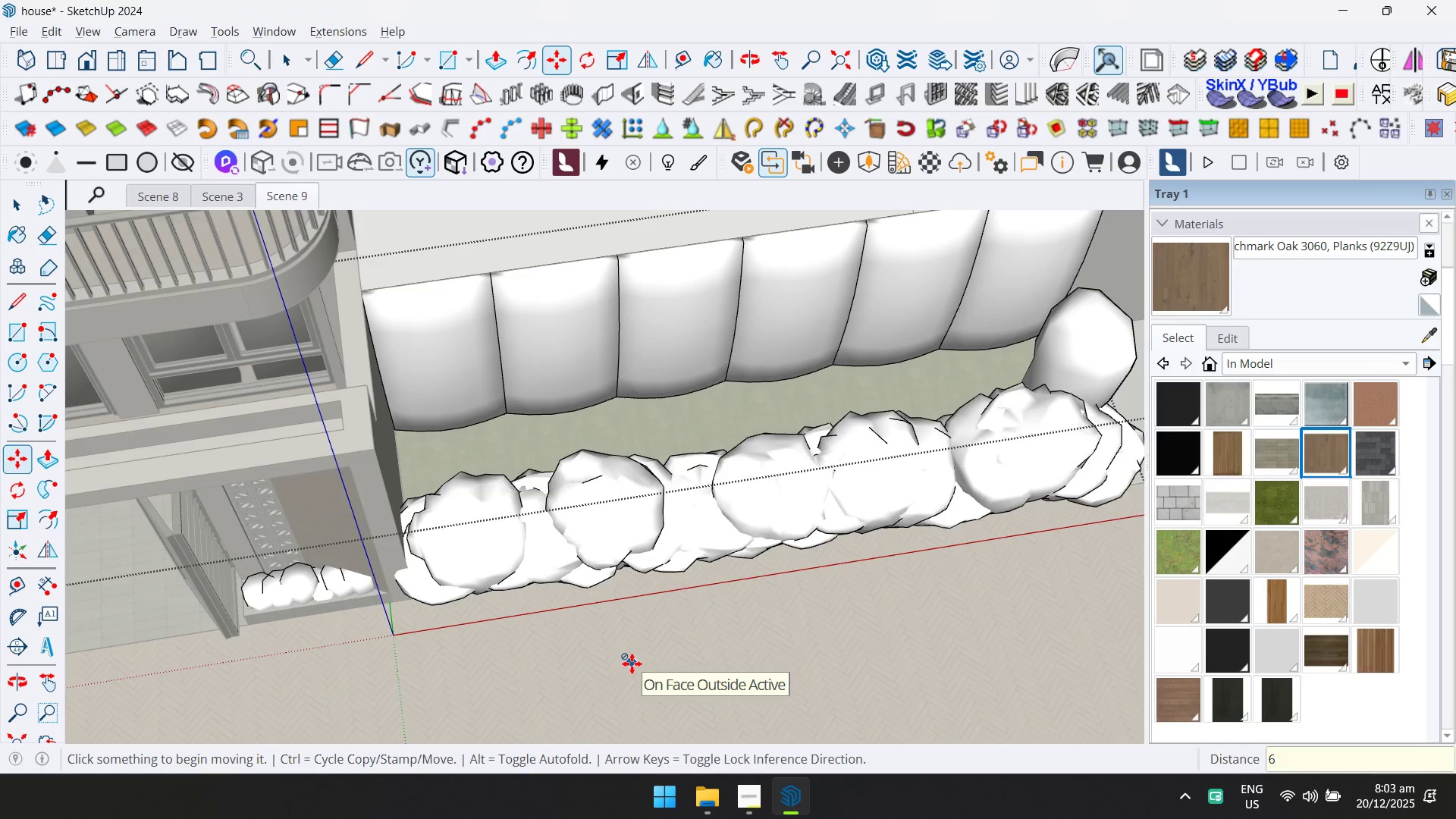 
key(Control+ControlLeft)
 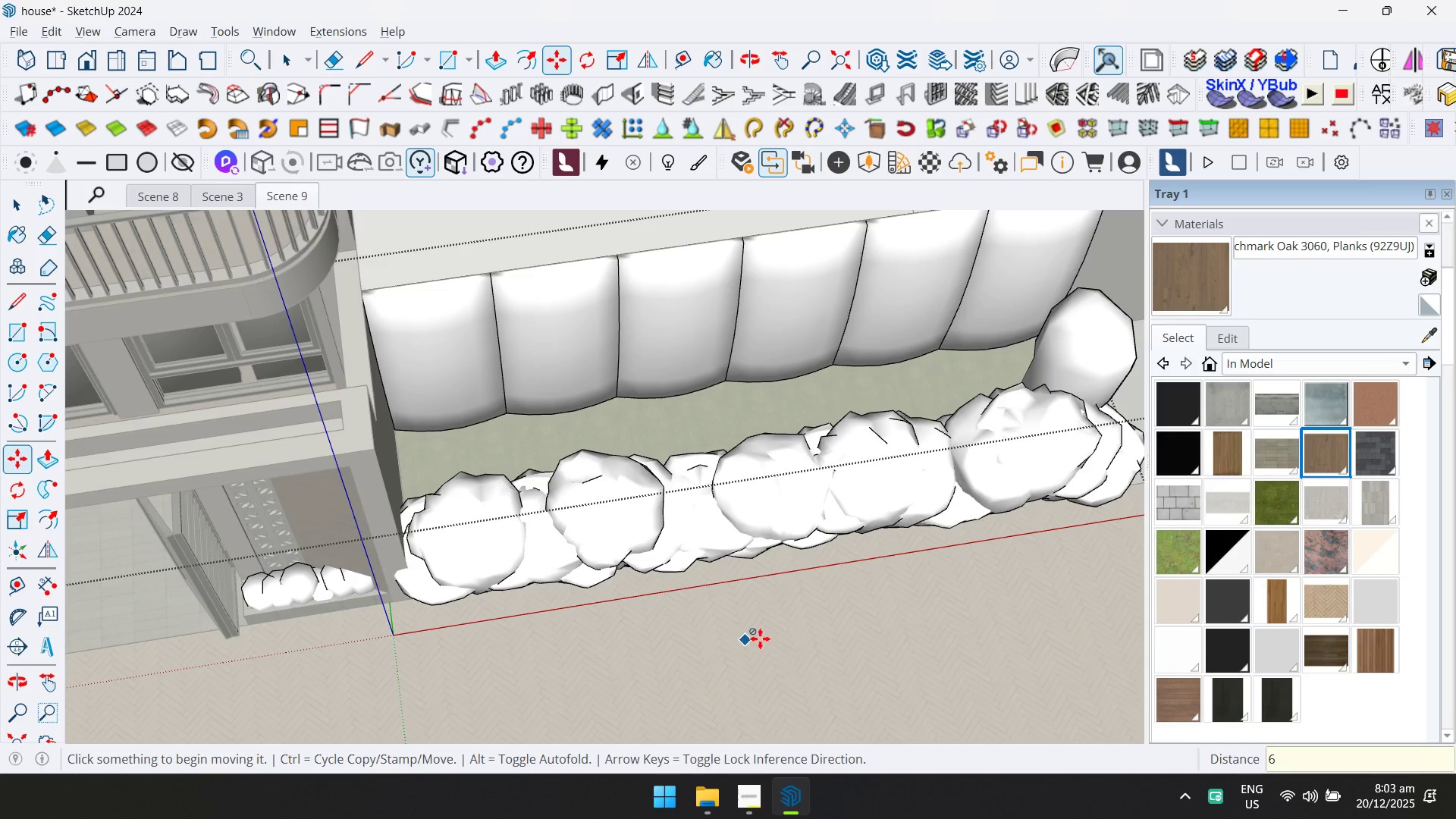 
key(Control+Z)
 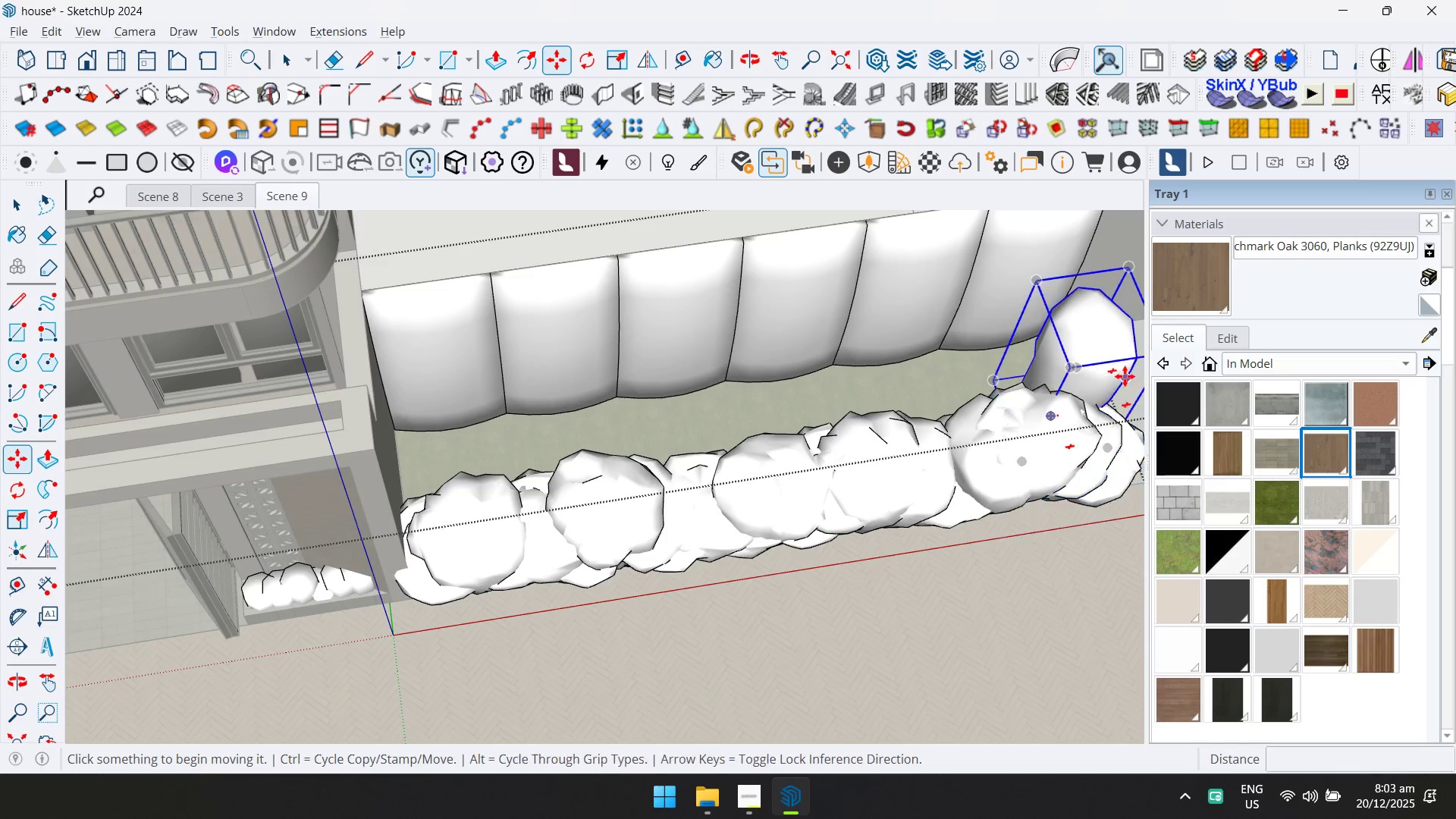 
key(Space)
 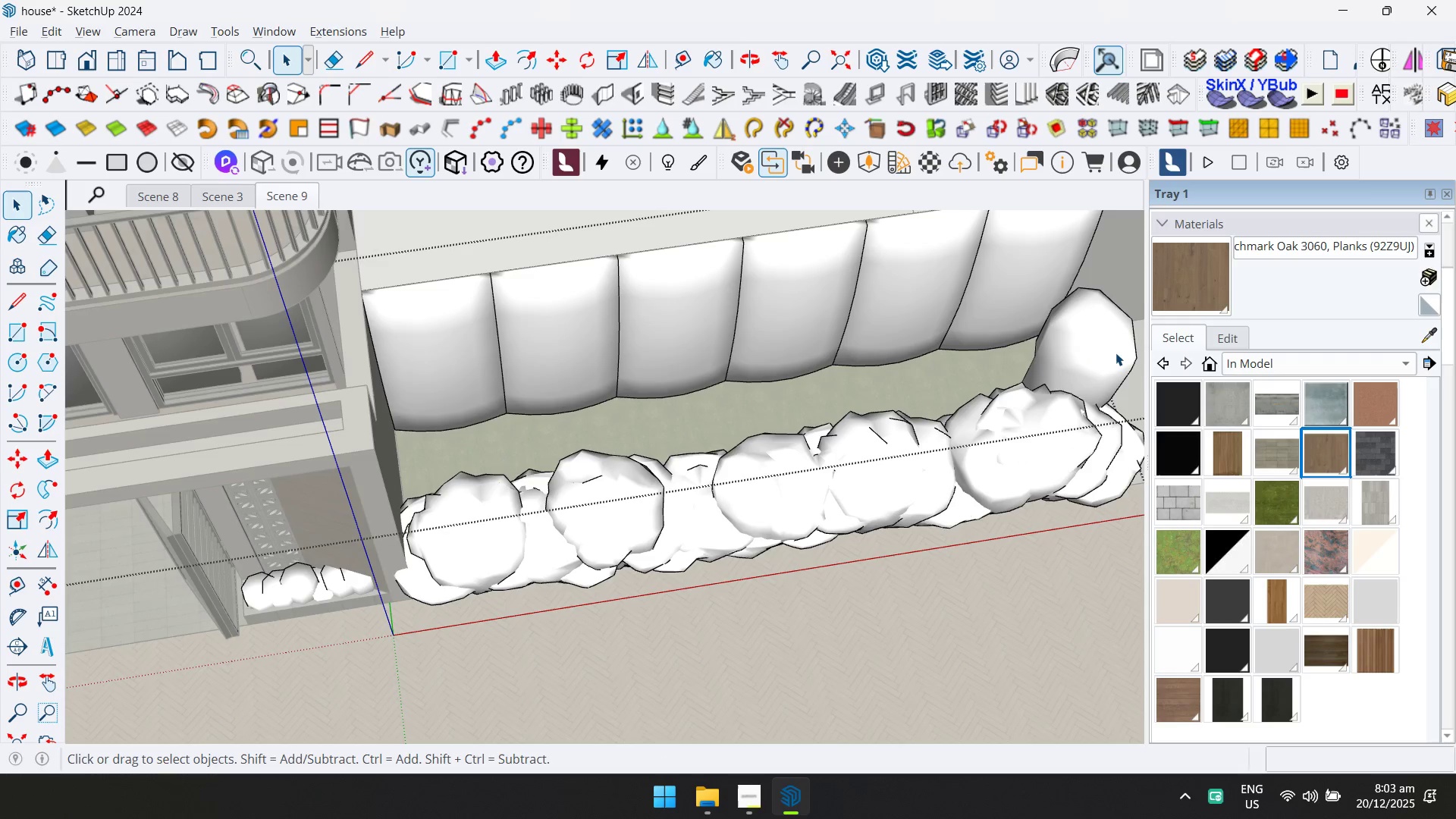 
left_click([1116, 353])
 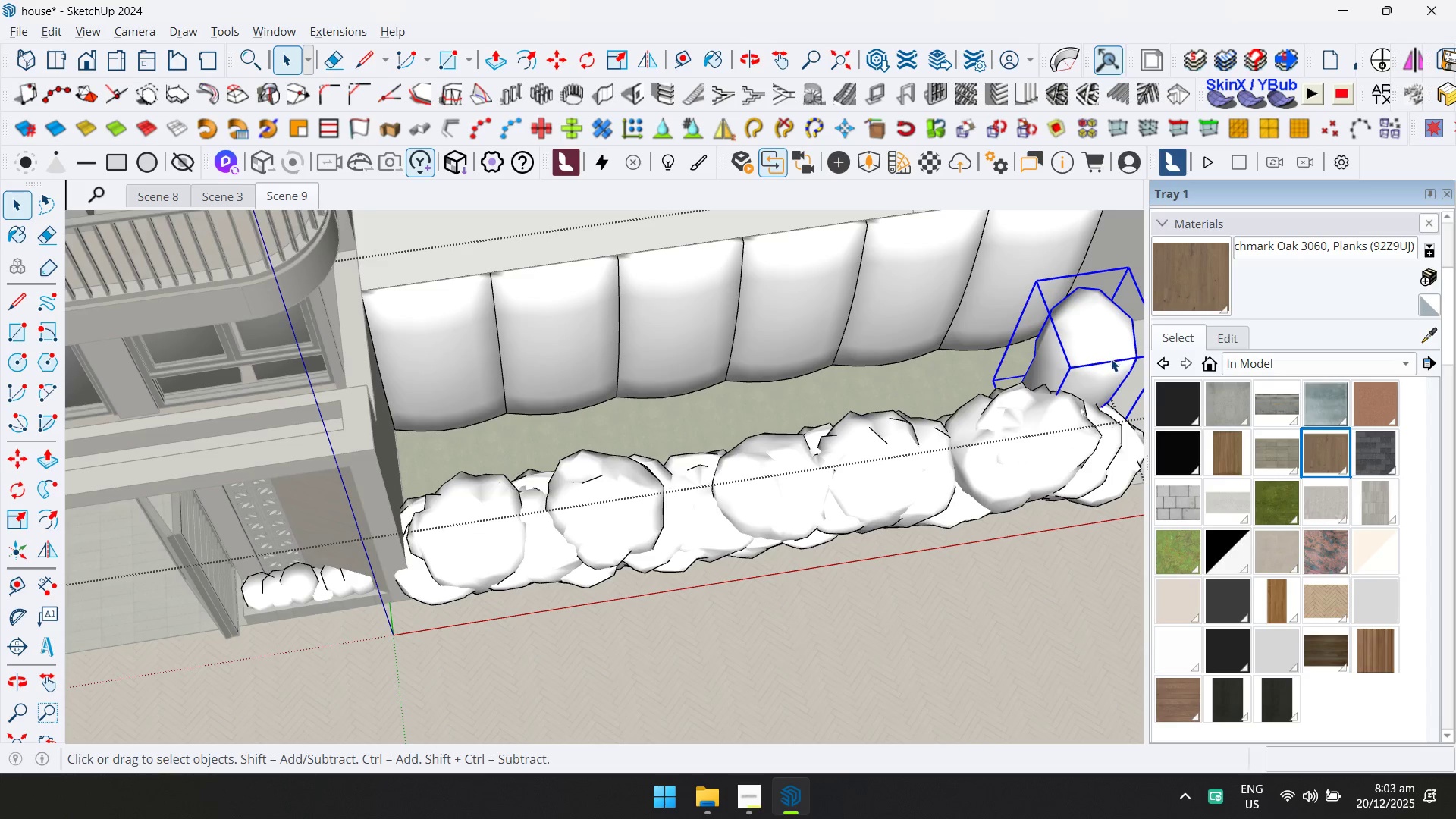 
key(M)
 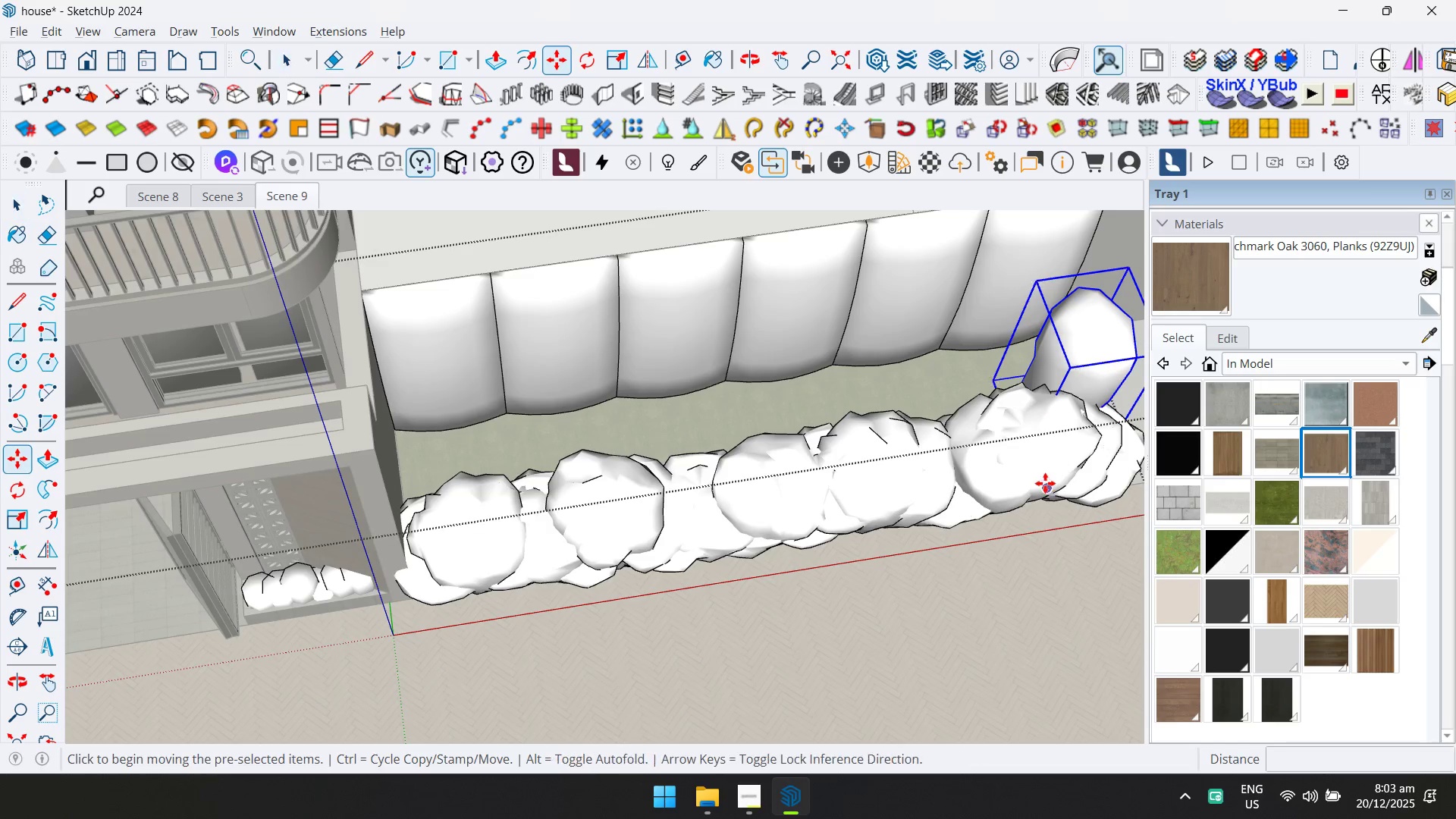 
key(Control+ControlLeft)
 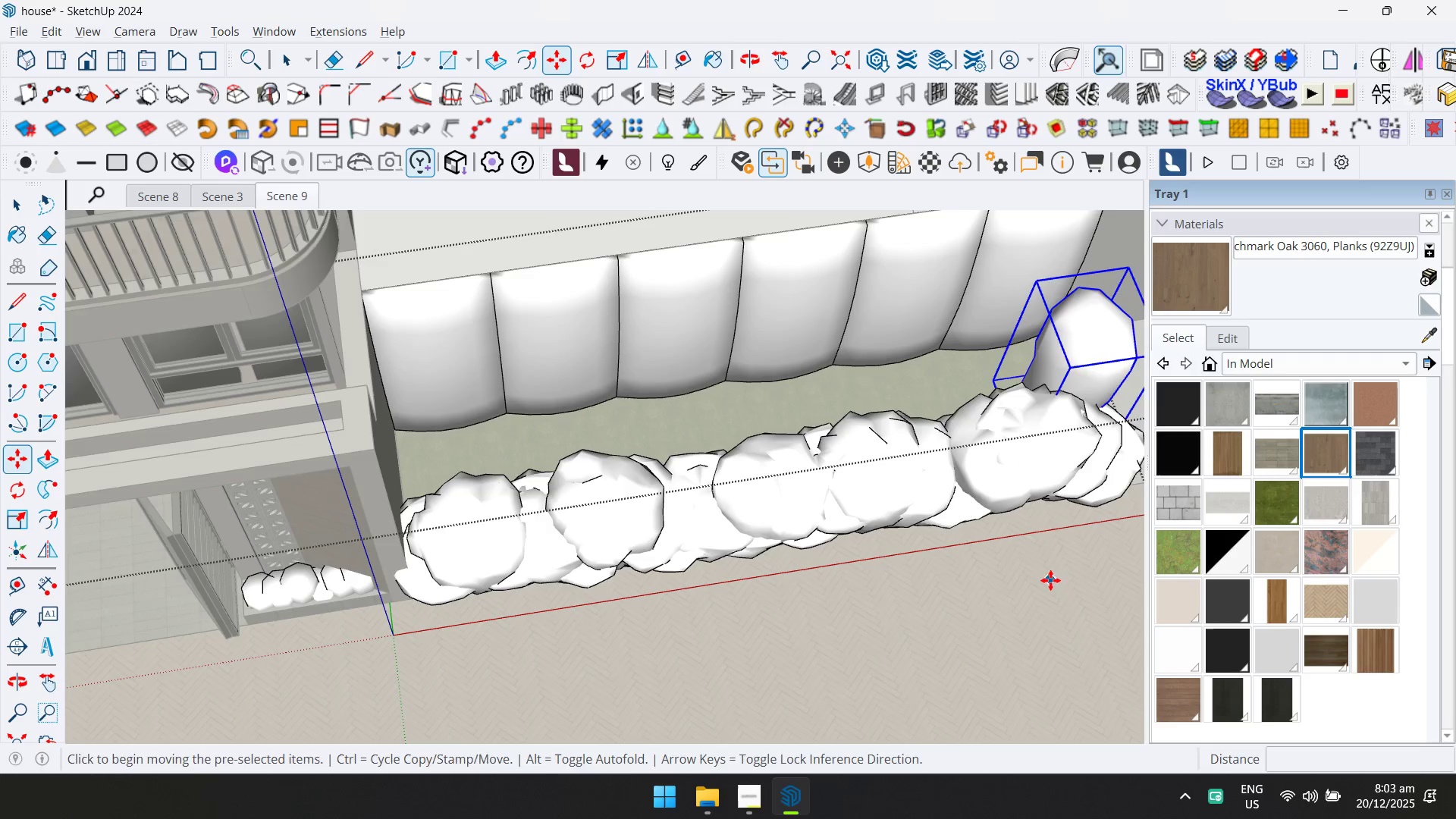 
left_click_drag(start_coordinate=[1050, 580], to_coordinate=[1044, 580])
 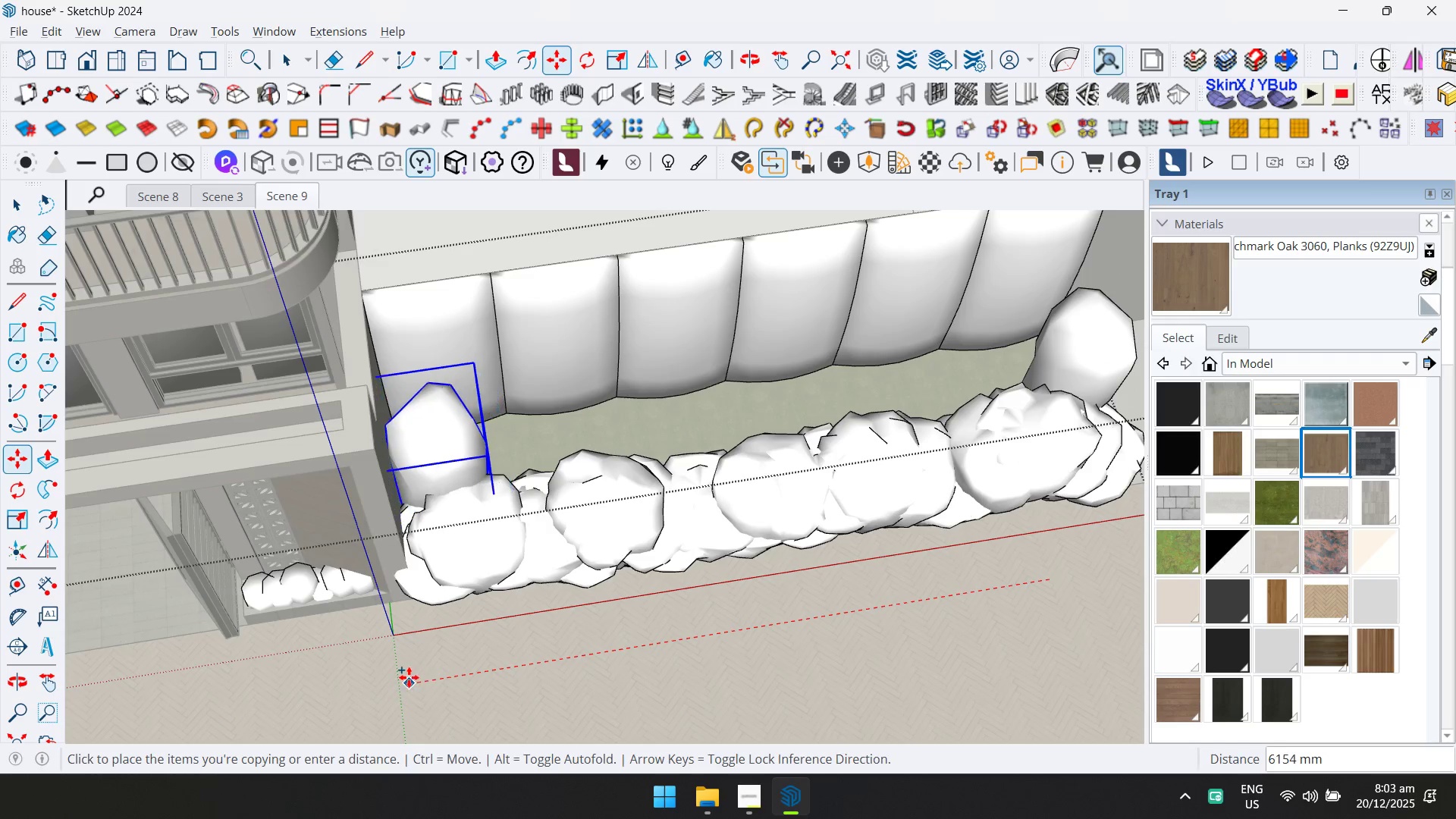 
left_click([409, 677])
 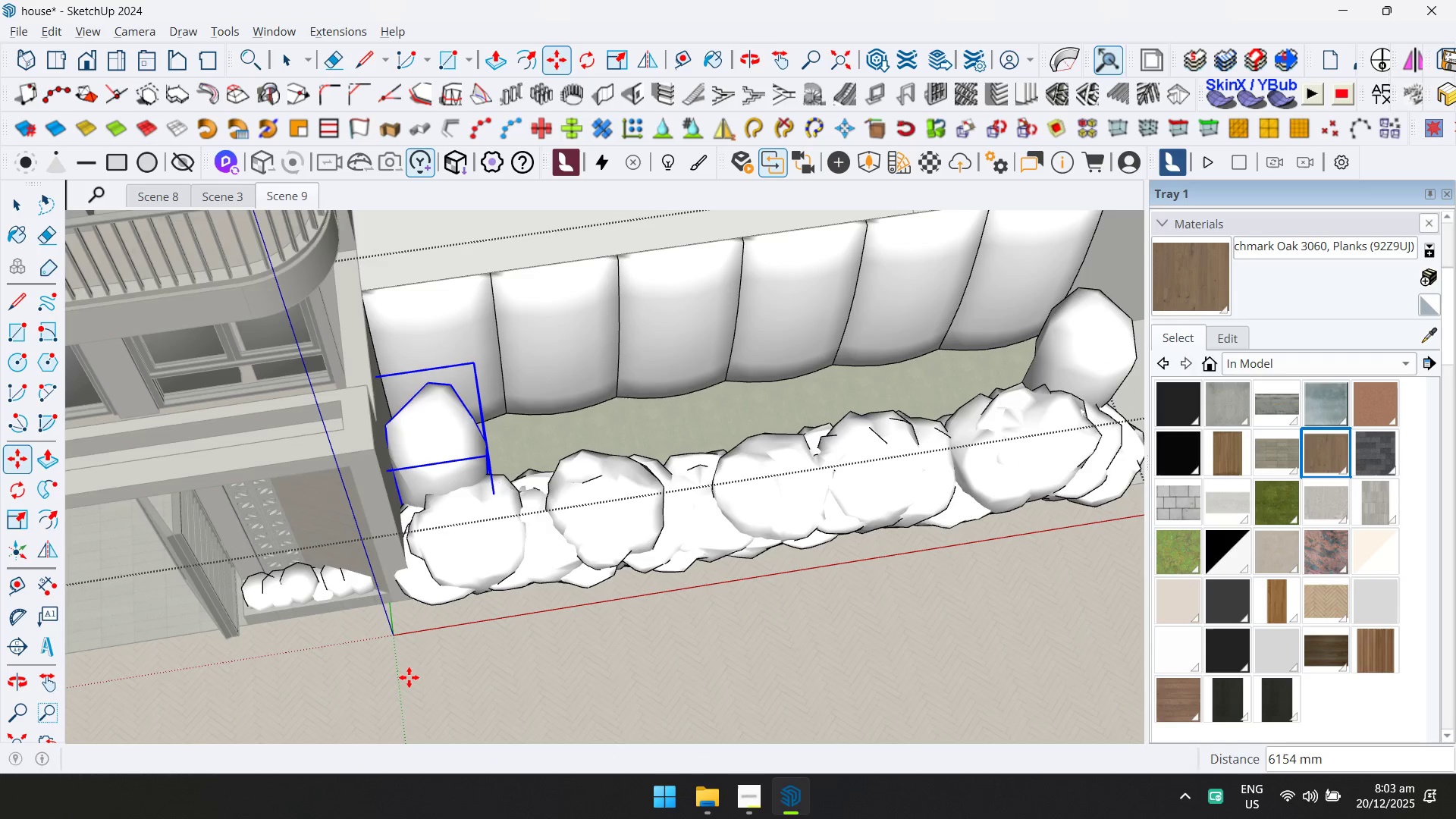 
key(Slash)
 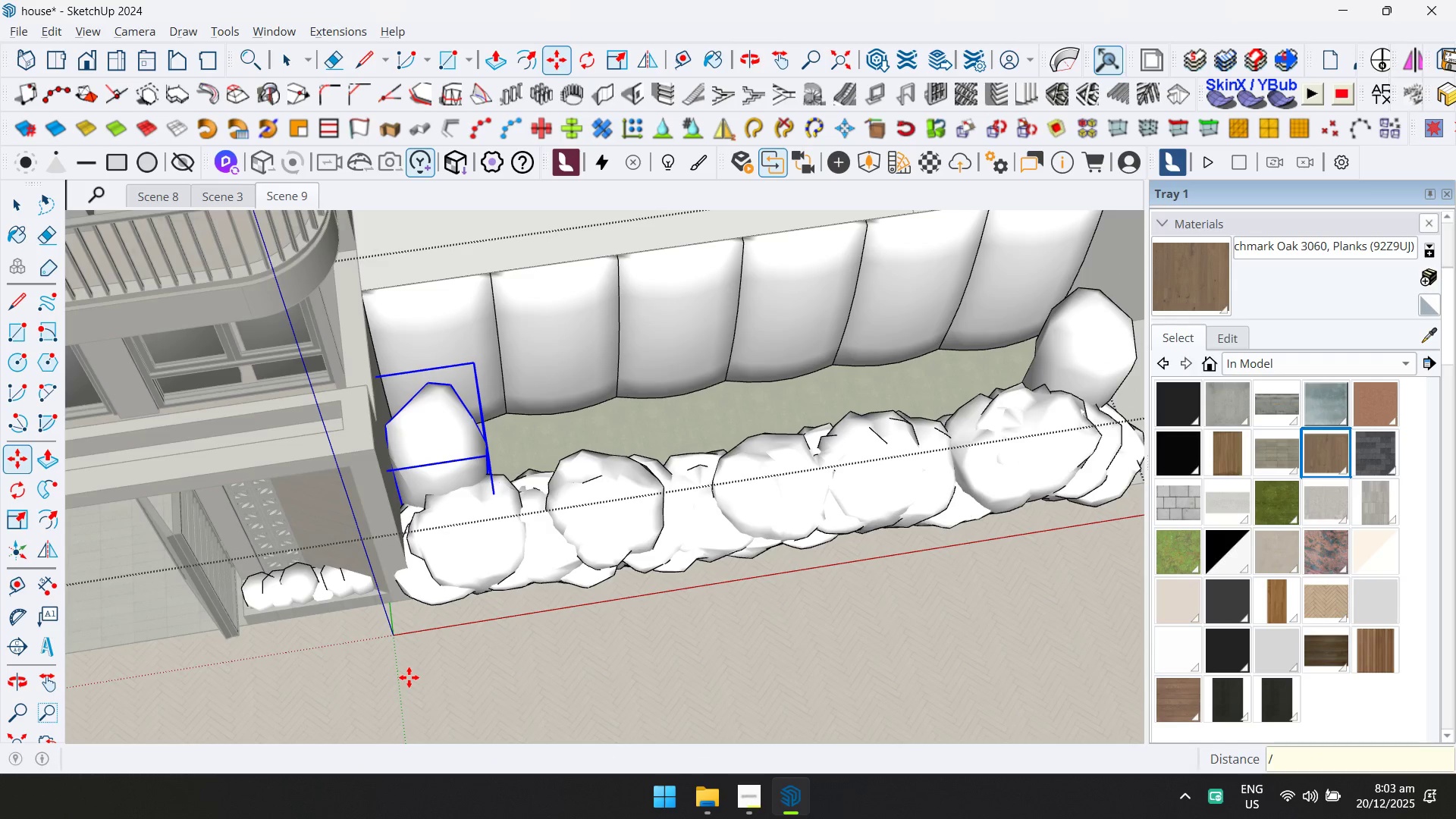 
key(8)
 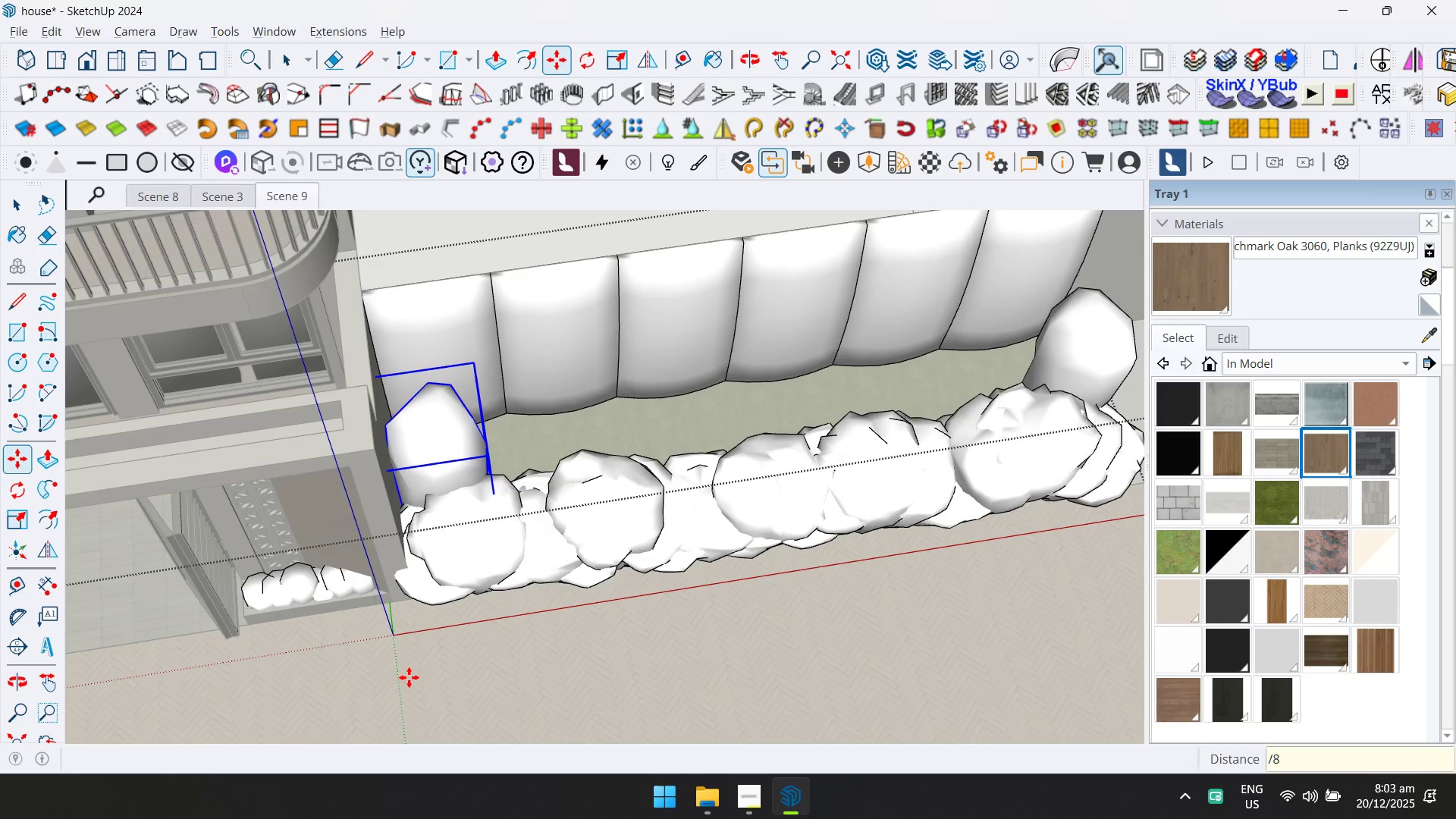 
key(Enter)
 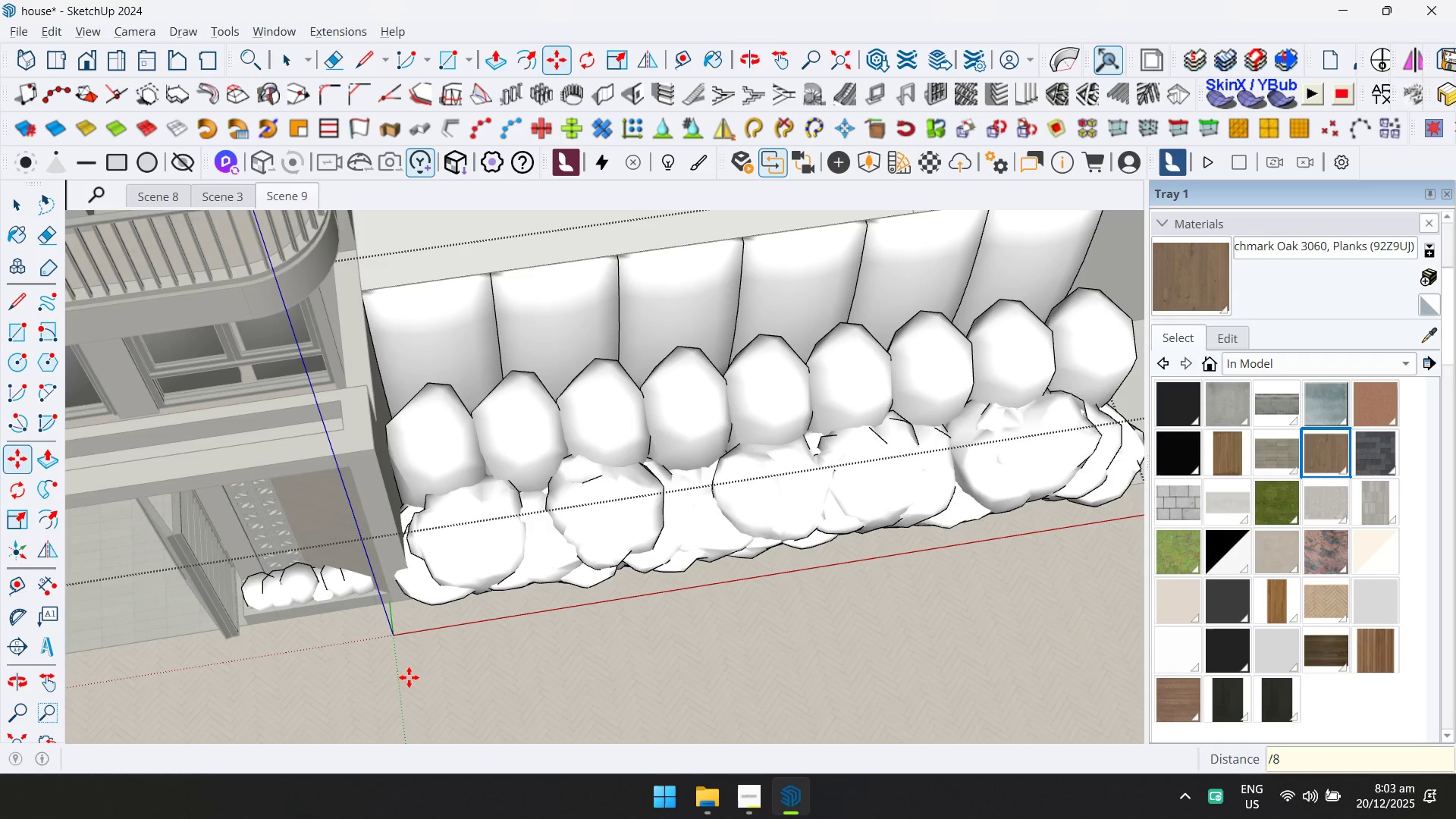 
key(Slash)
 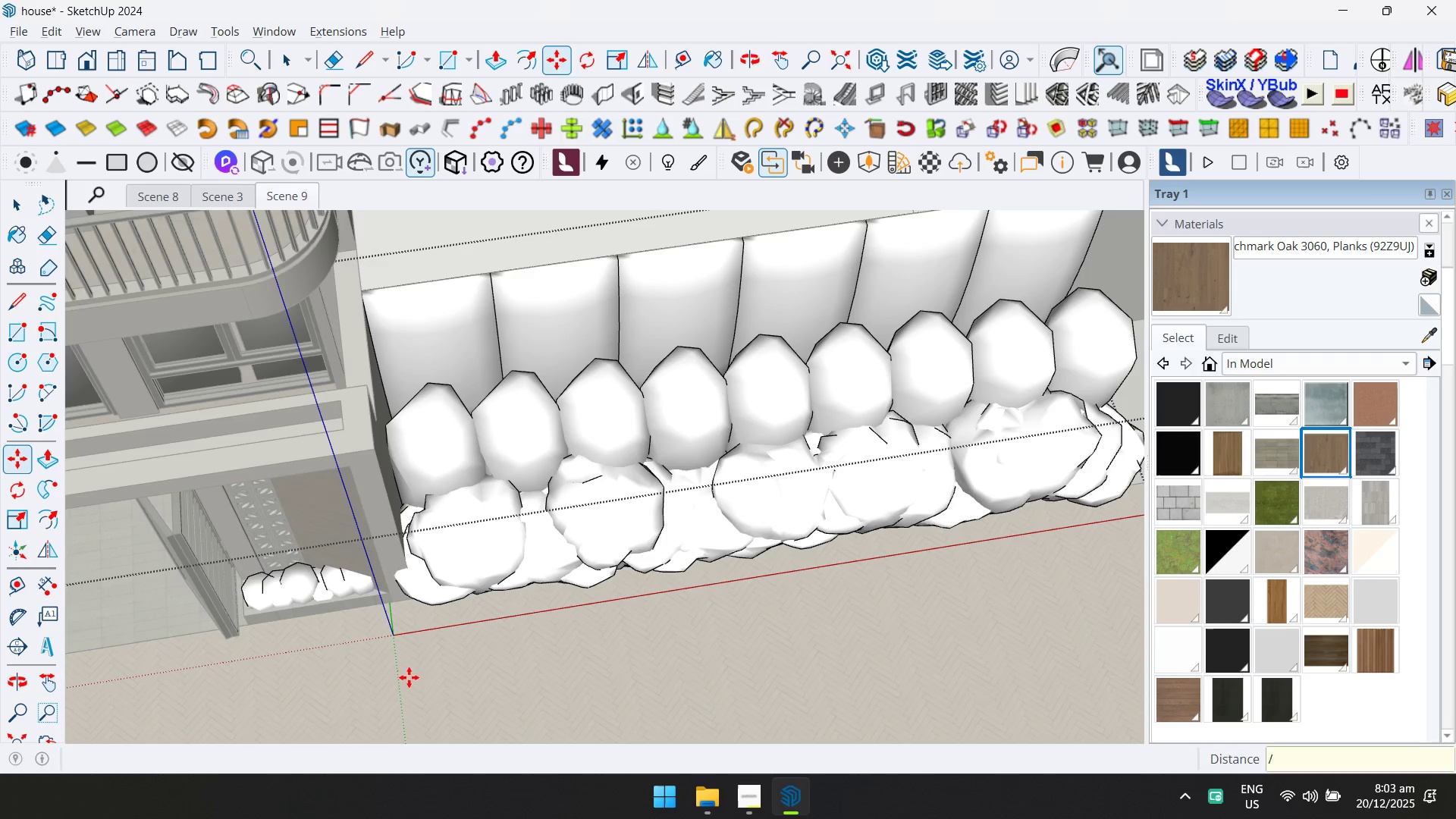 
key(7)
 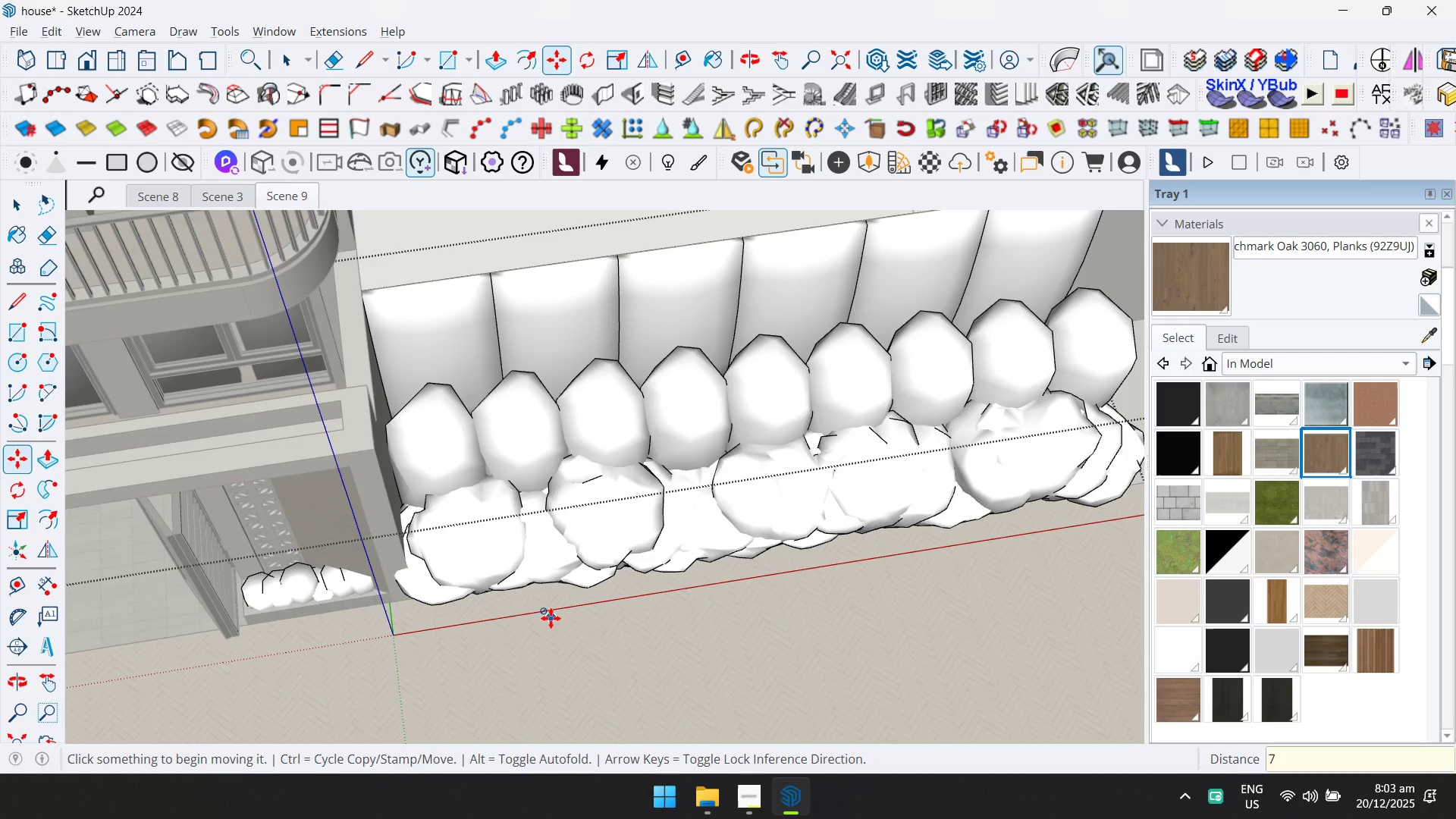 
key(Enter)
 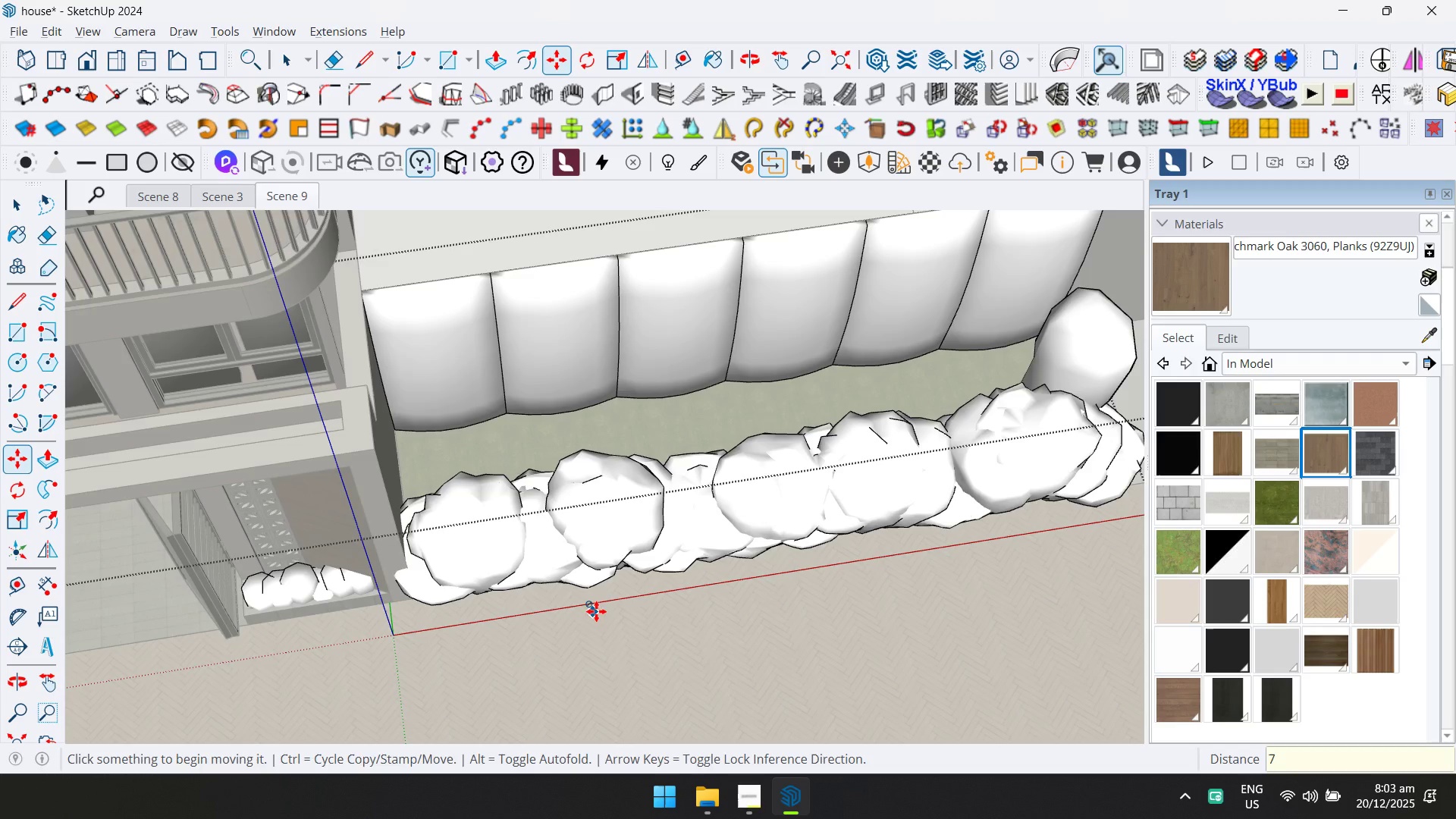 
key(Space)
 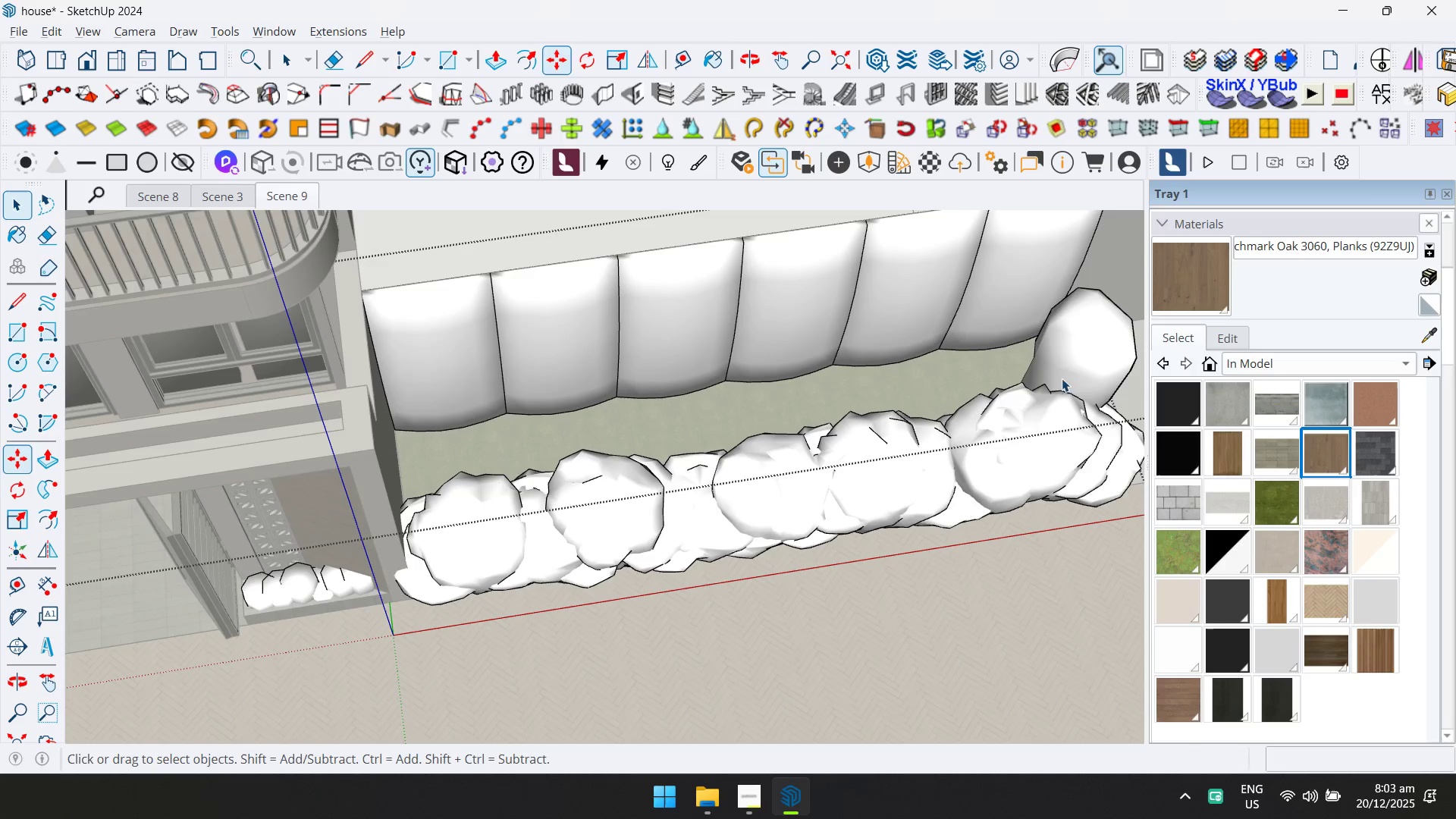 
left_click([1076, 366])
 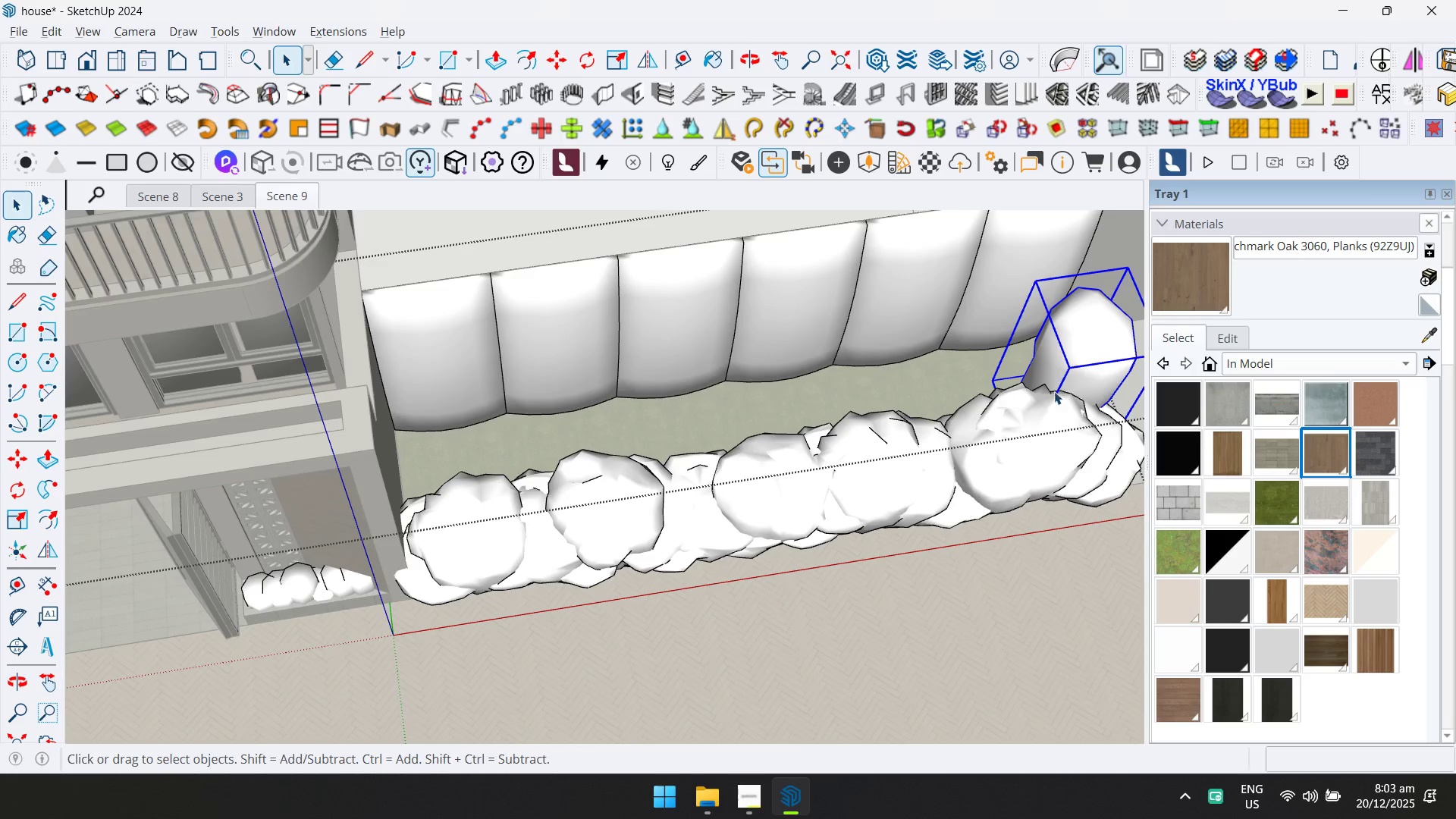 
key(M)
 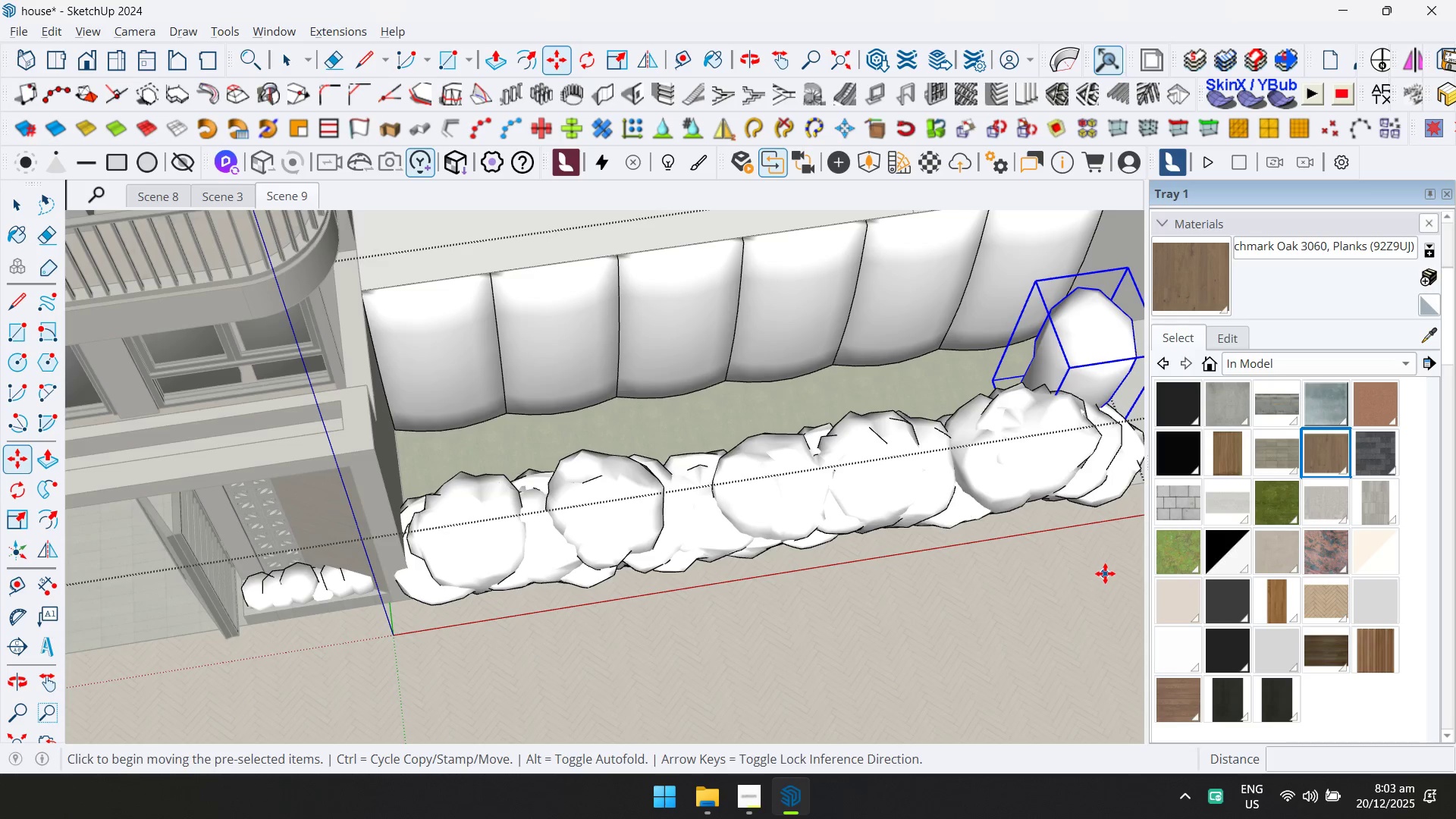 
left_click([1105, 569])
 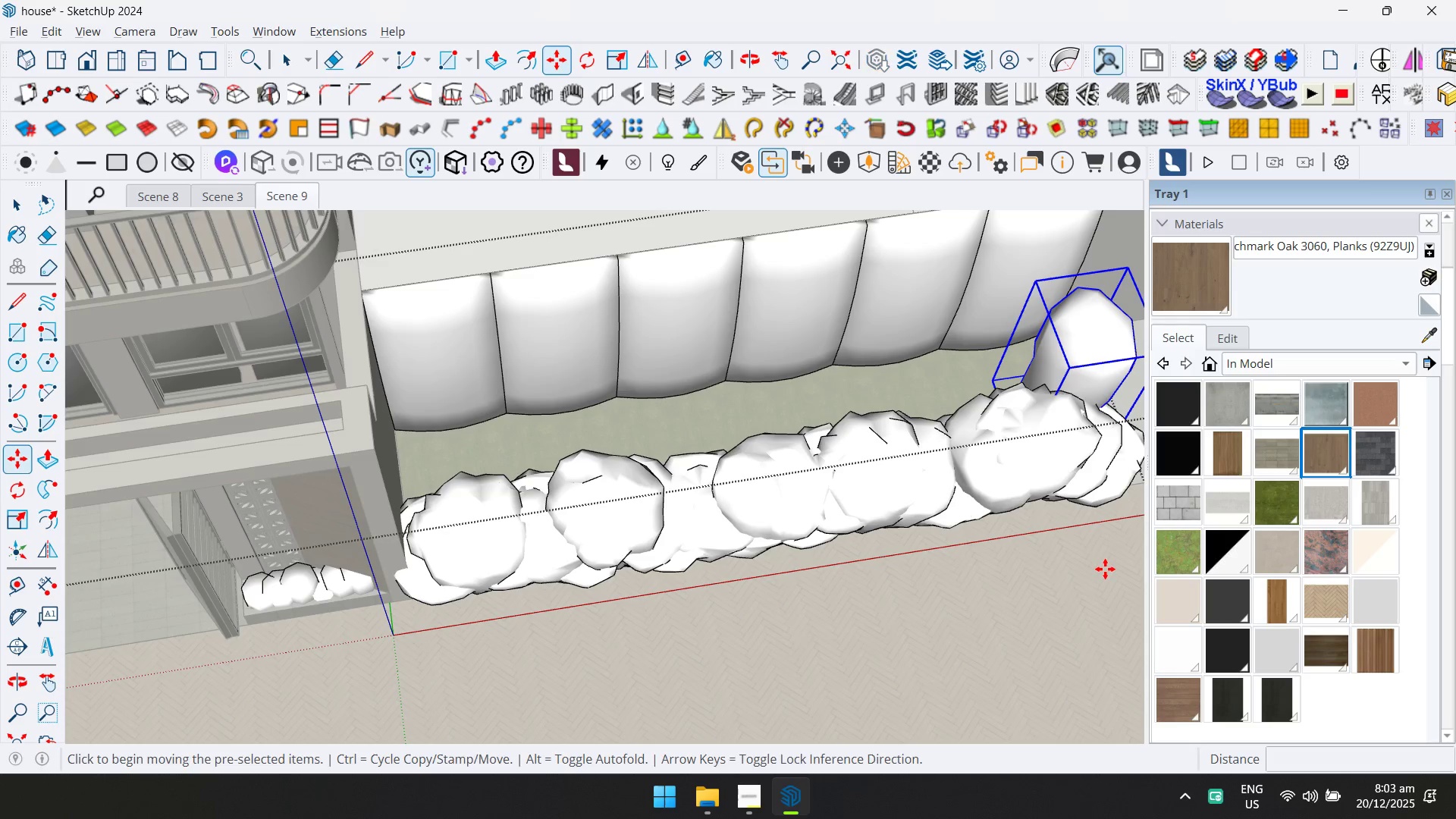 
key(ArrowLeft)
 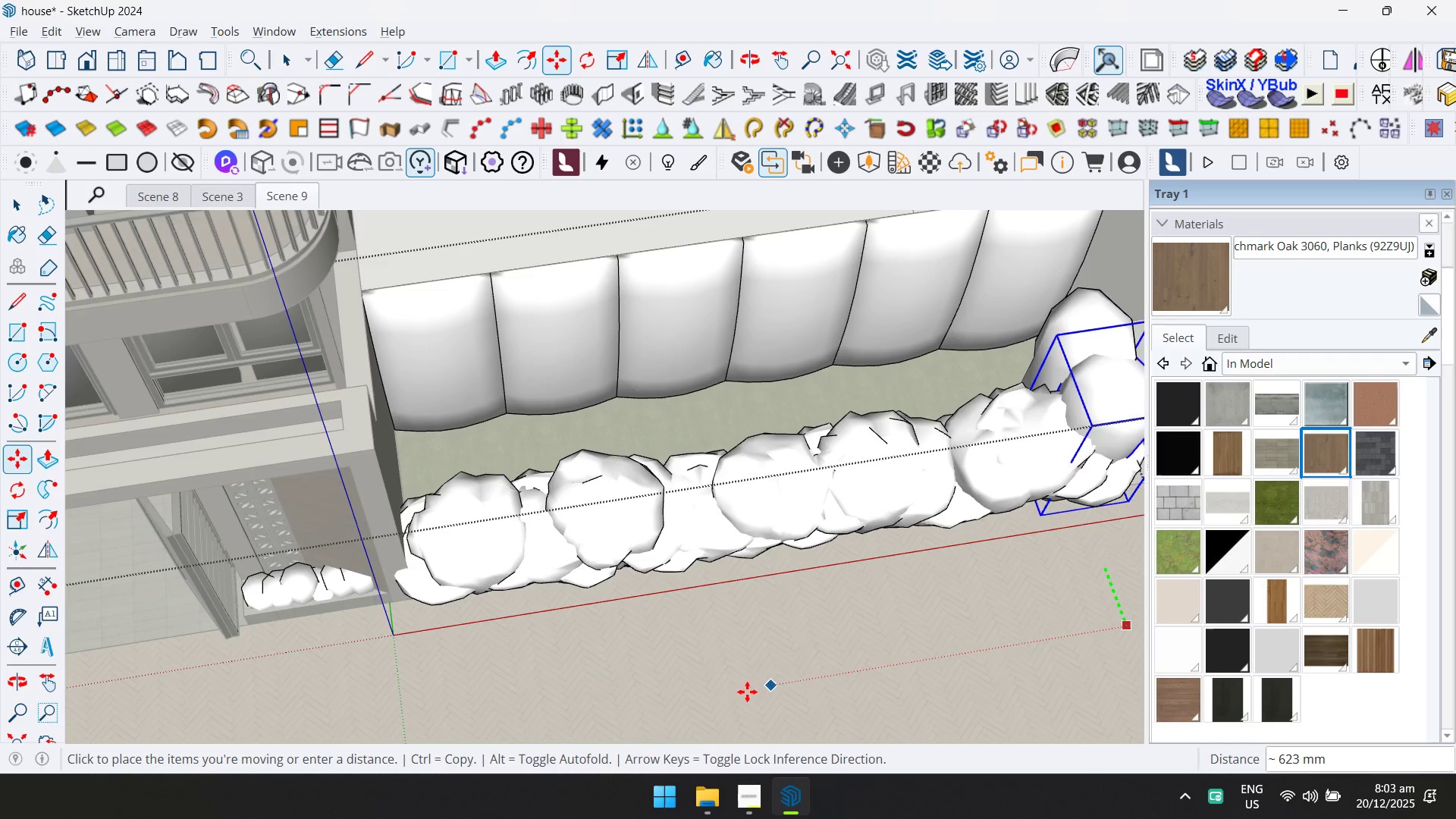 
key(ArrowRight)
 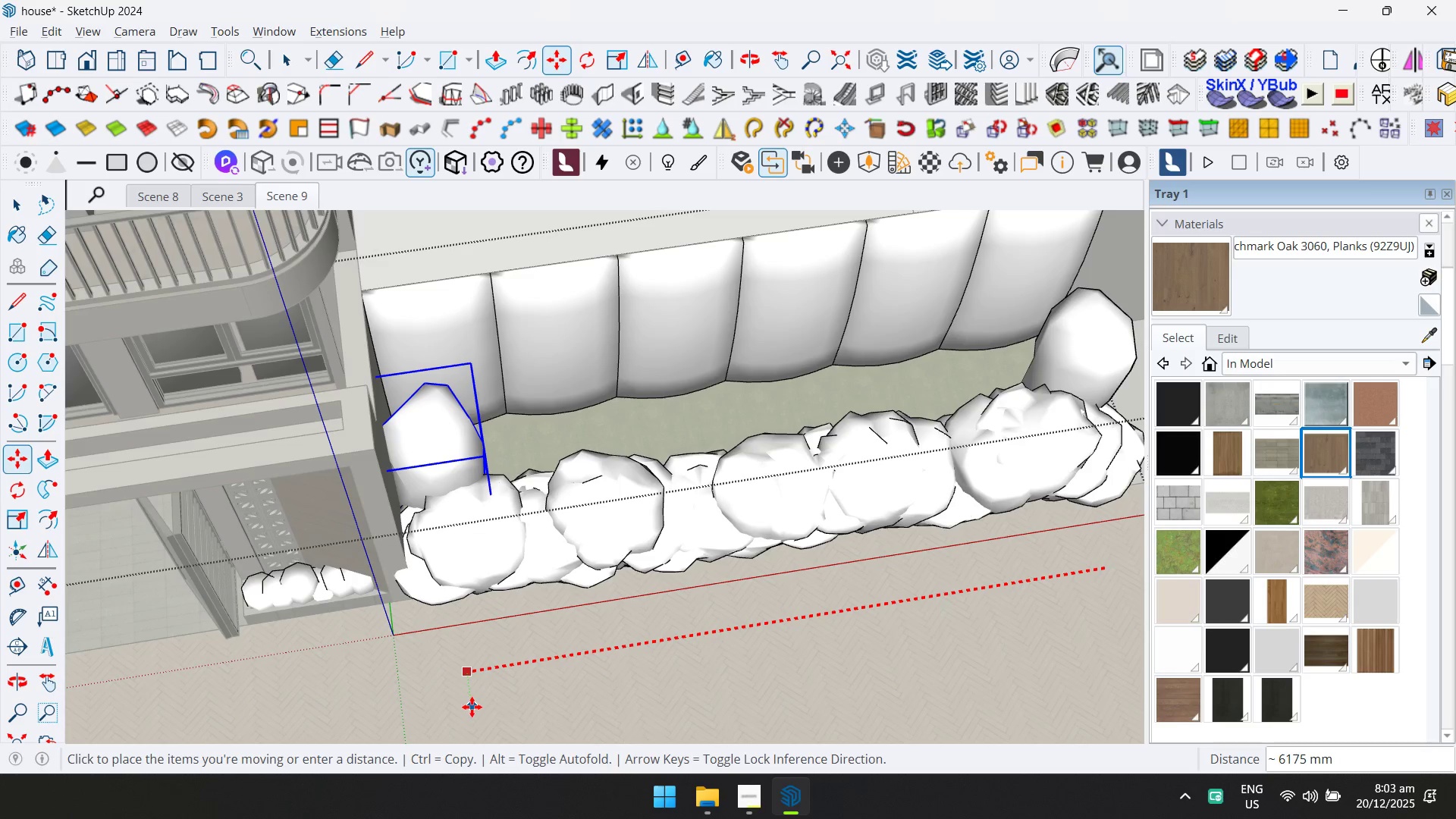 
left_click([478, 707])
 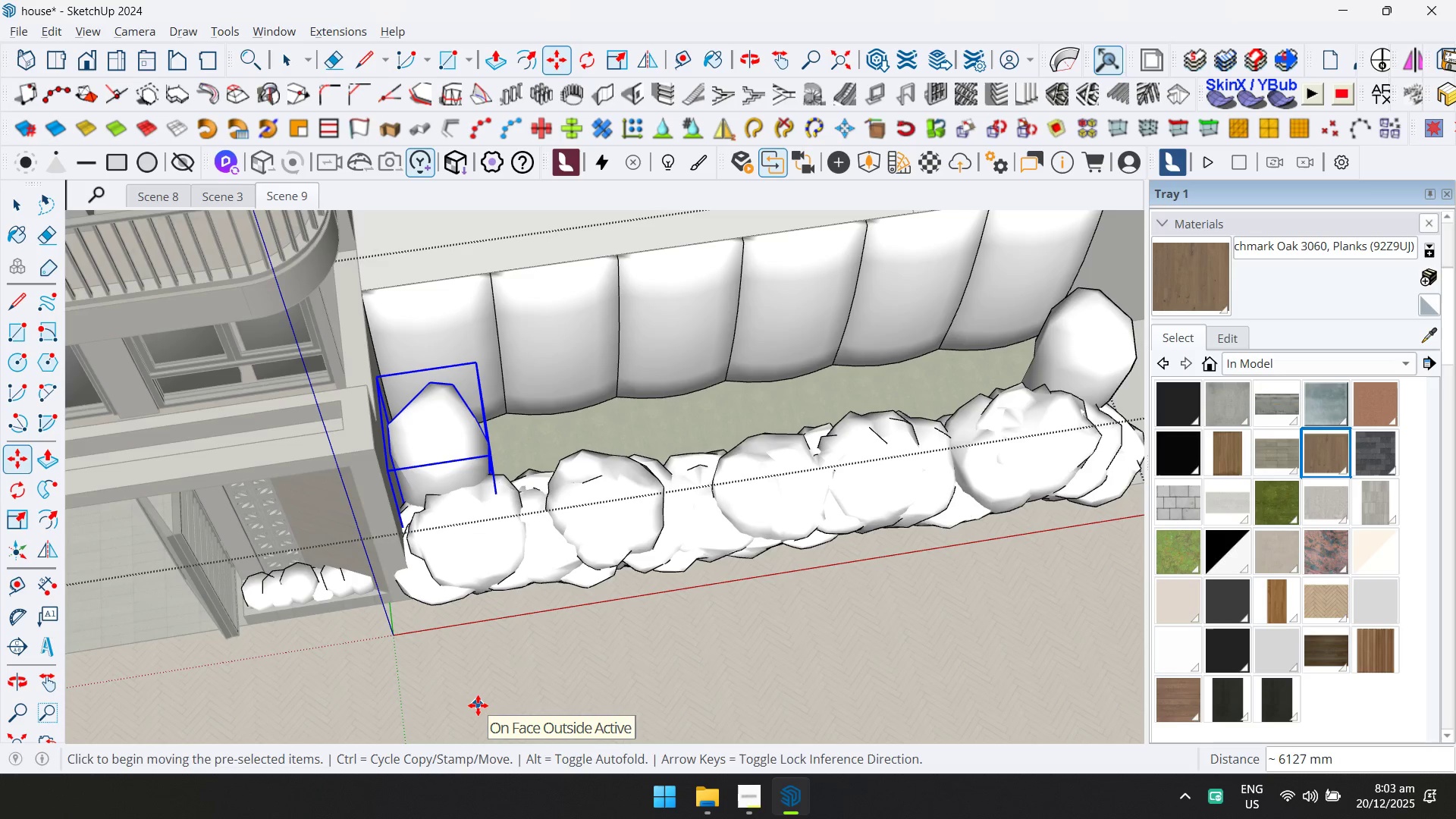 
key(Slash)
 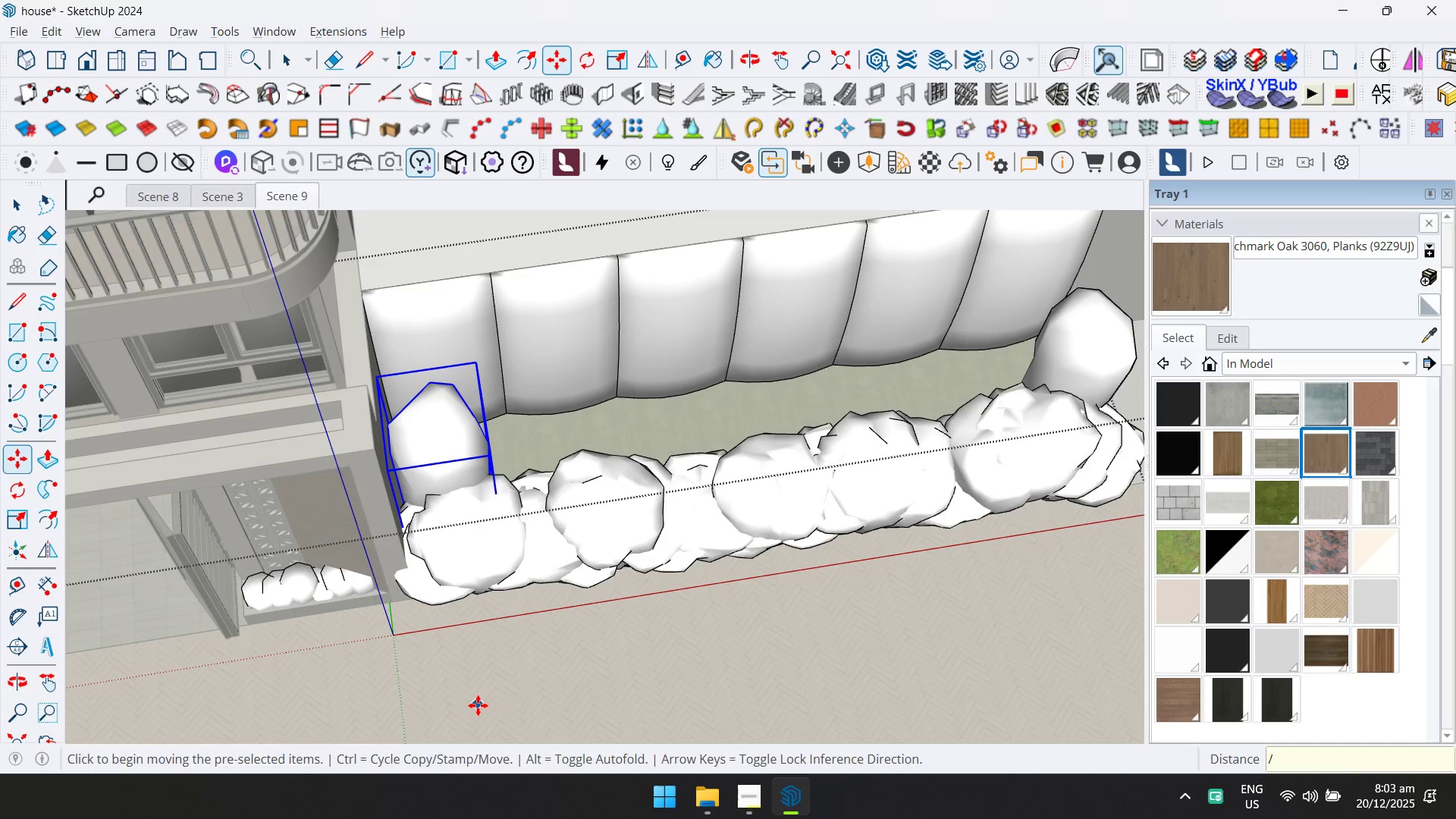 
key(7)
 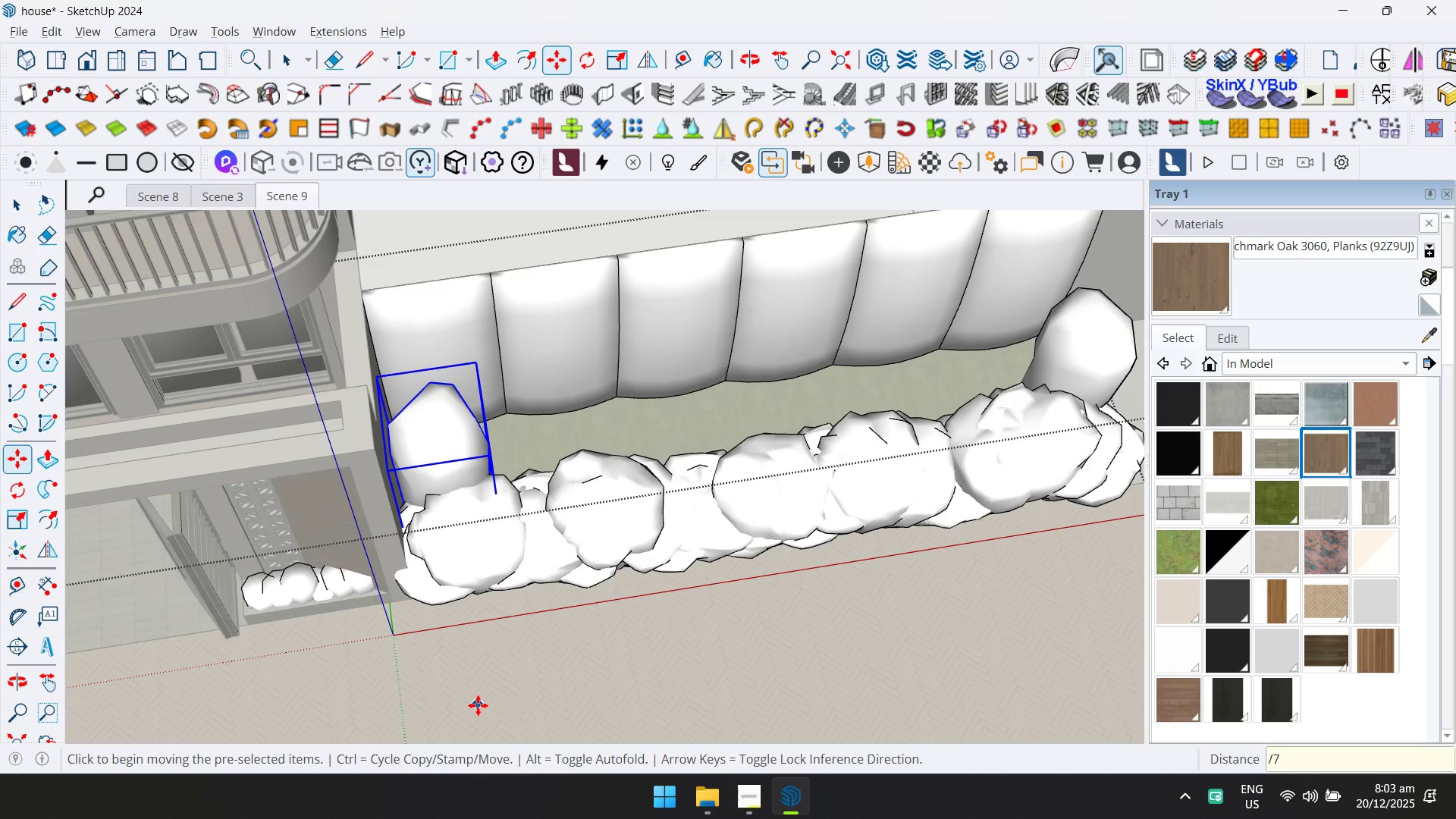 
key(Backspace)
 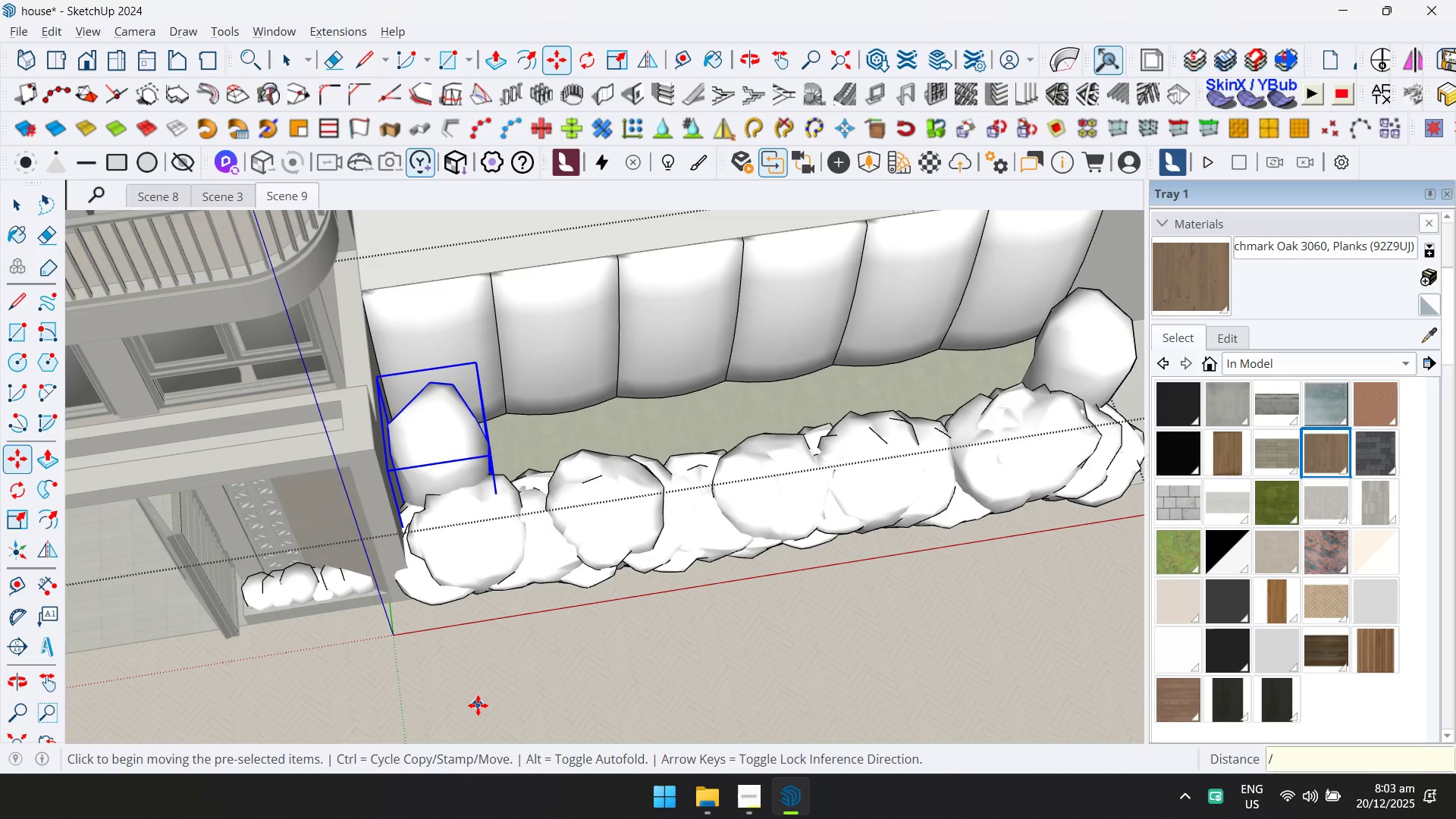 
key(6)
 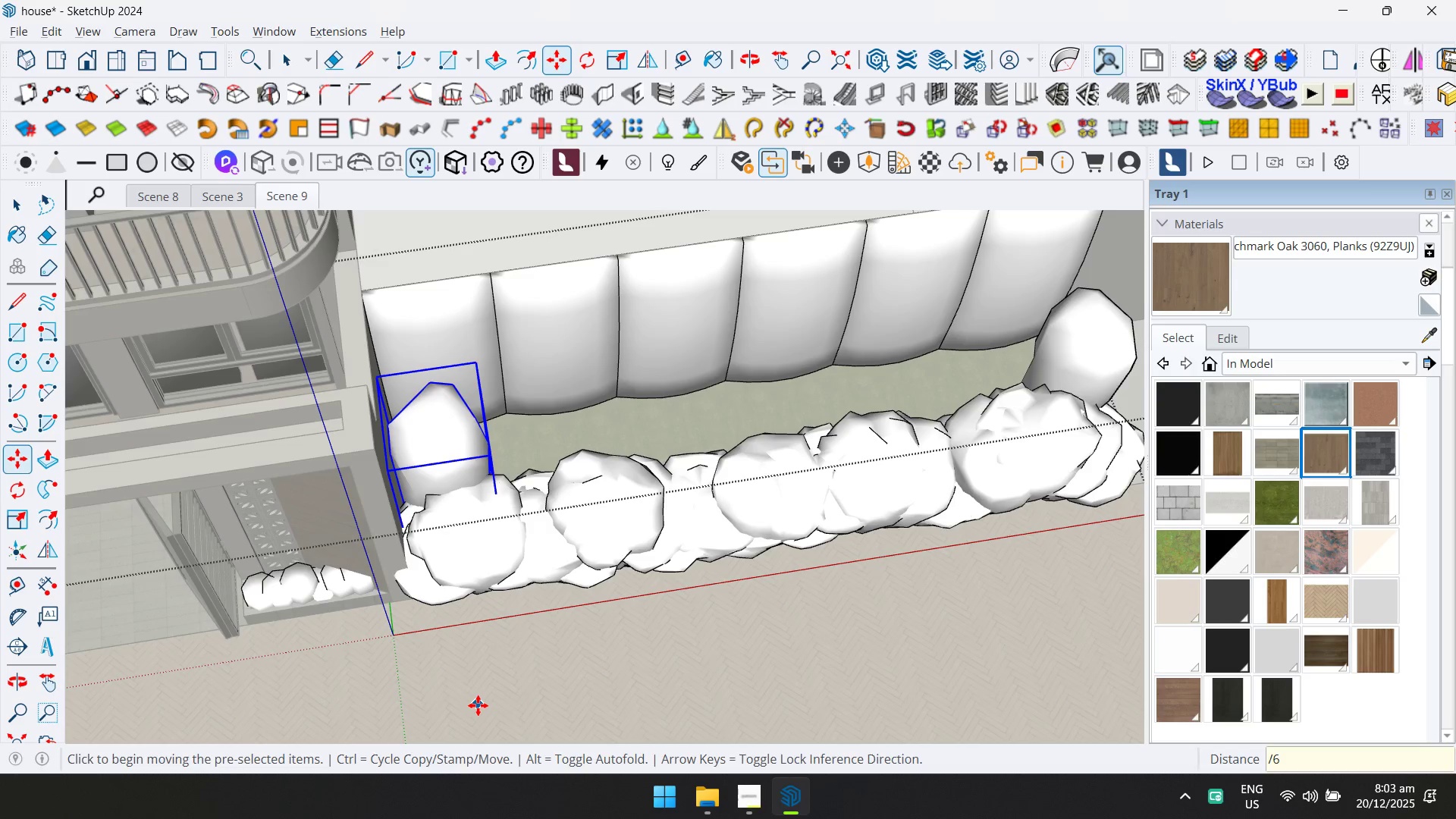 
key(Enter)
 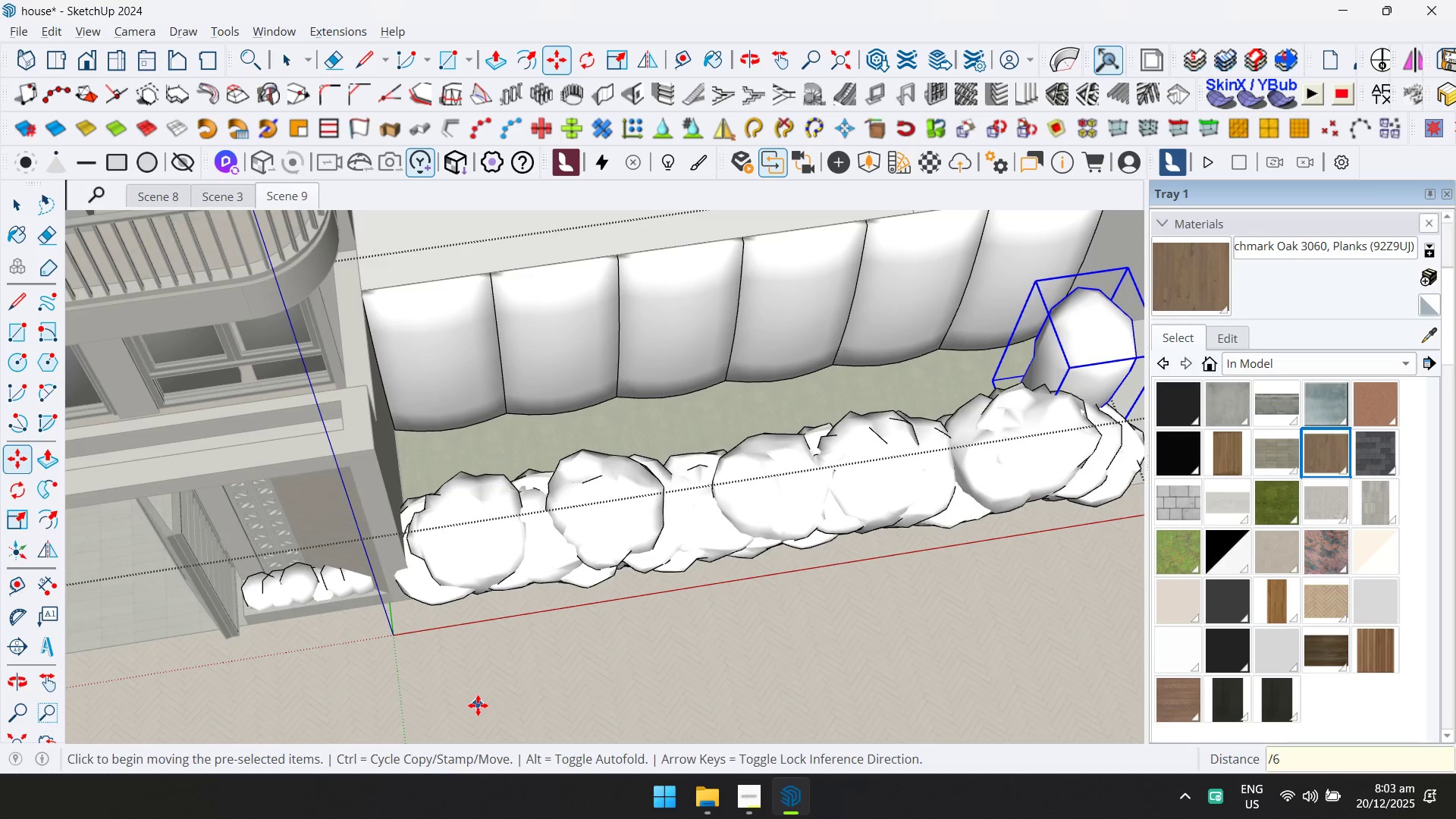 
key(Control+ControlLeft)
 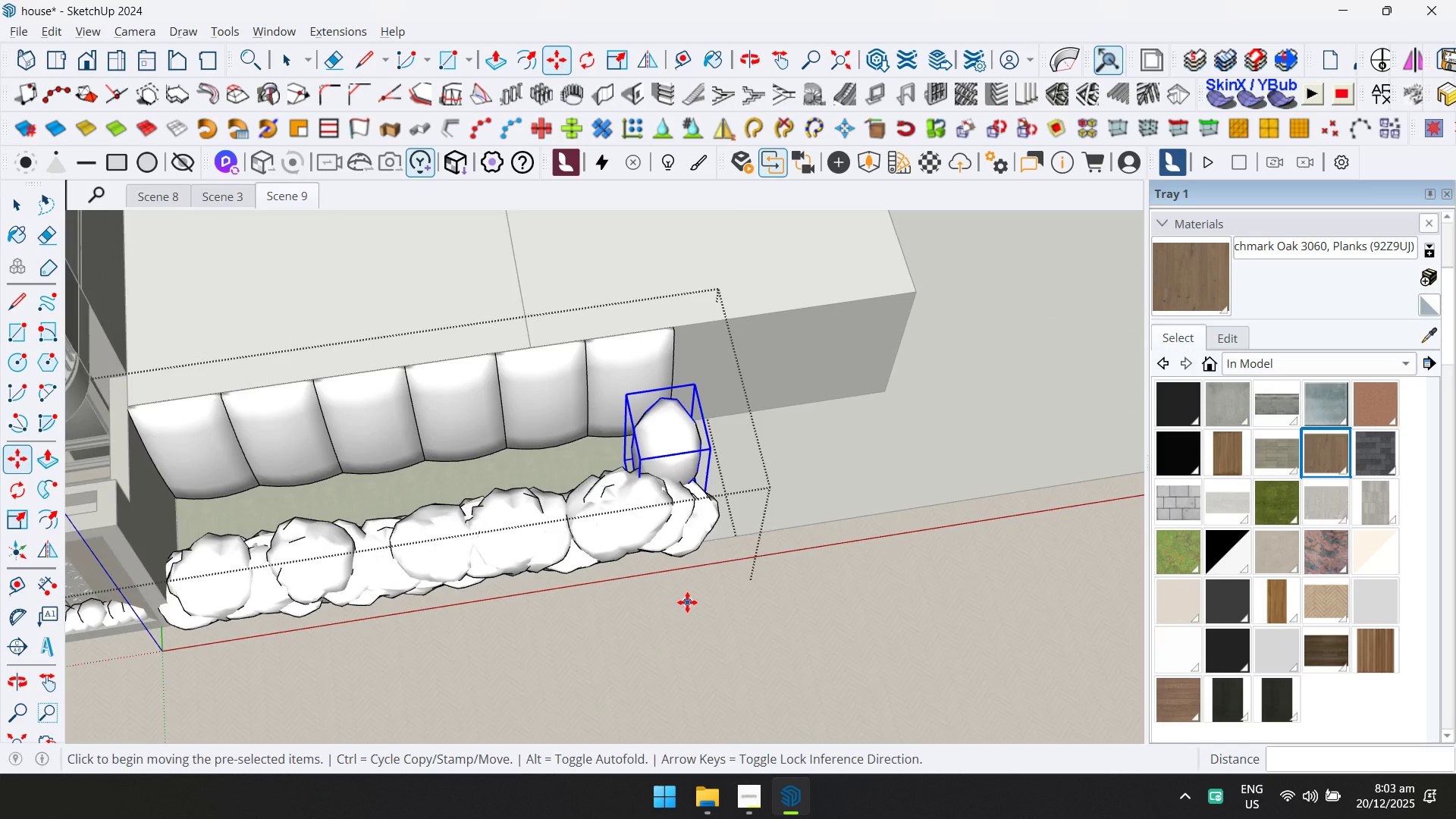 
left_click([689, 602])
 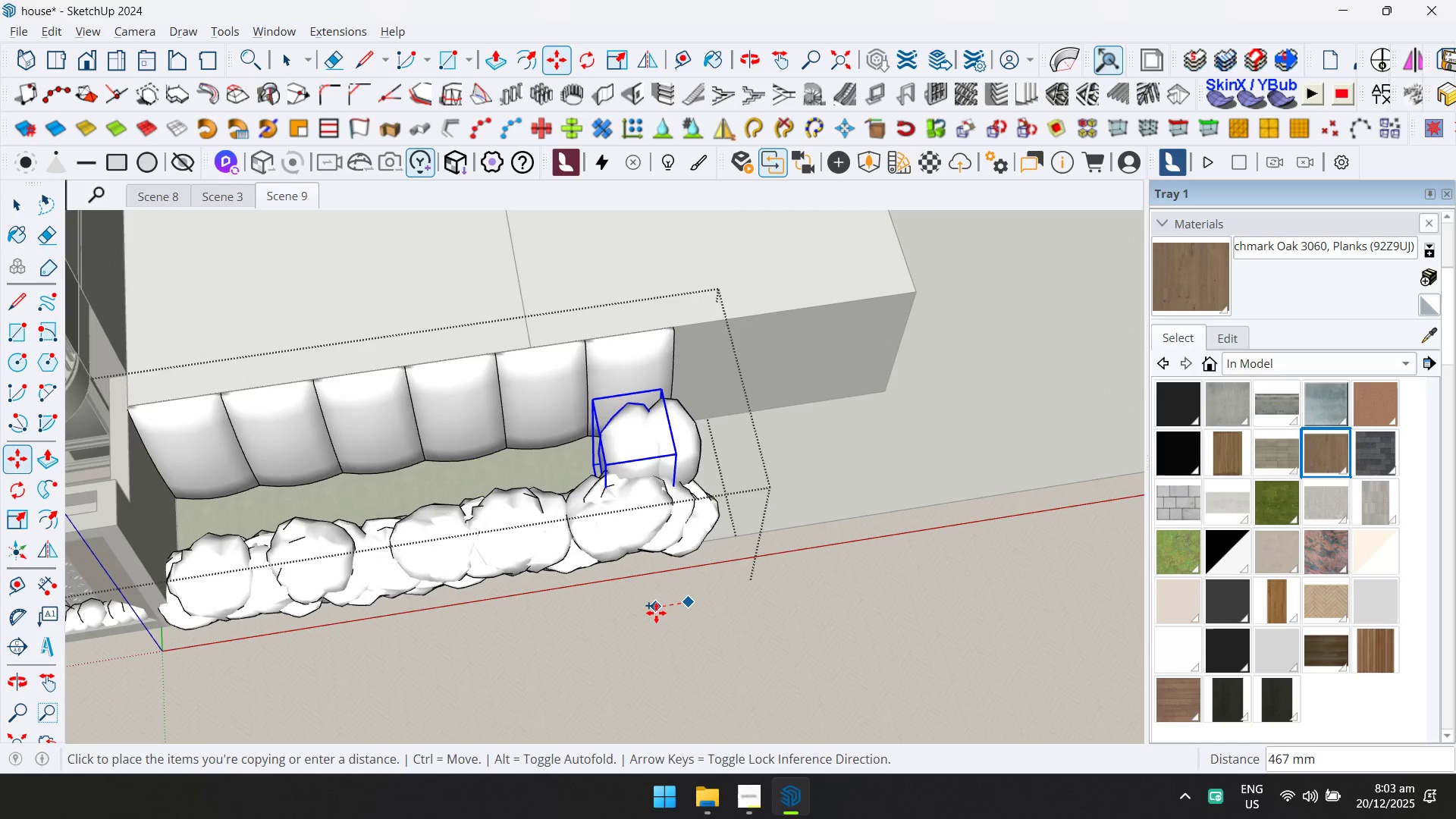 
scroll: coordinate [652, 566], scroll_direction: down, amount: 4.0
 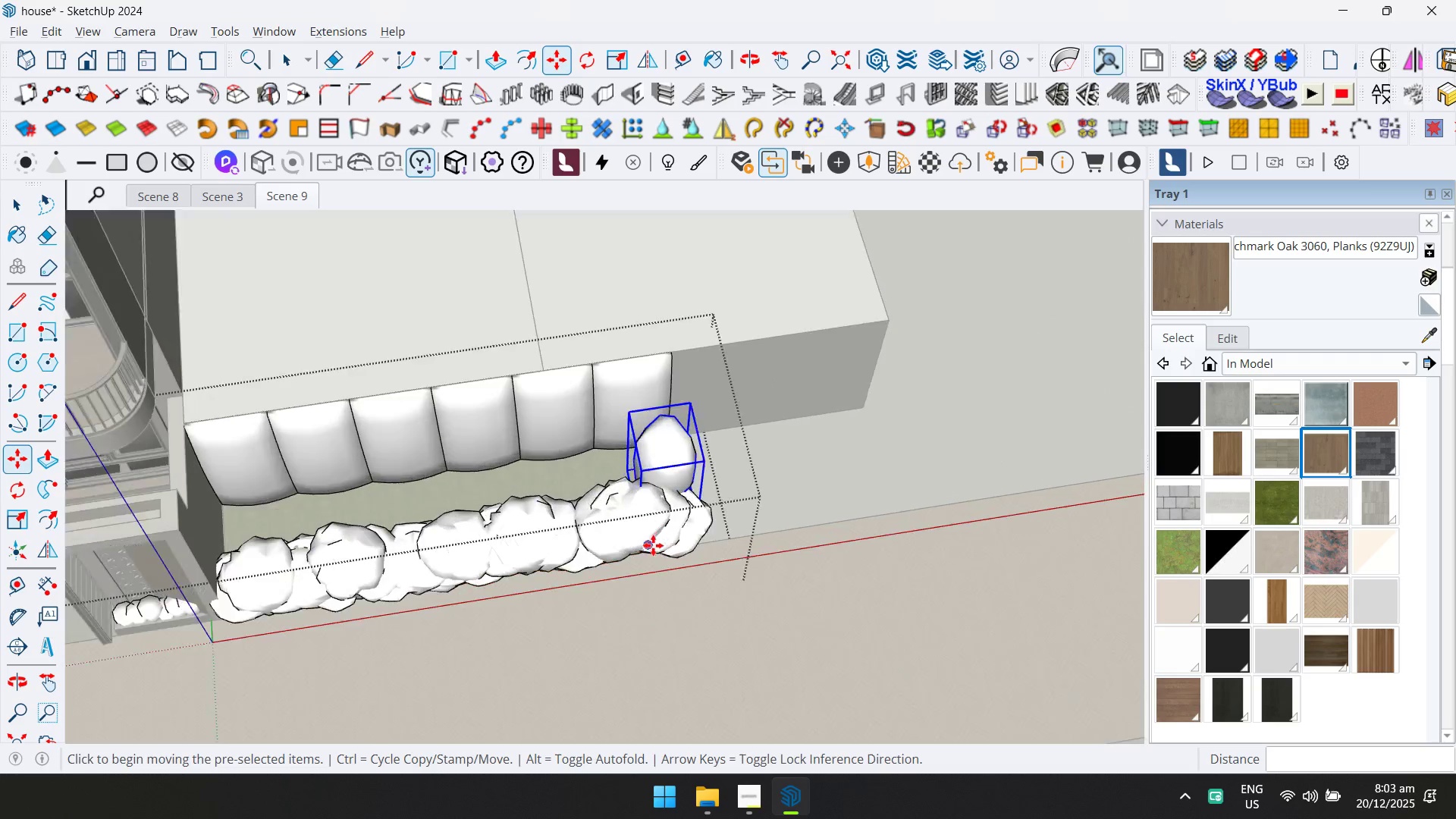 
key(ArrowLeft)
 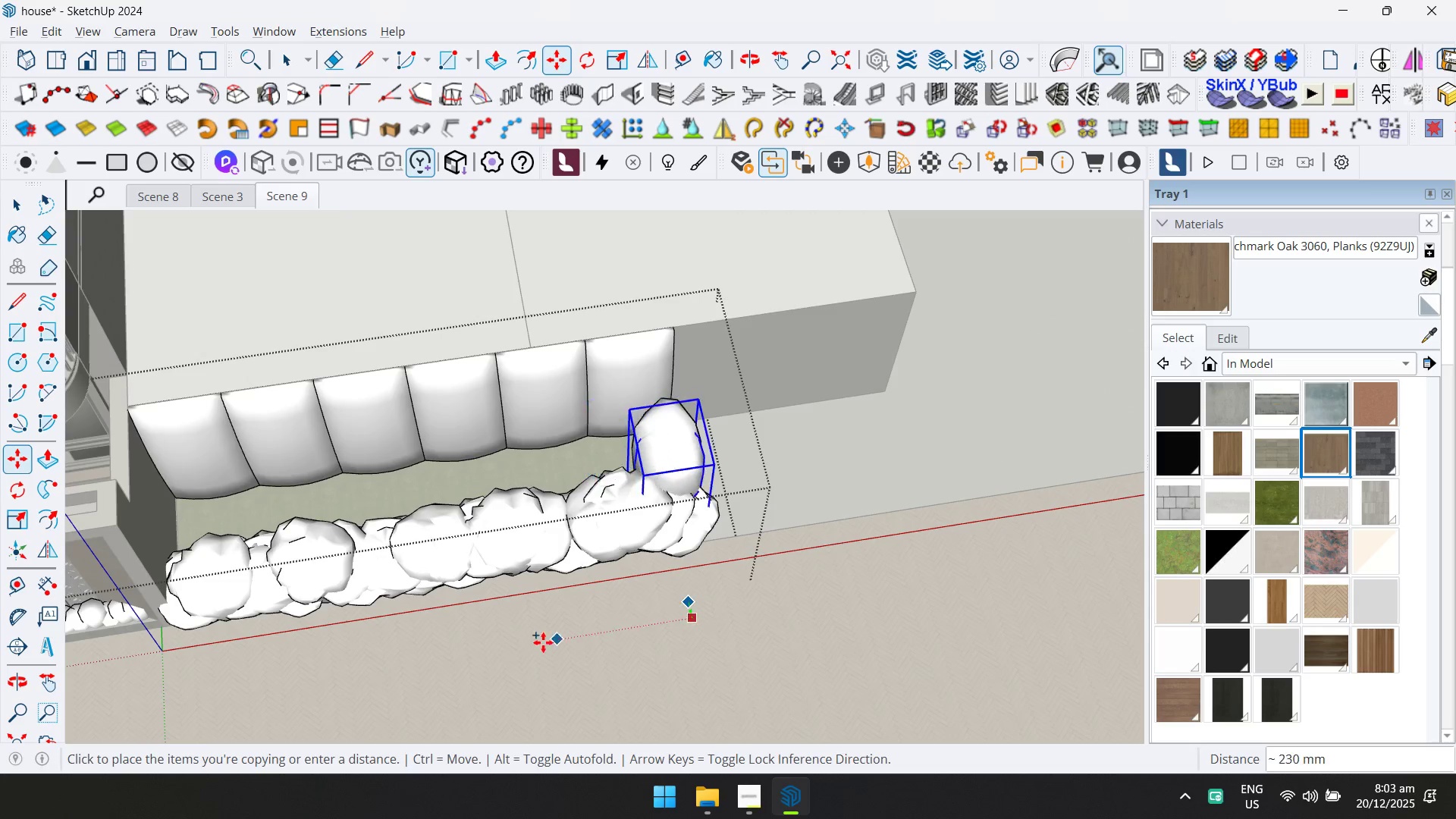 
key(ArrowRight)
 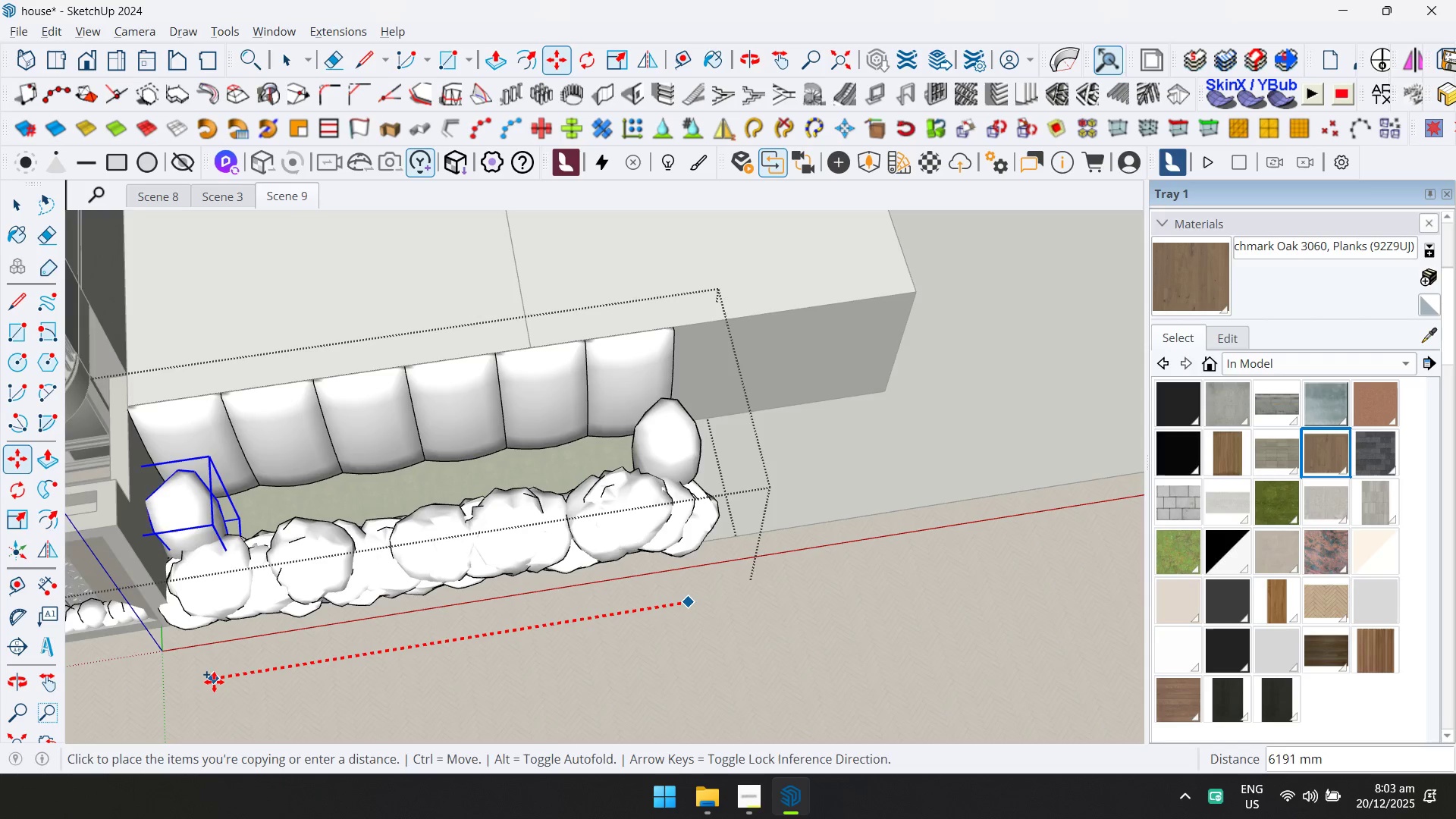 
left_click([212, 682])
 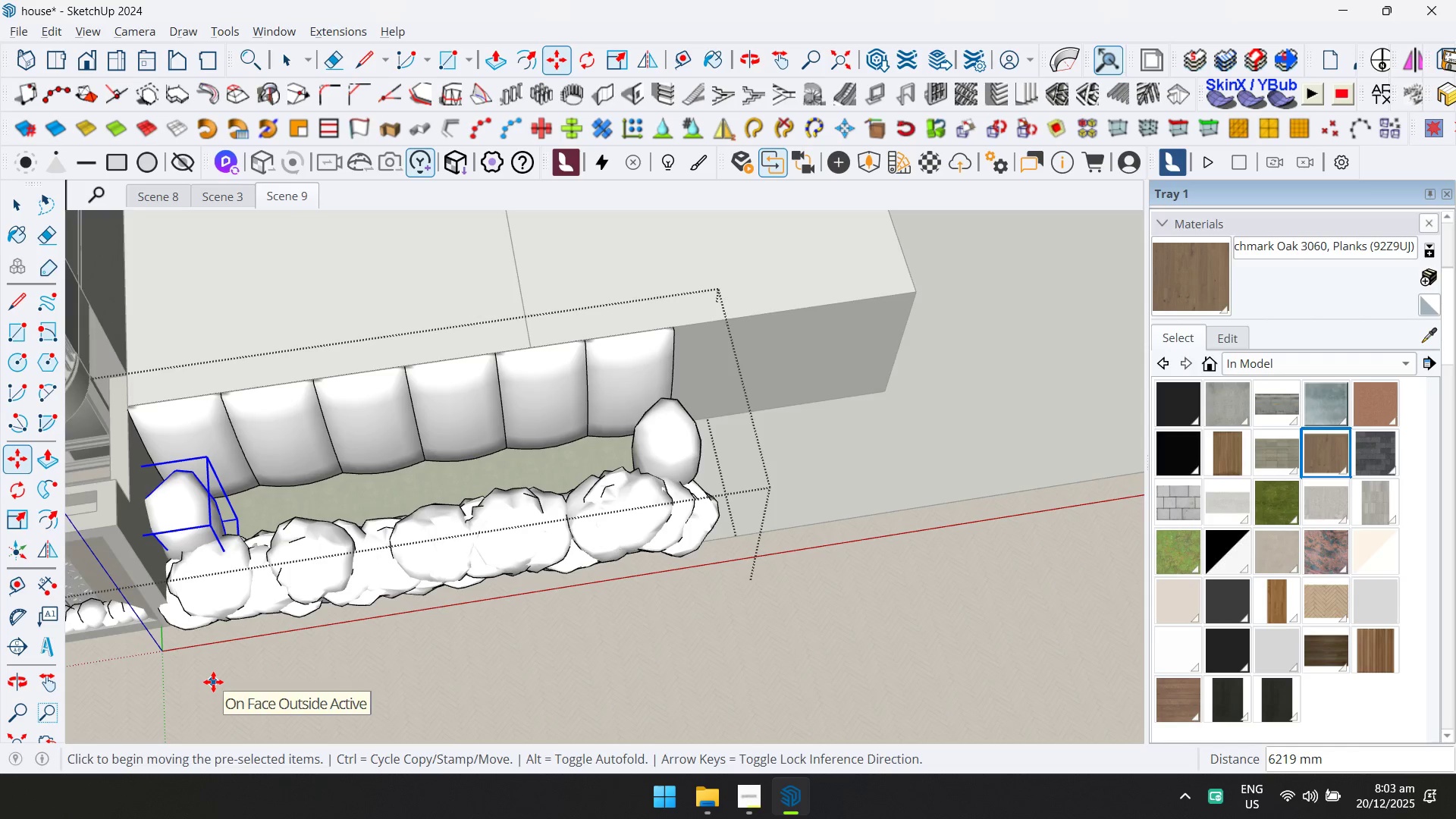 
key(Slash)
 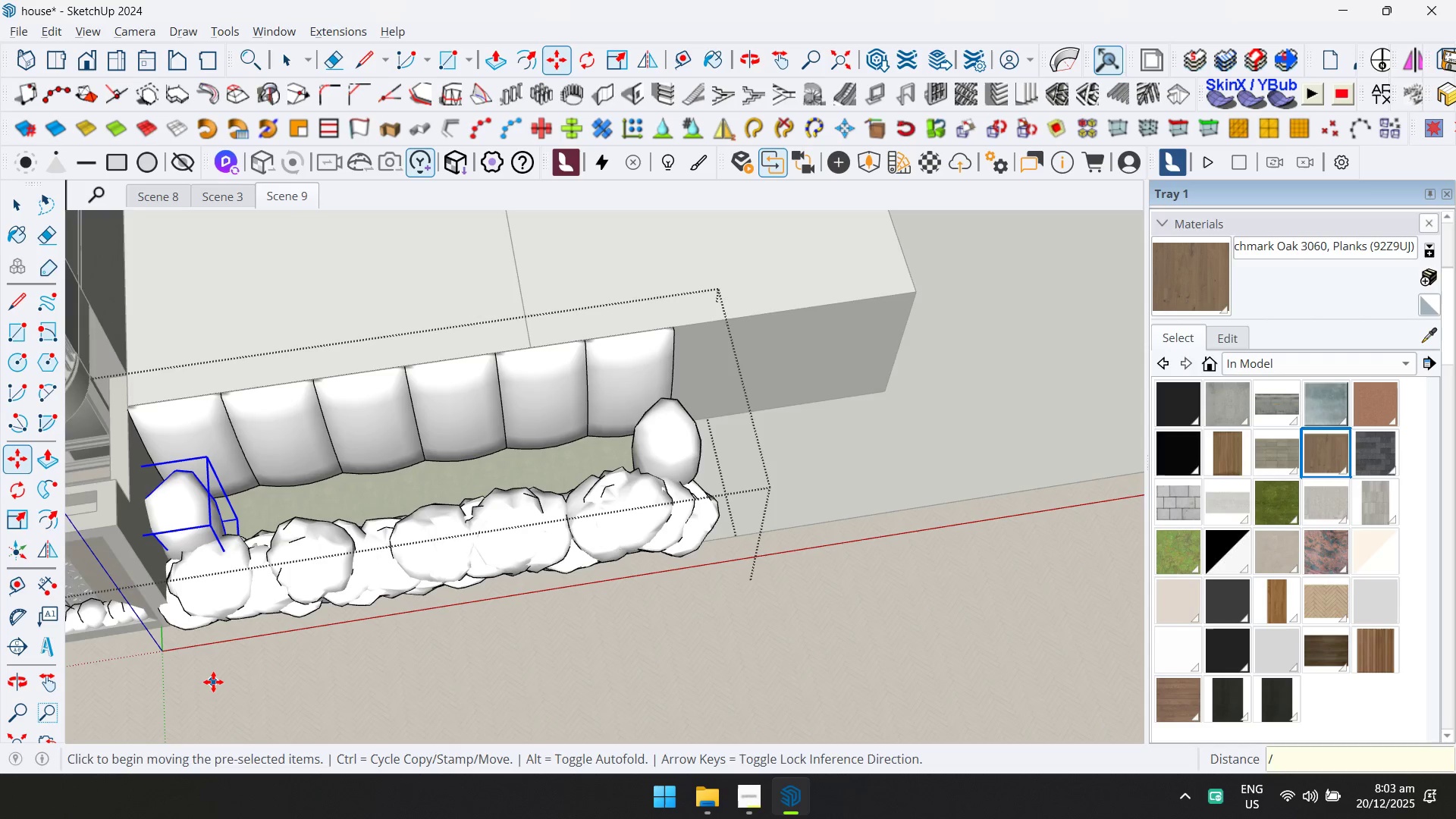 
key(7)
 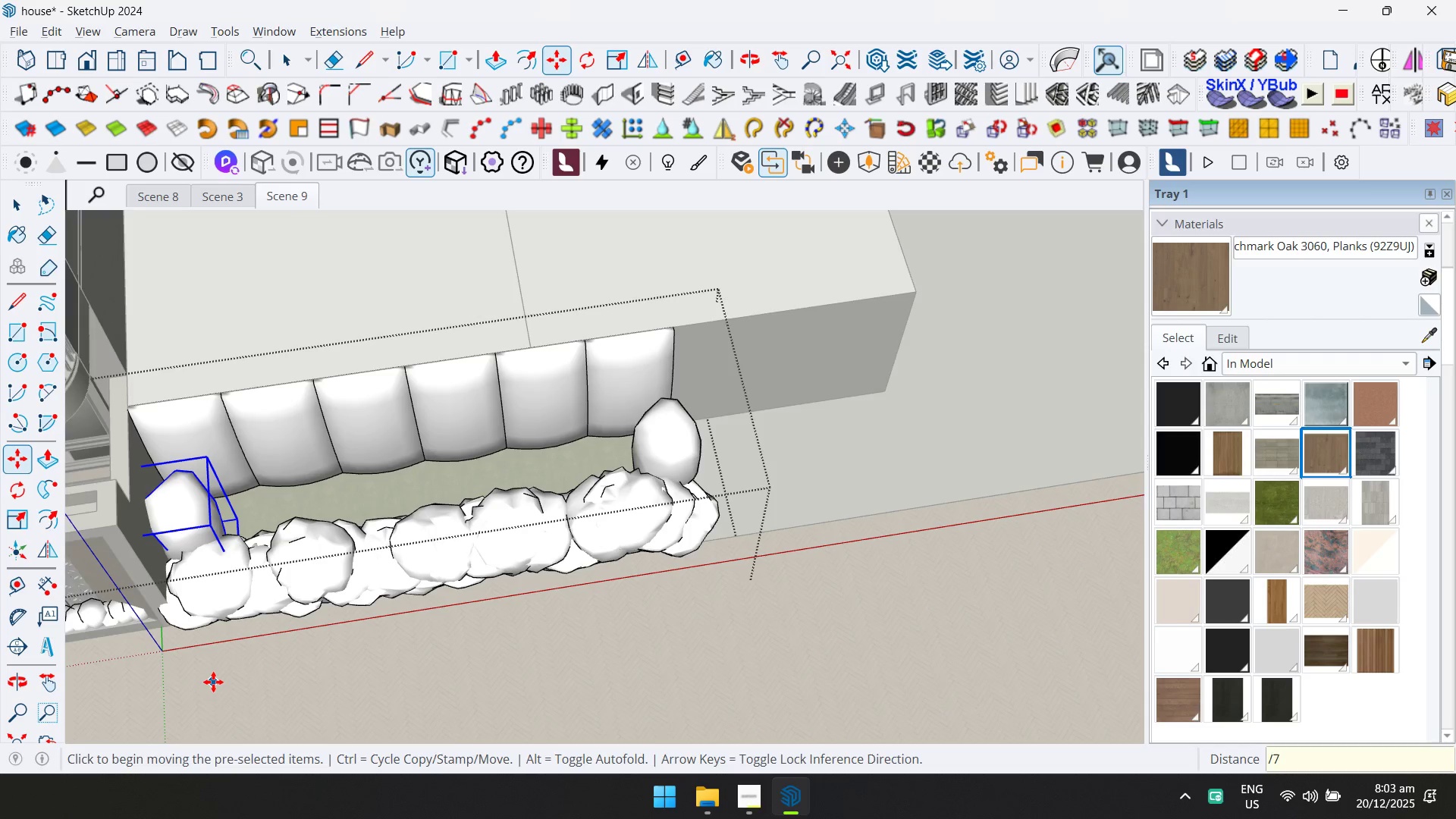 
key(Enter)
 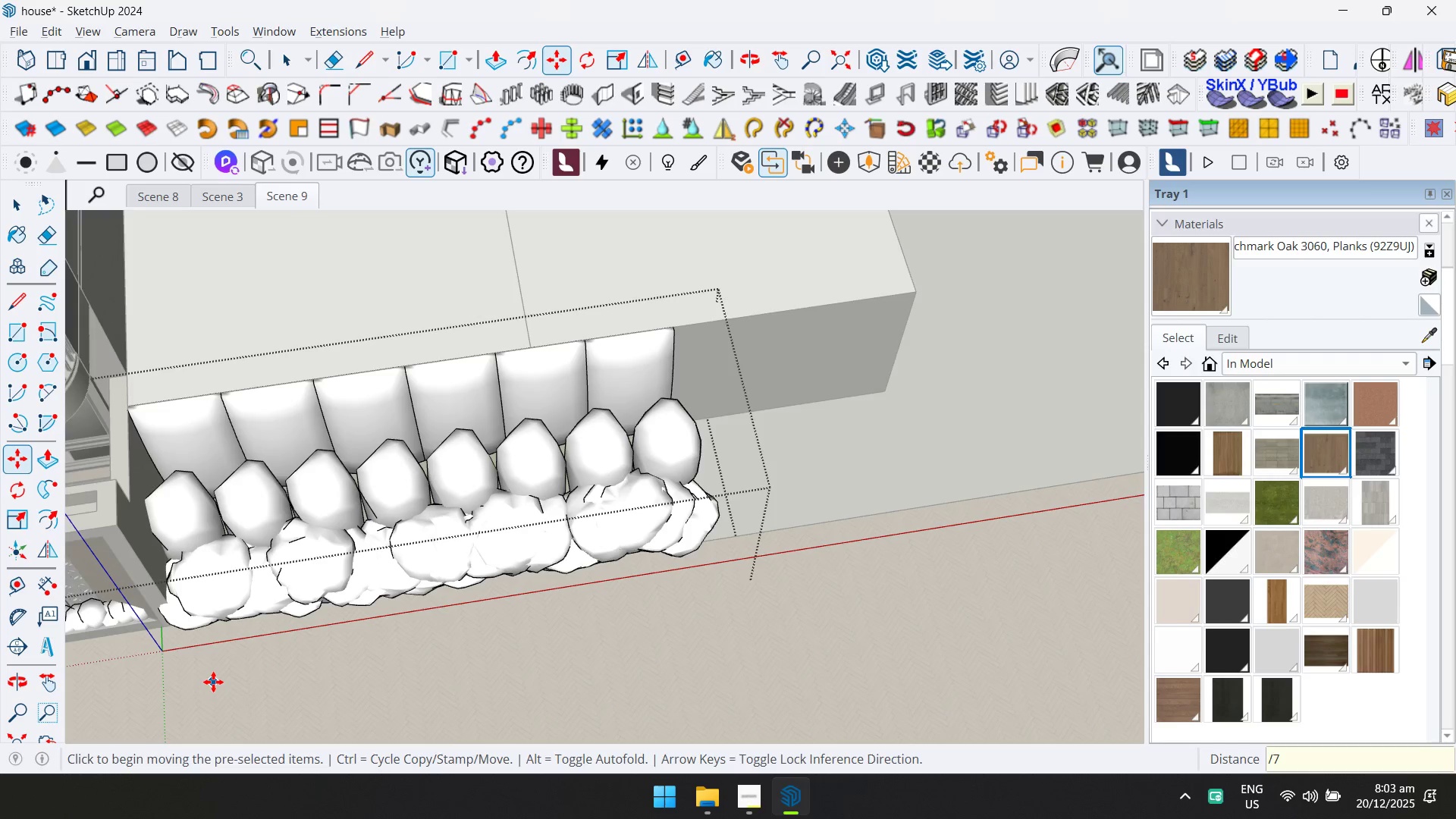 
key(Shift+ShiftLeft)
 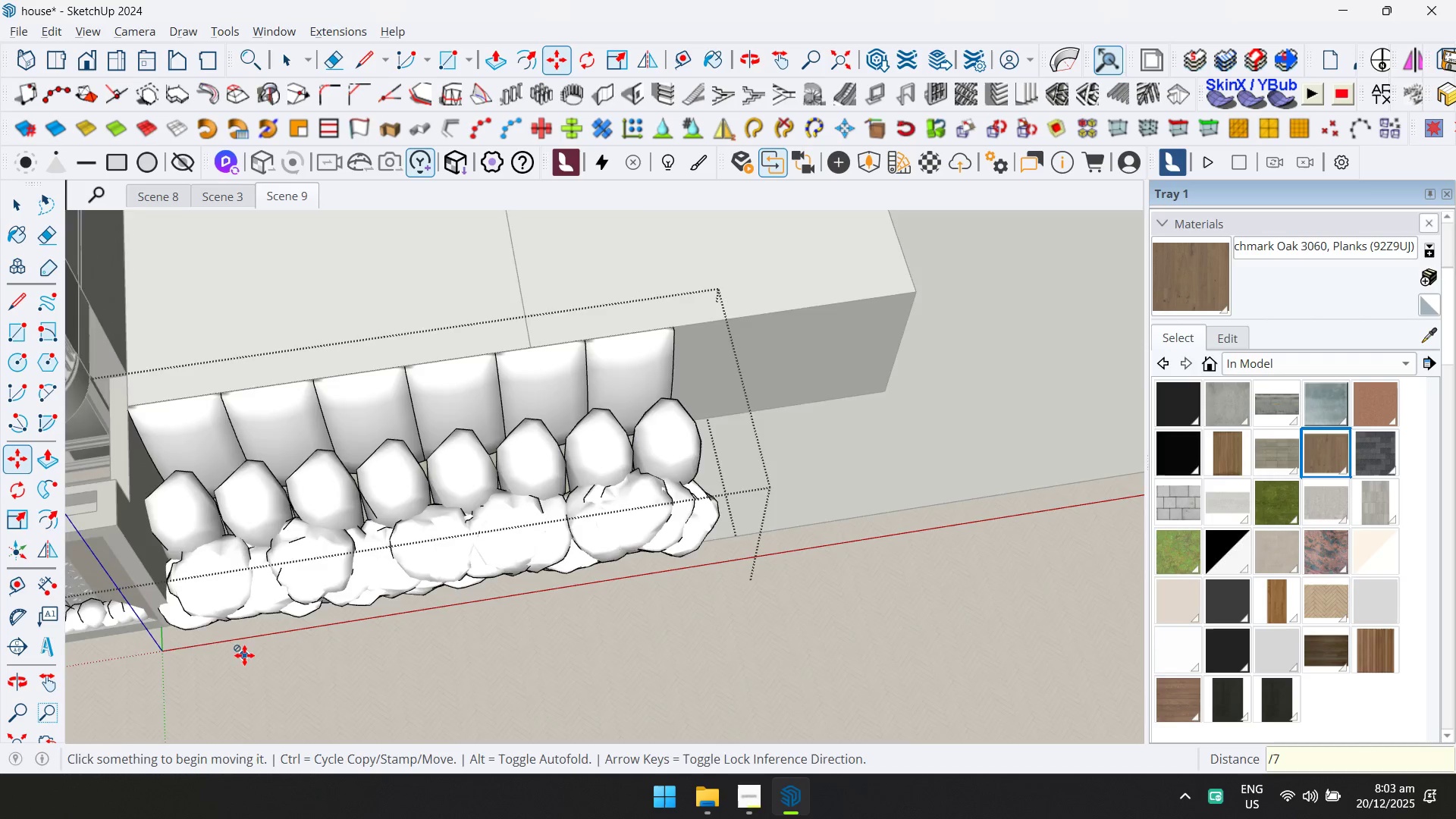 
scroll: coordinate [475, 510], scroll_direction: down, amount: 6.0
 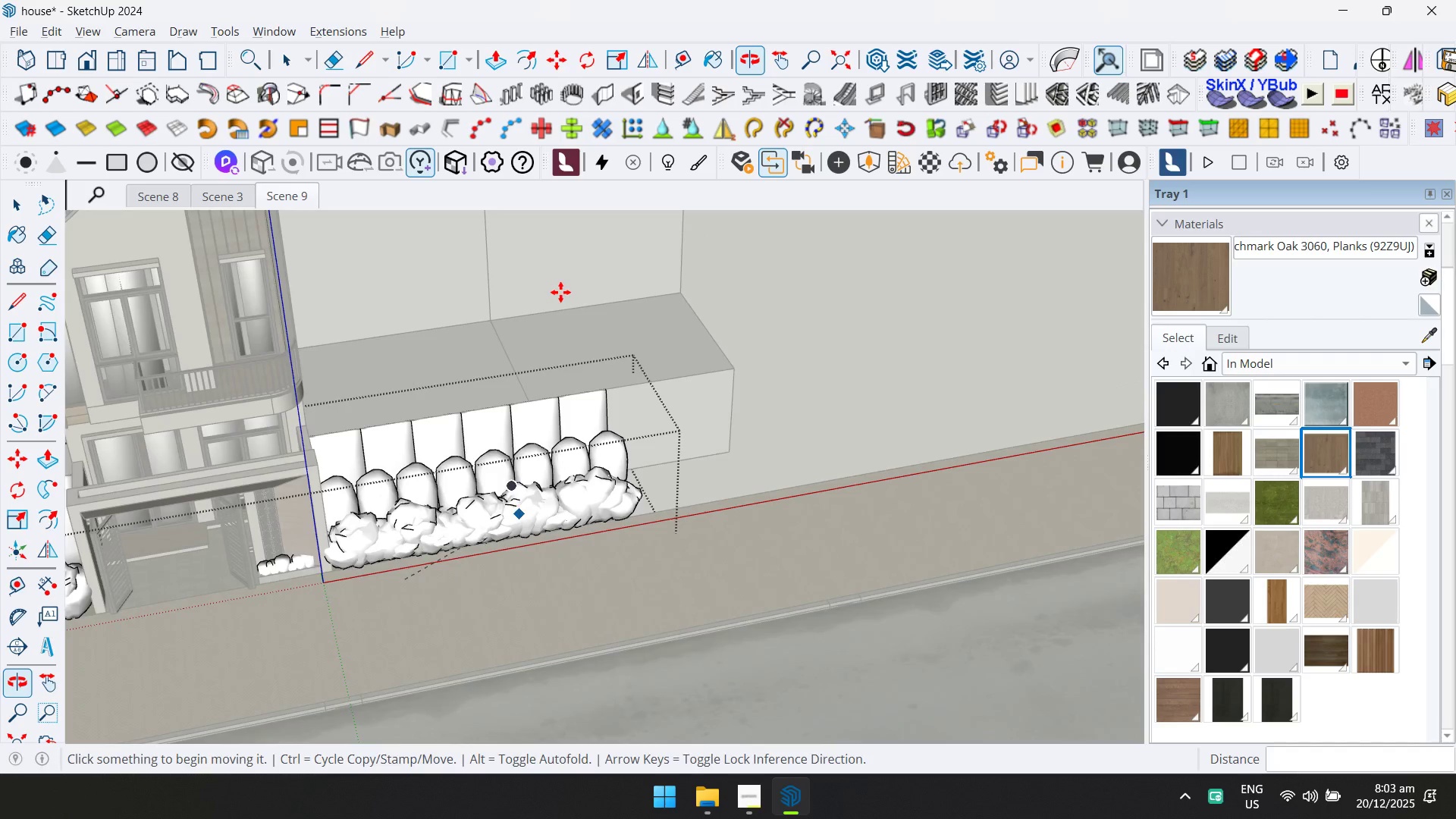 
key(D)
 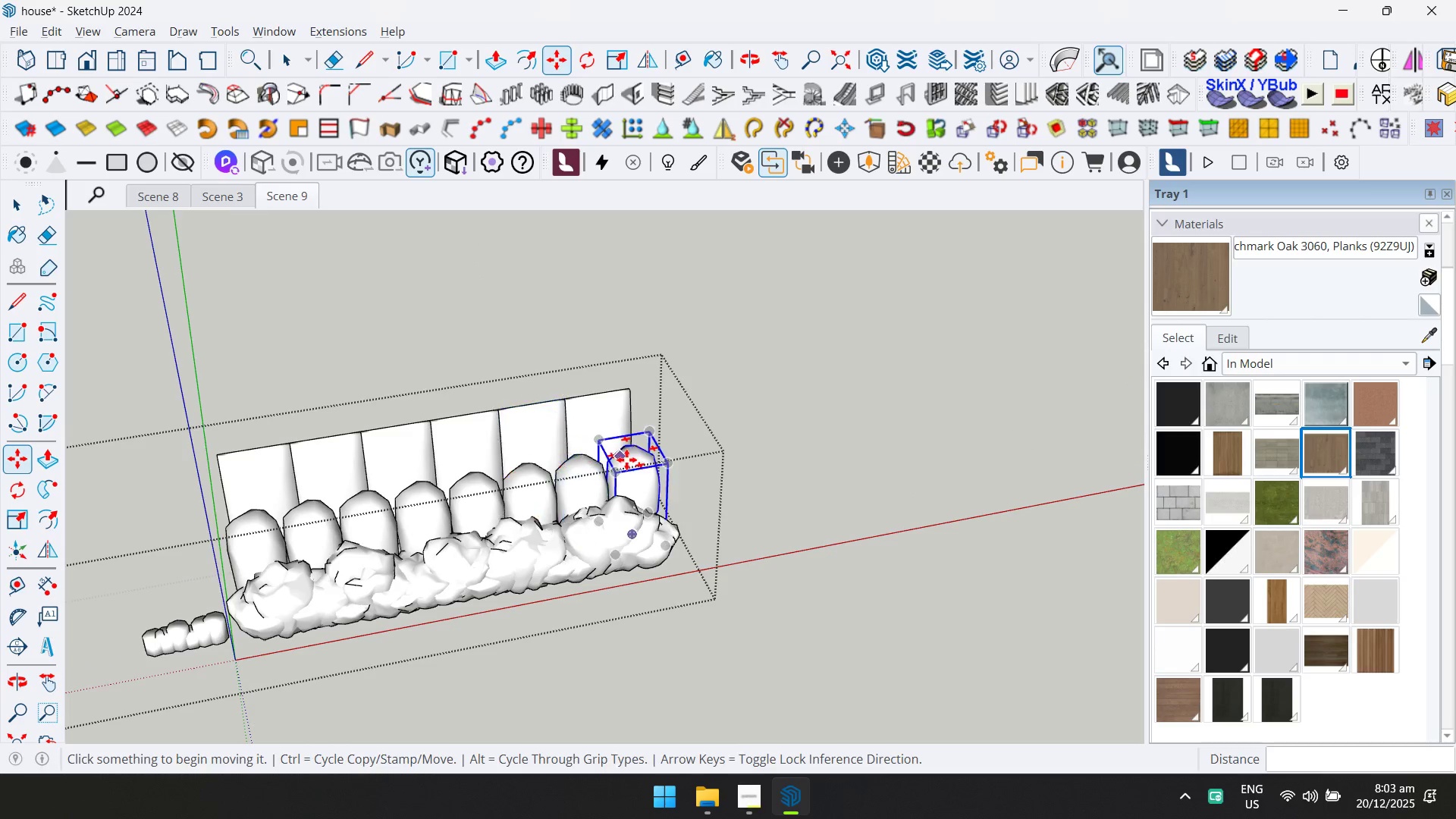 
scroll: coordinate [541, 406], scroll_direction: up, amount: 3.0
 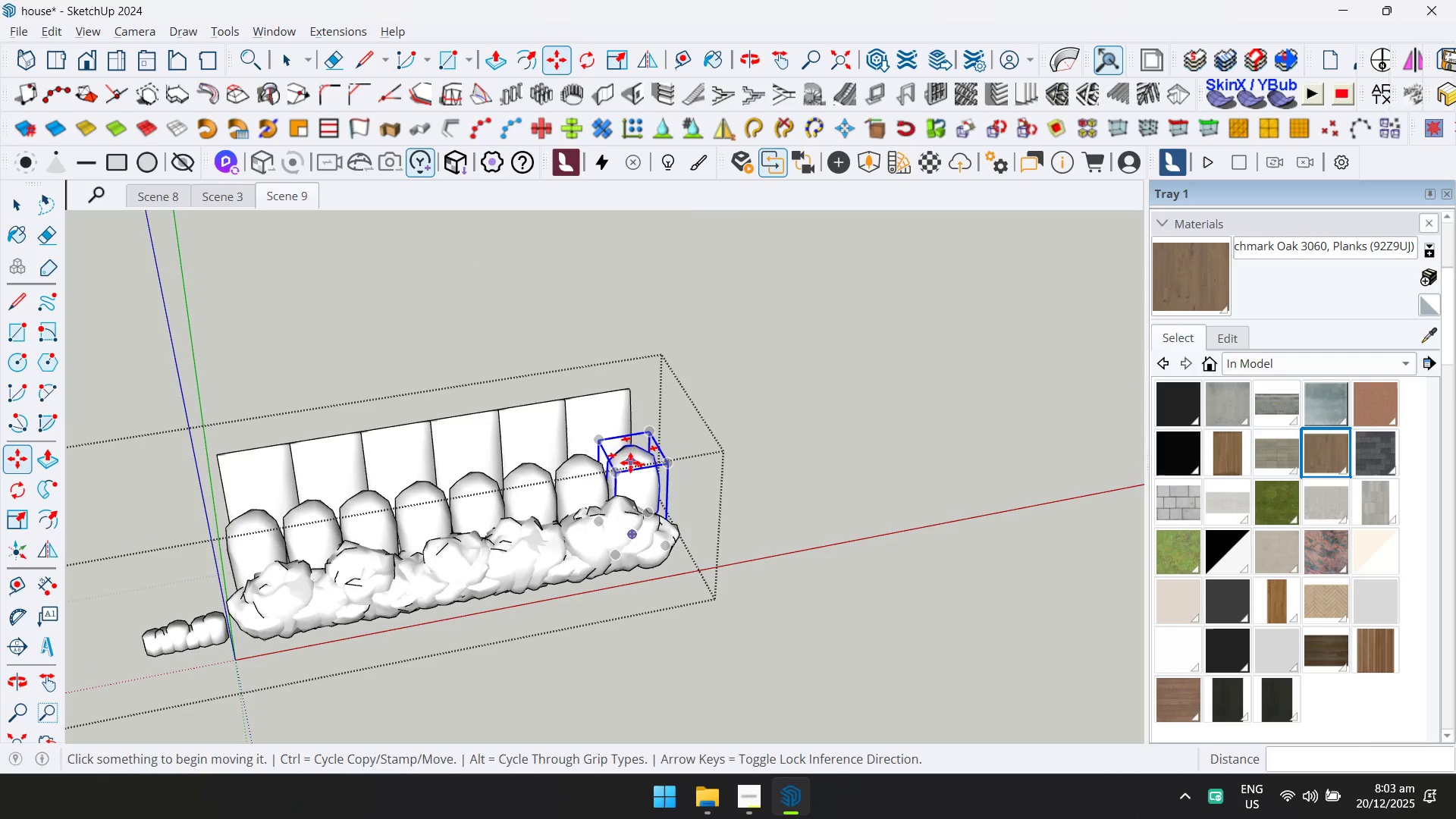 
key(Space)
 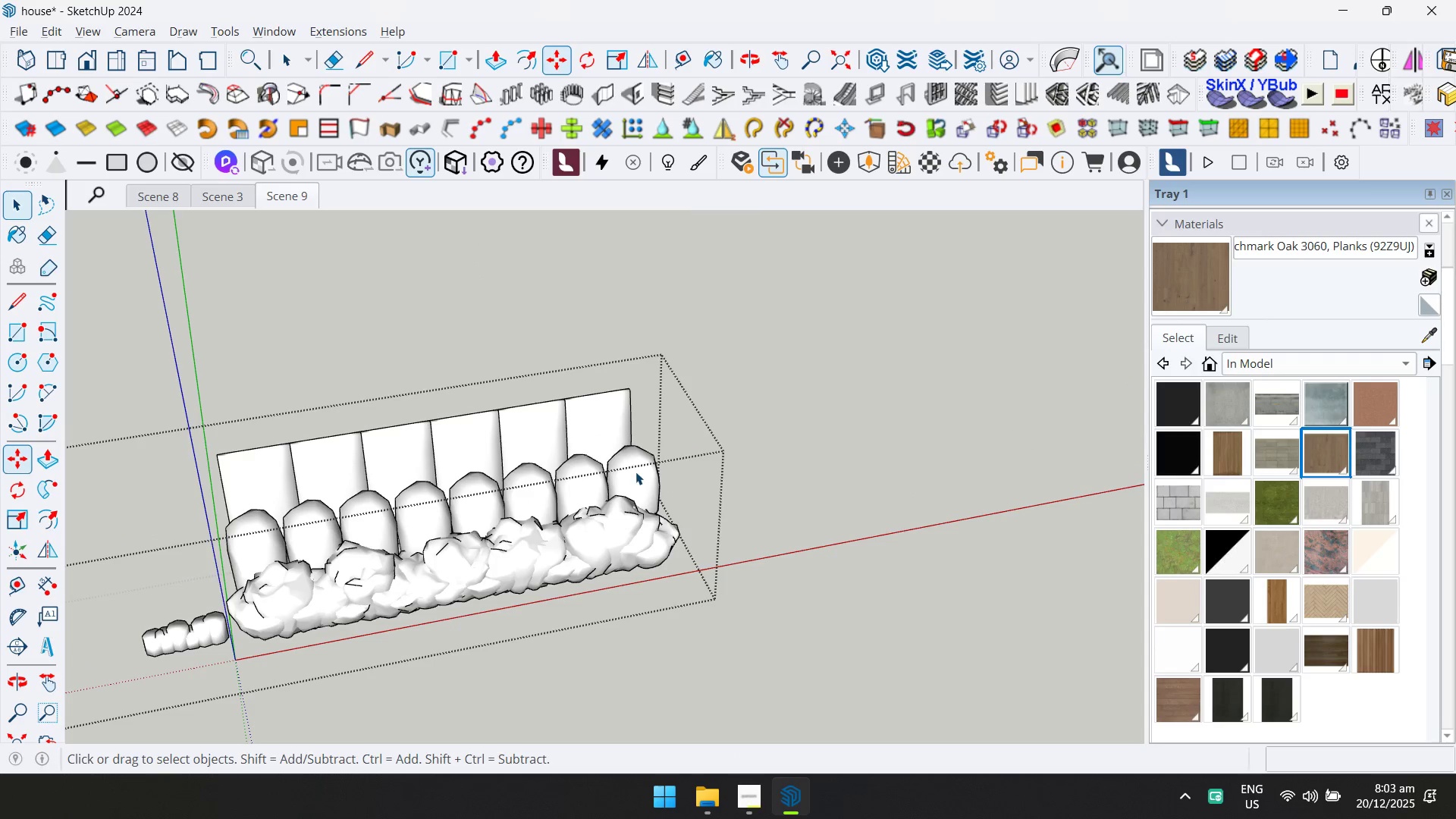 
left_click([635, 475])
 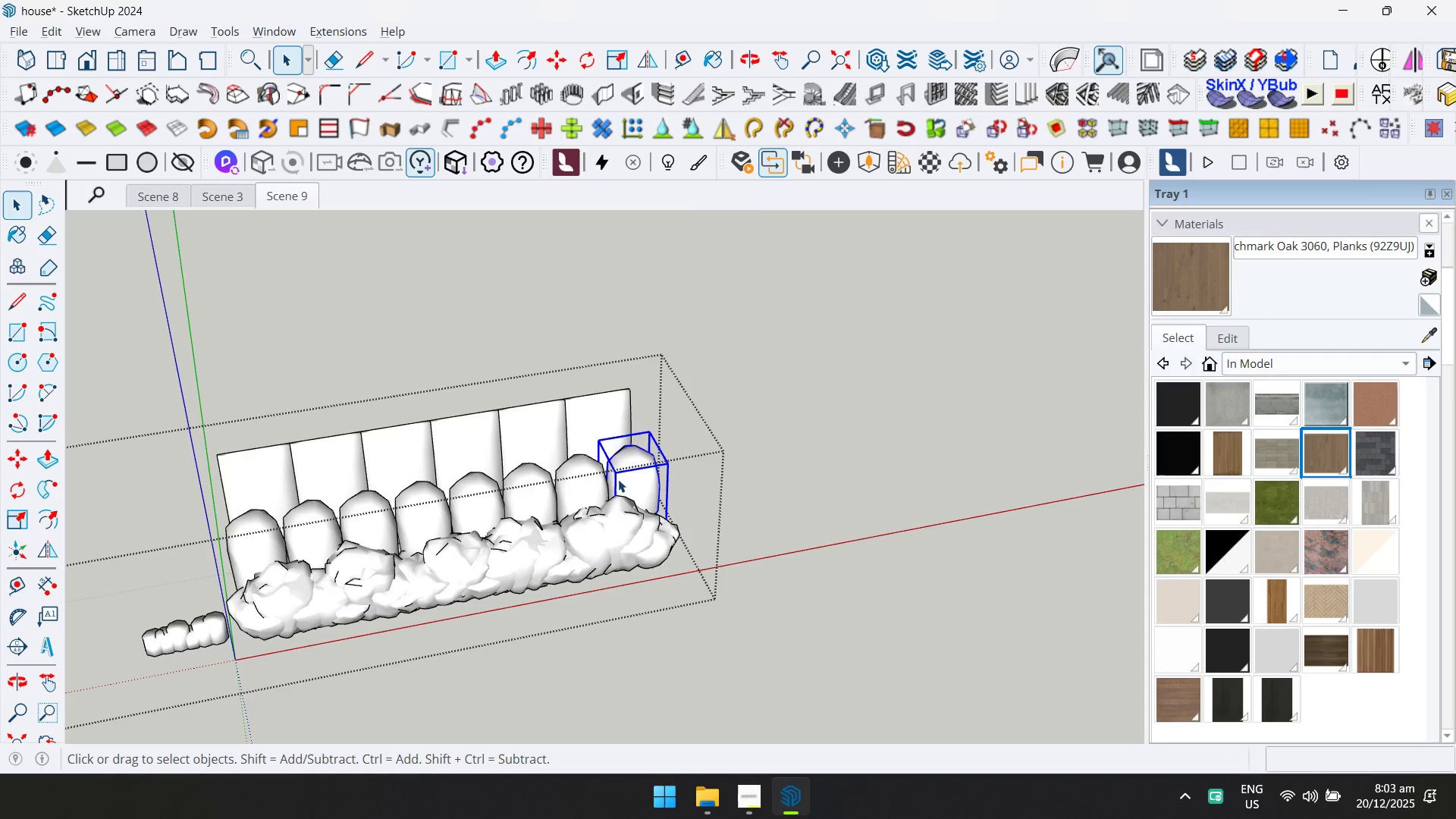 
hold_key(key=ControlLeft, duration=1.5)
double_click([573, 485])
 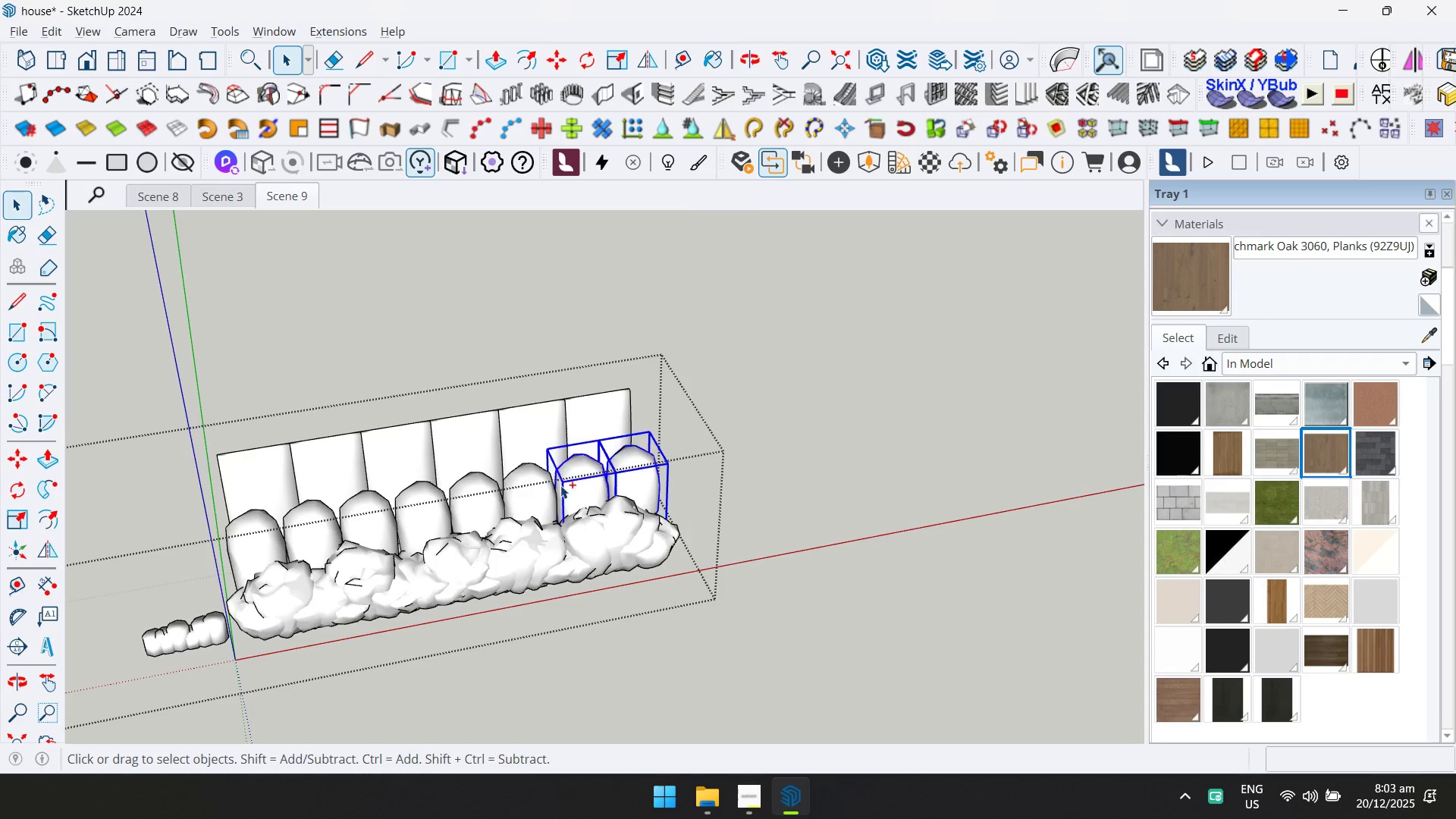 
triple_click([514, 494])
 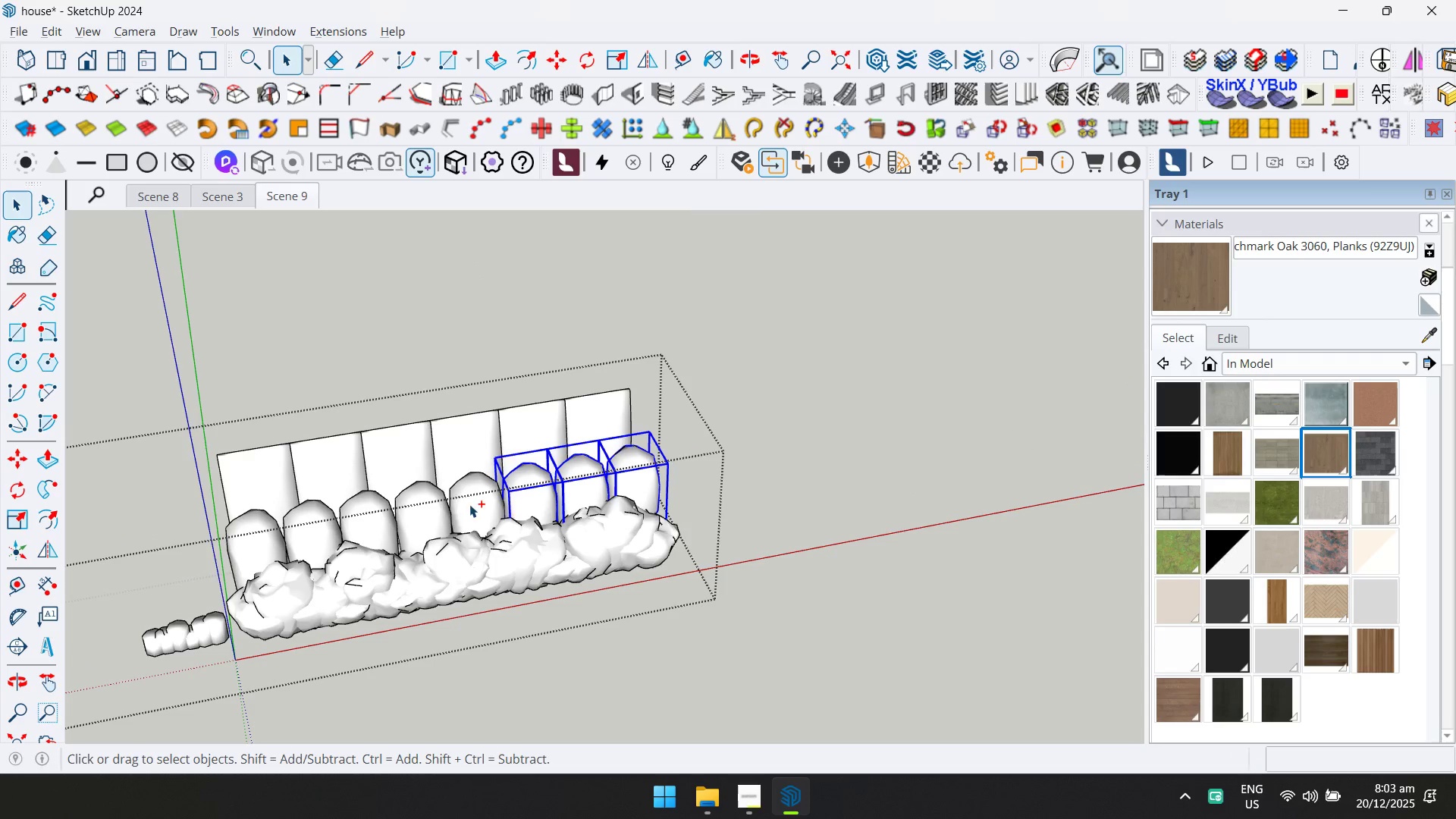 
triple_click([416, 515])
 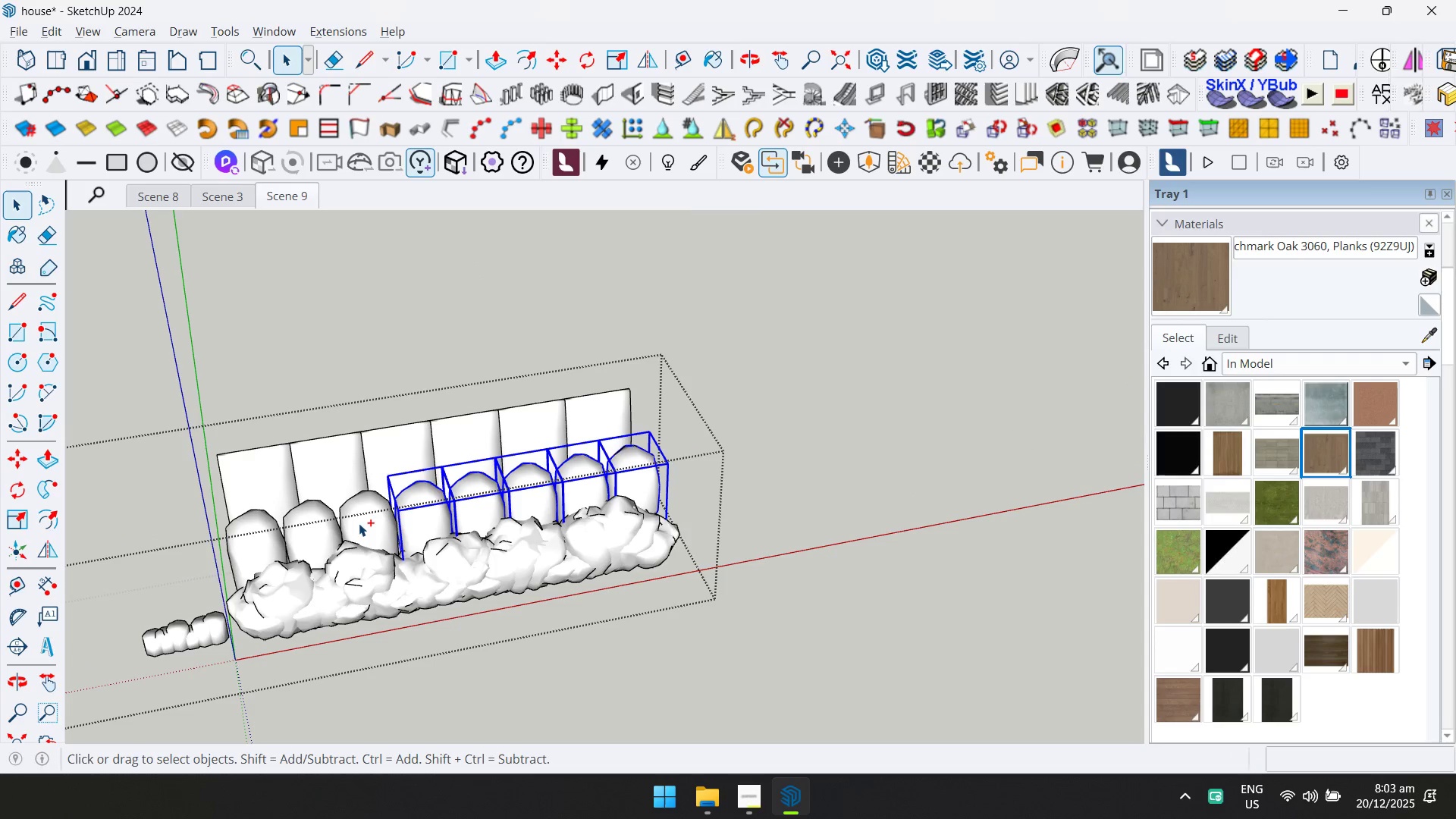 
triple_click([359, 523])
 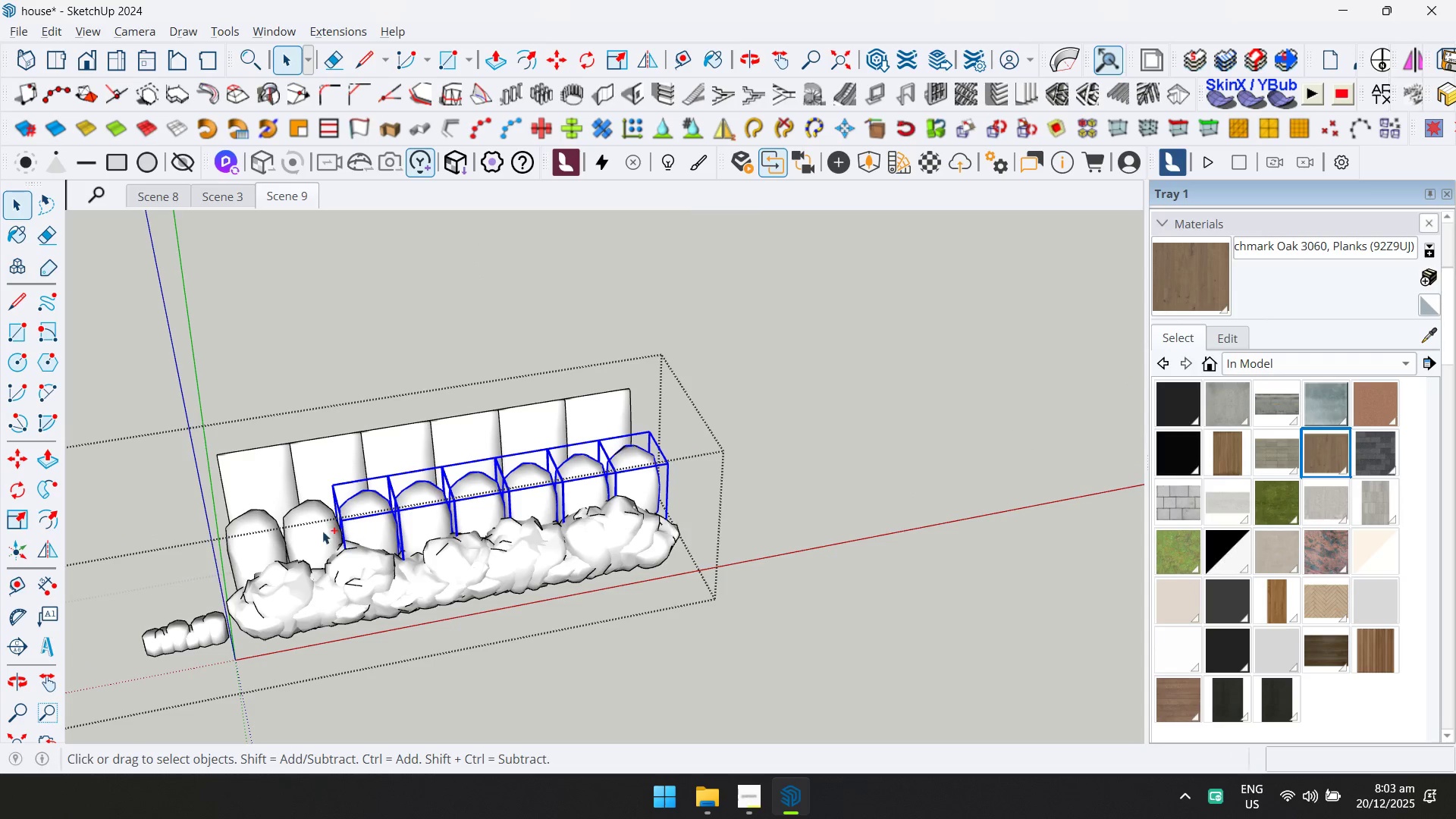 
hold_key(key=ControlLeft, duration=0.58)
triple_click([319, 532])
 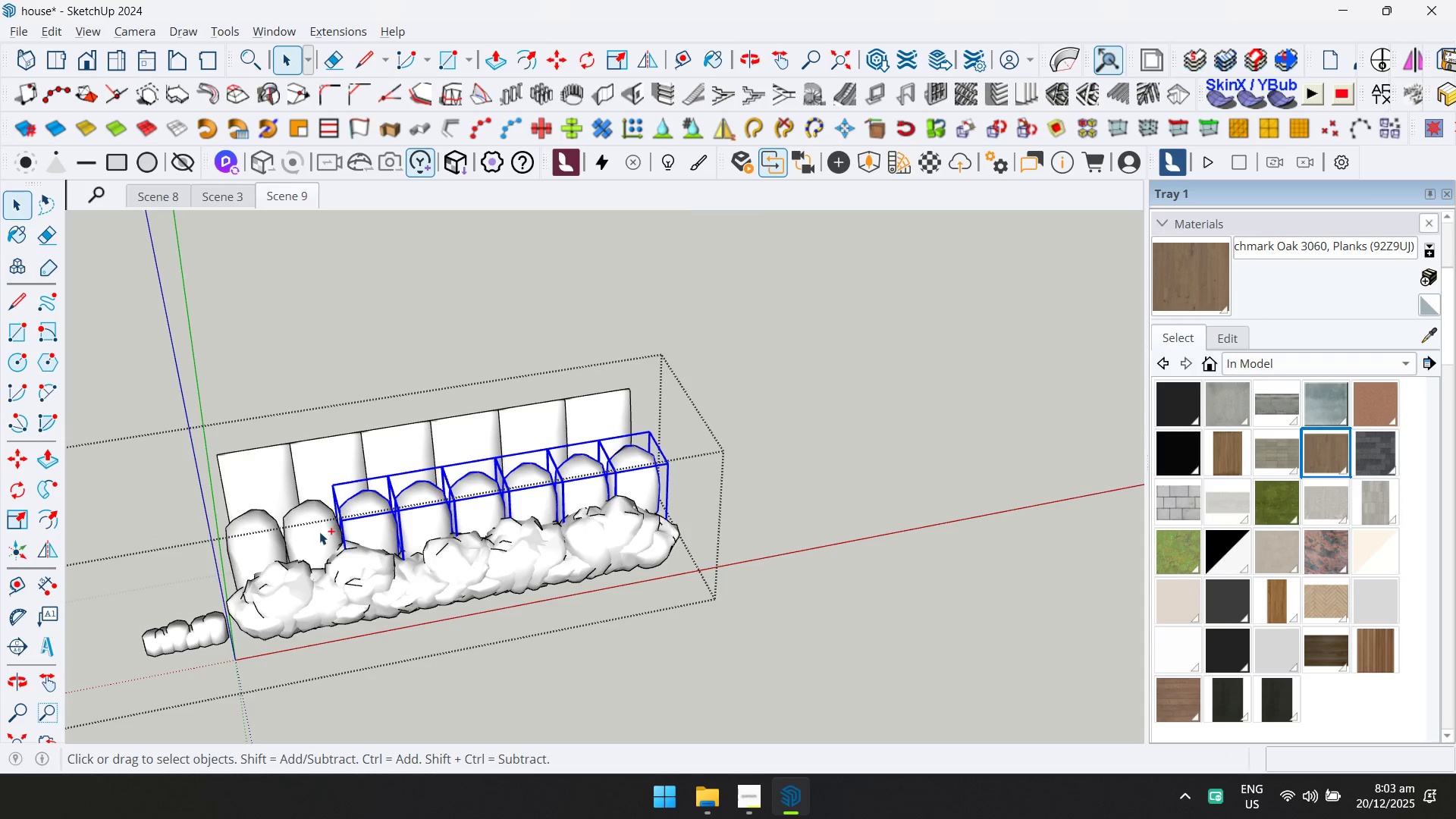 
triple_click([275, 535])
 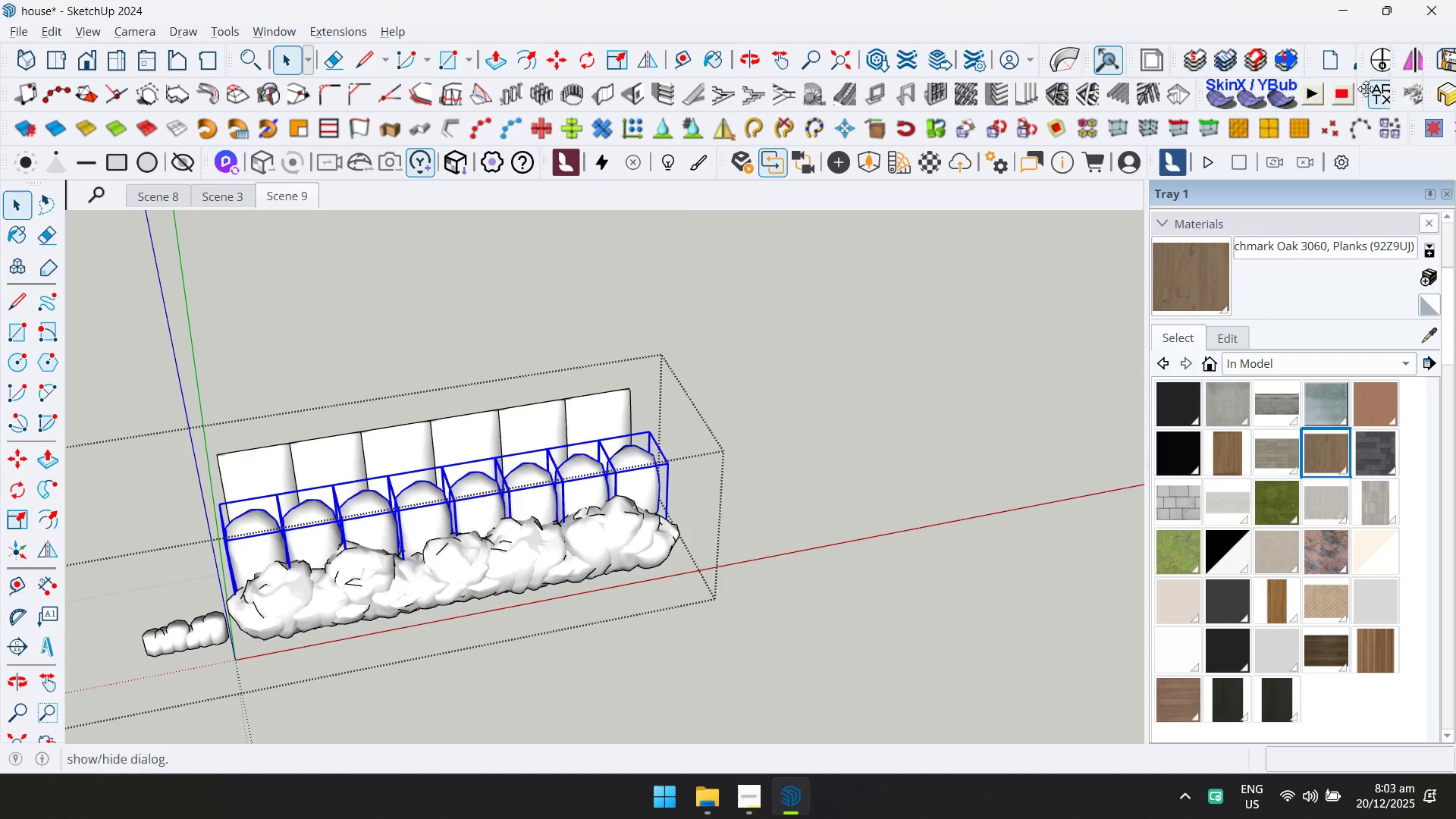 
left_click([1407, 61])
 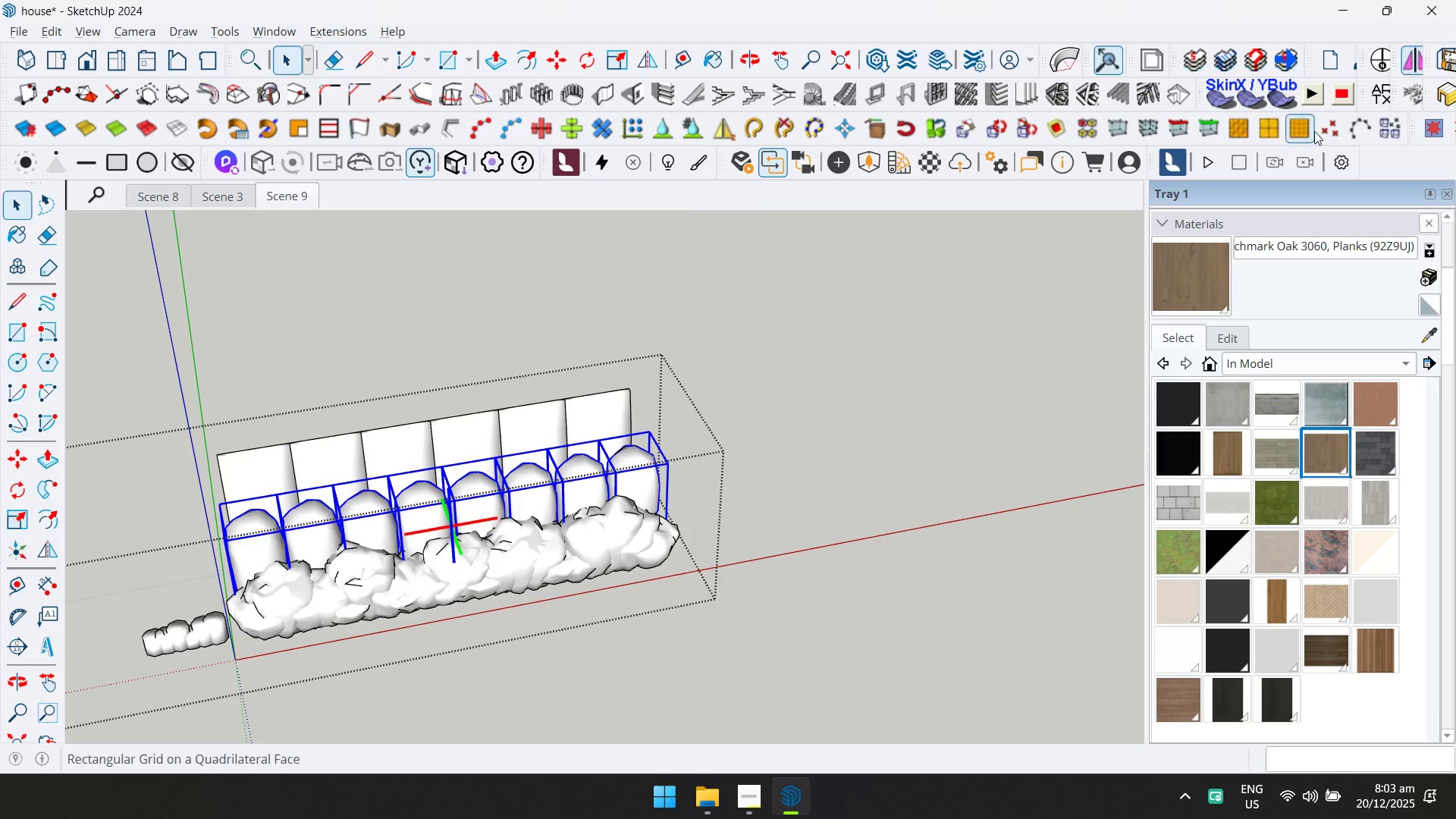 
key(D)
 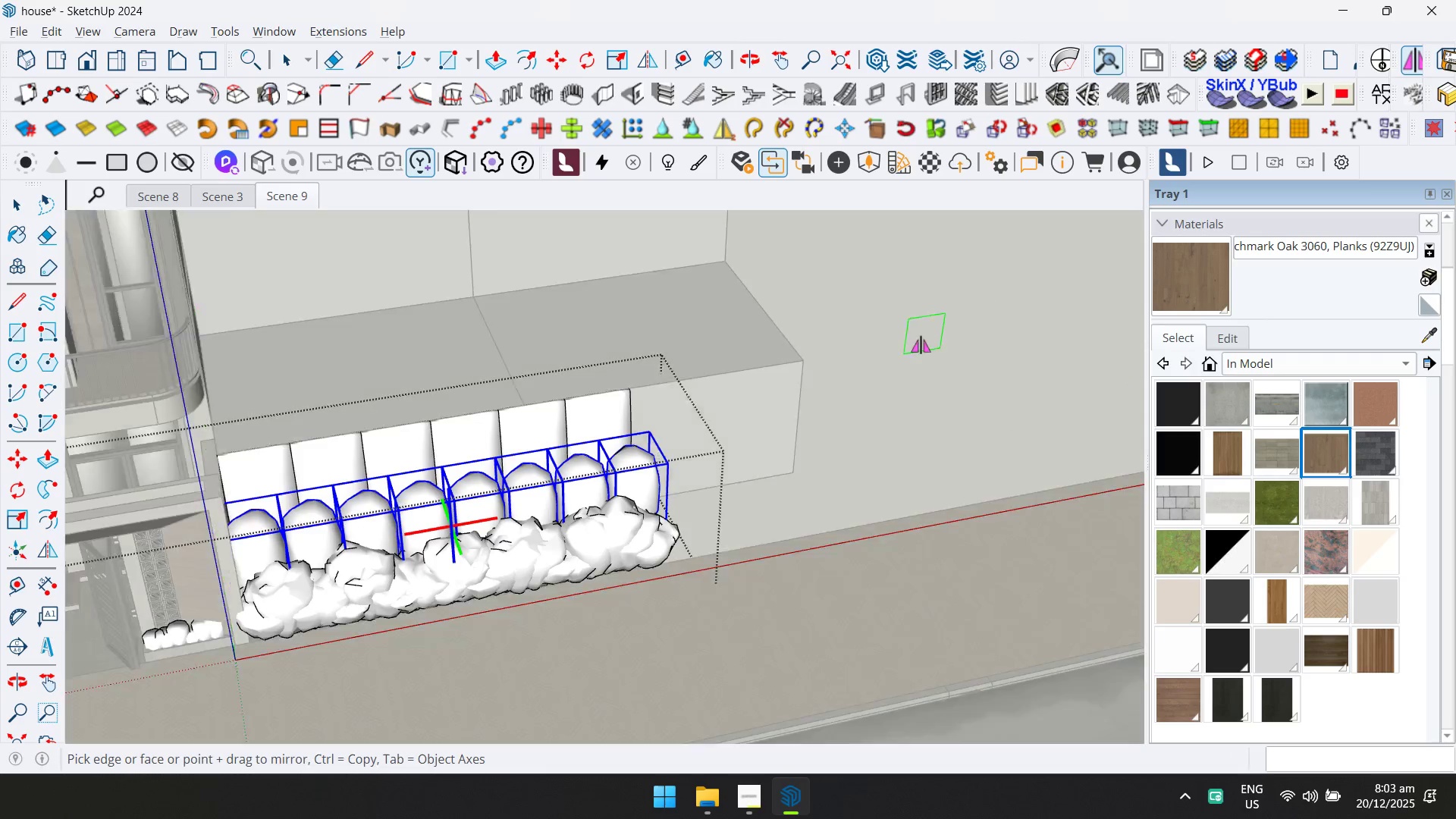 
hold_key(key=ShiftLeft, duration=0.36)
 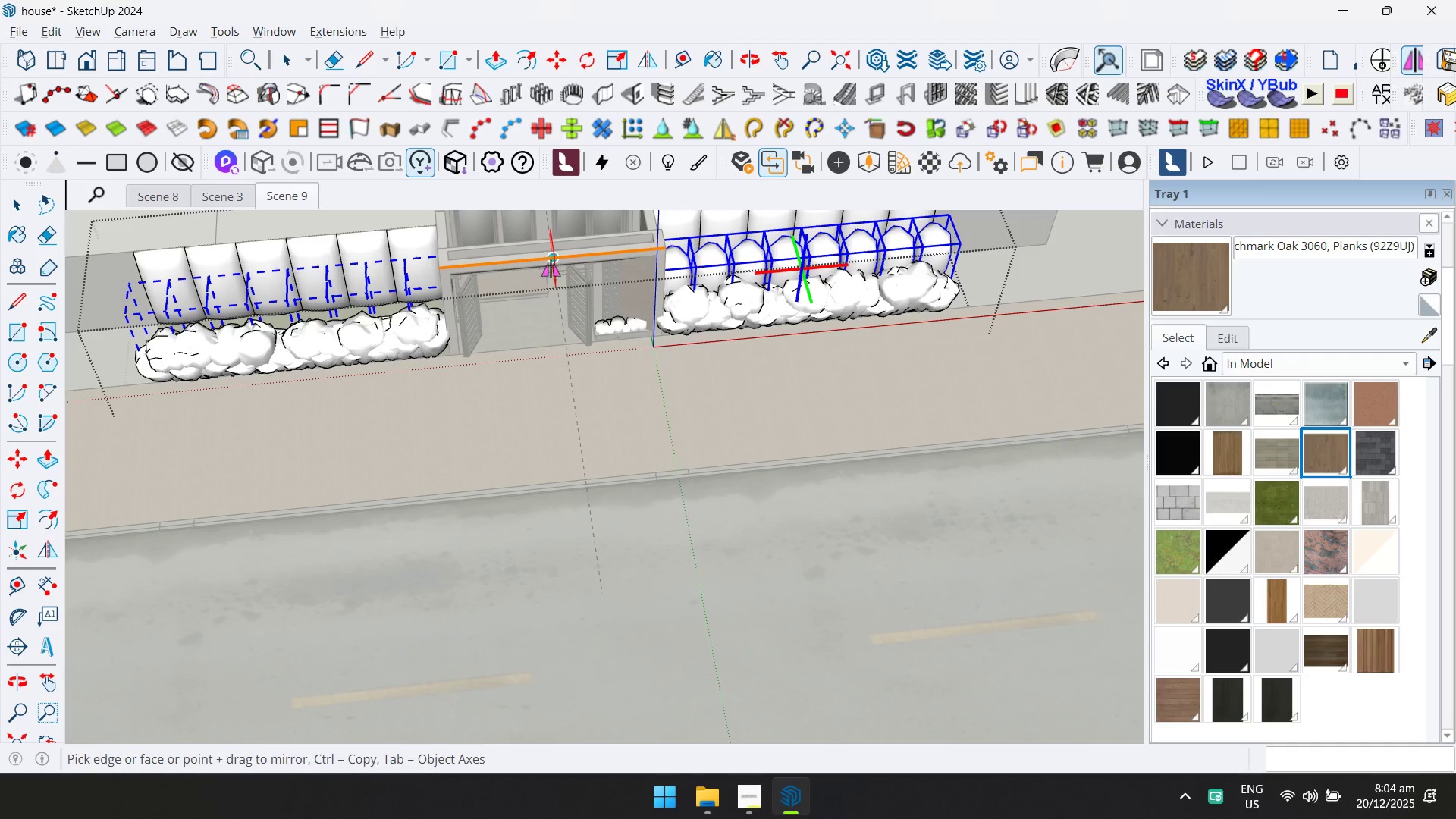 
scroll: coordinate [823, 366], scroll_direction: down, amount: 5.0
 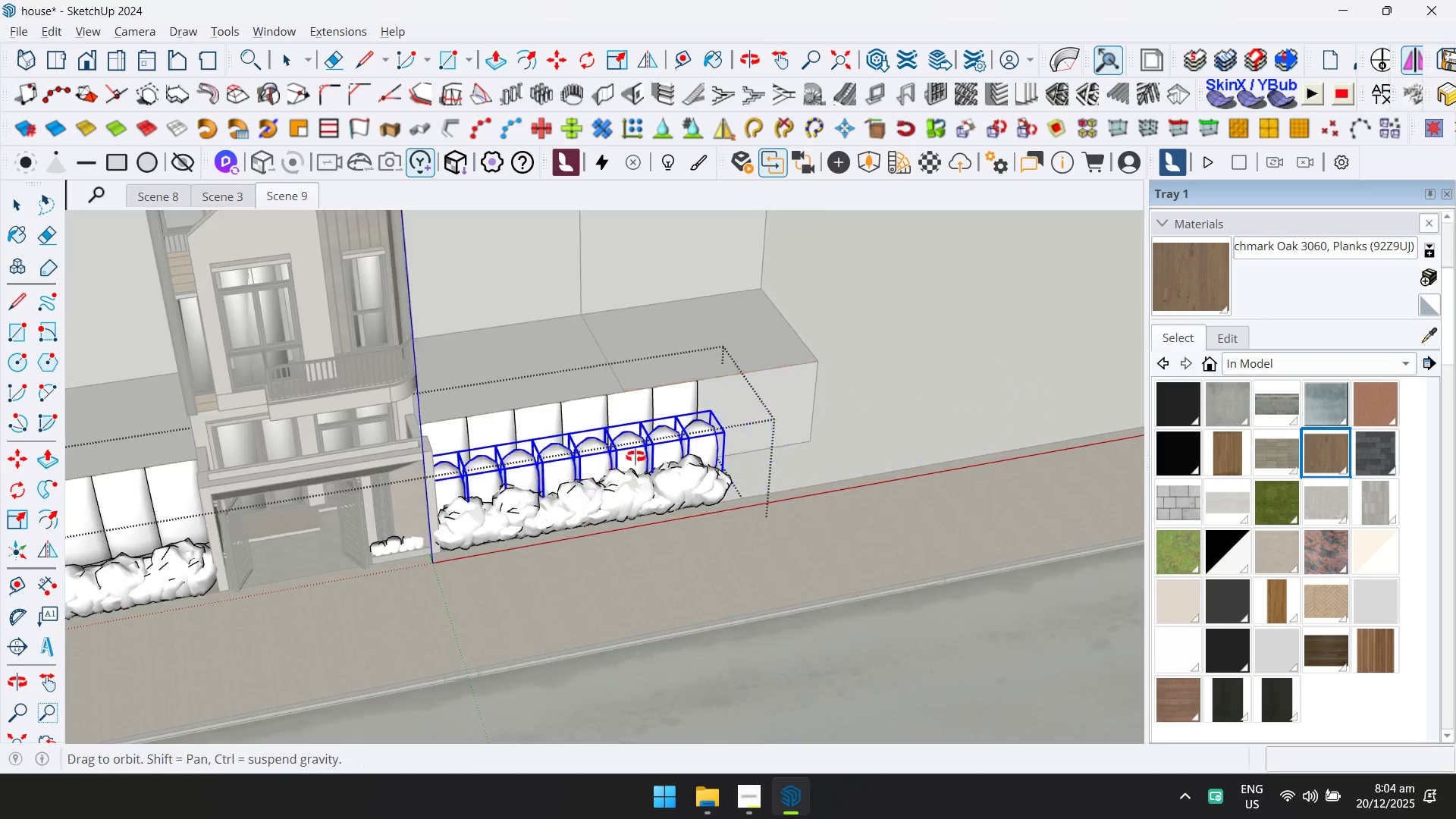 
key(Control+ControlLeft)
 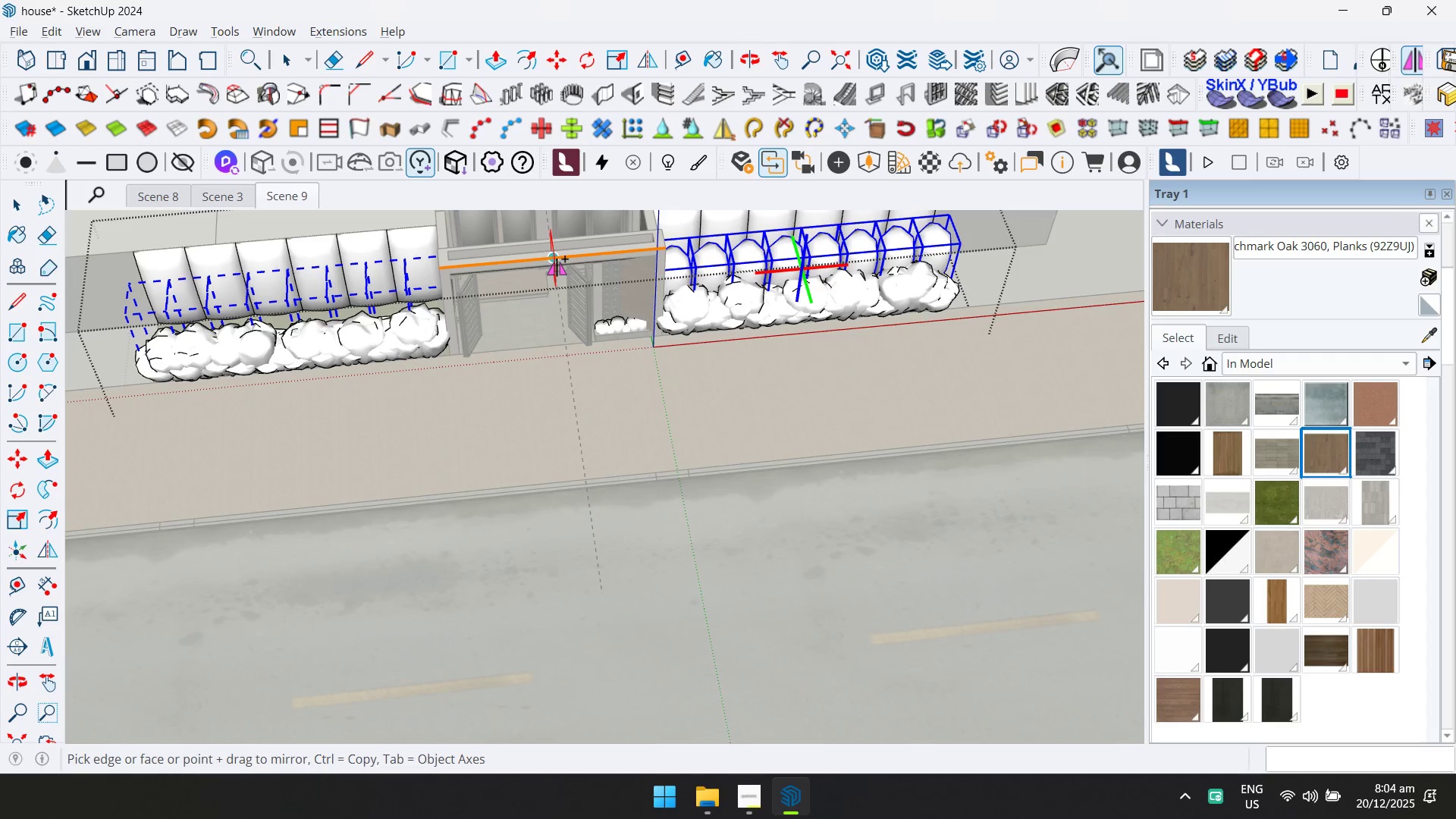 
left_click([557, 259])
 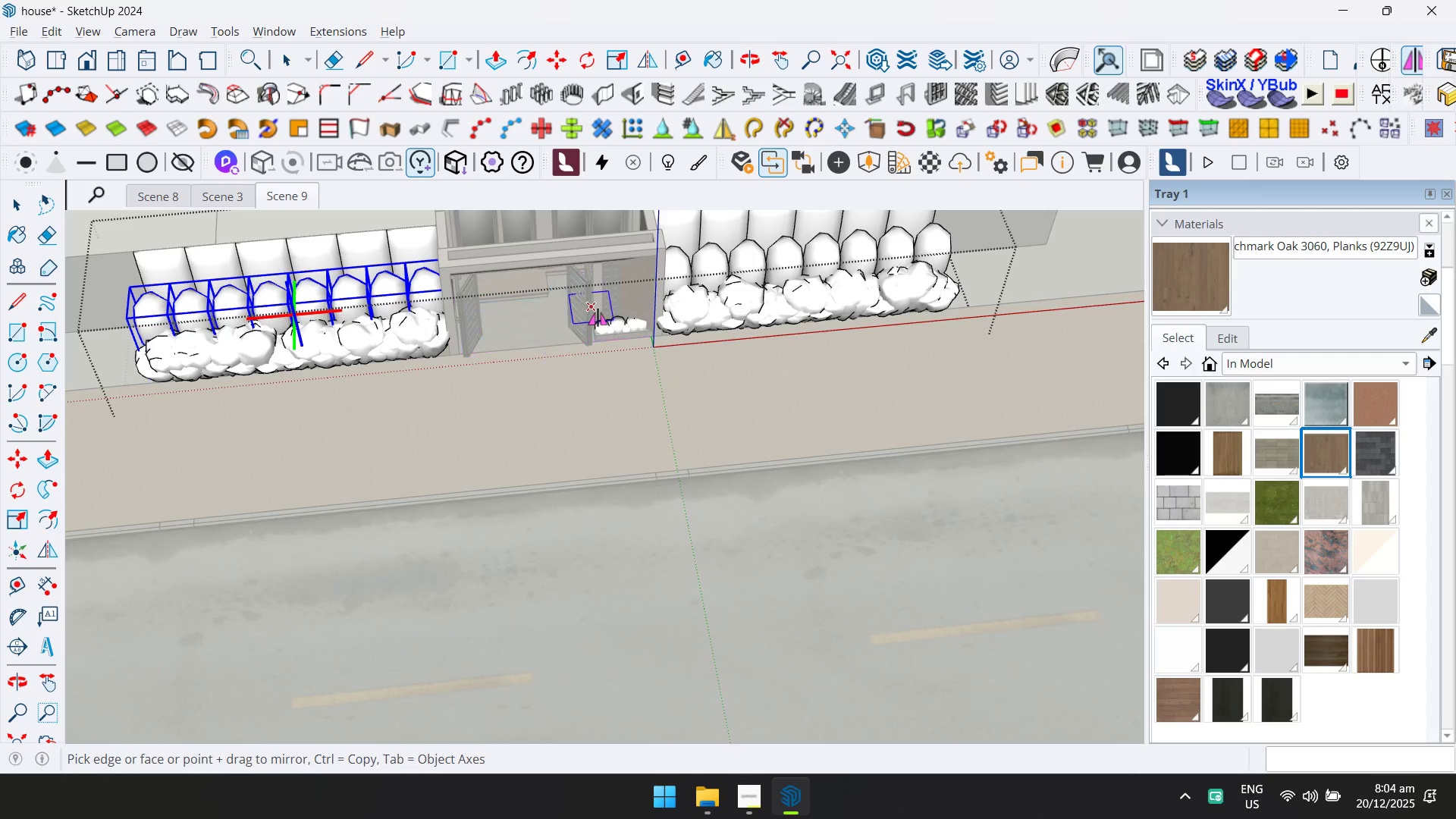 
key(Space)
 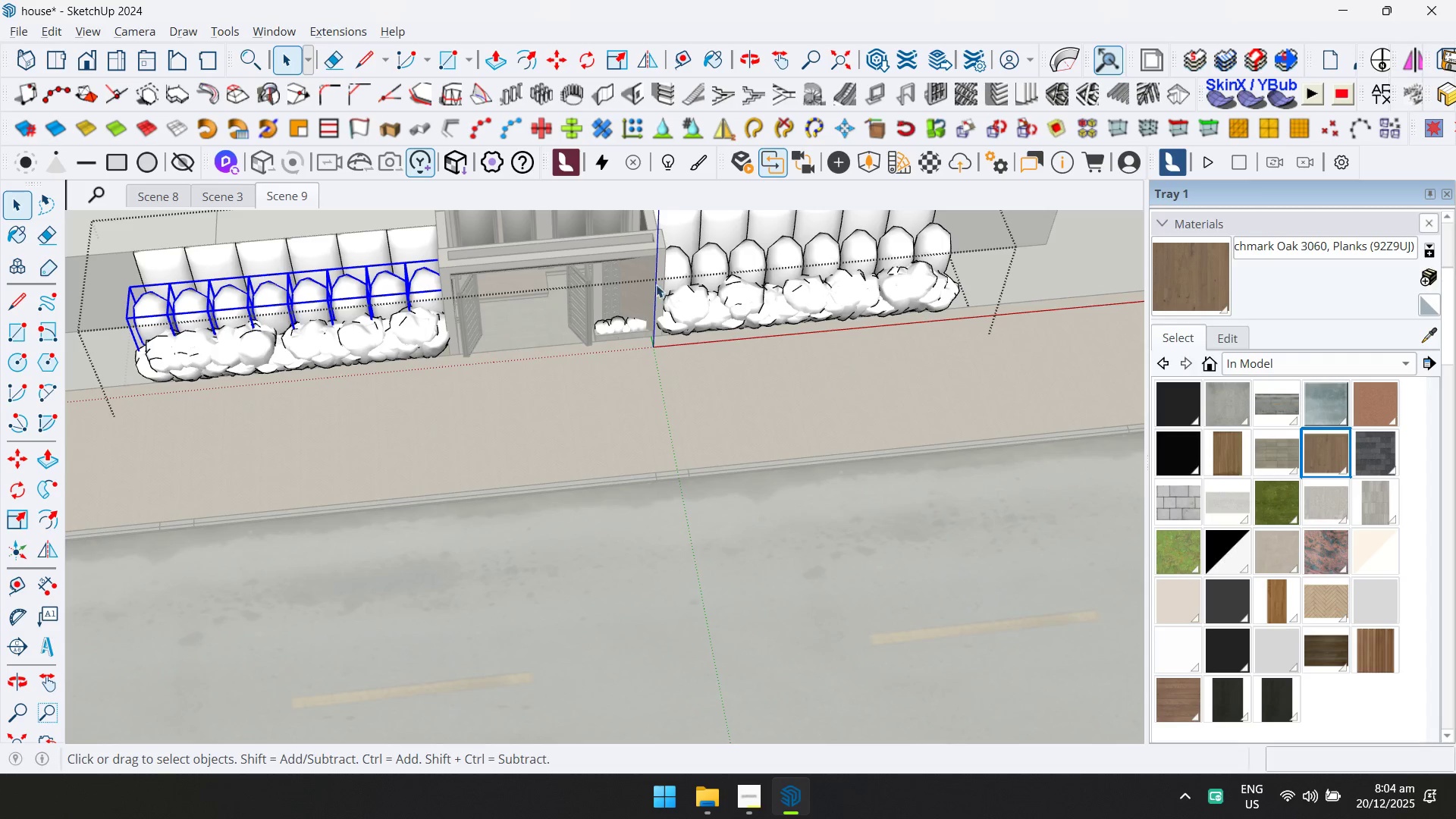 
hold_key(key=ControlLeft, duration=1.5)
double_click([711, 259])
 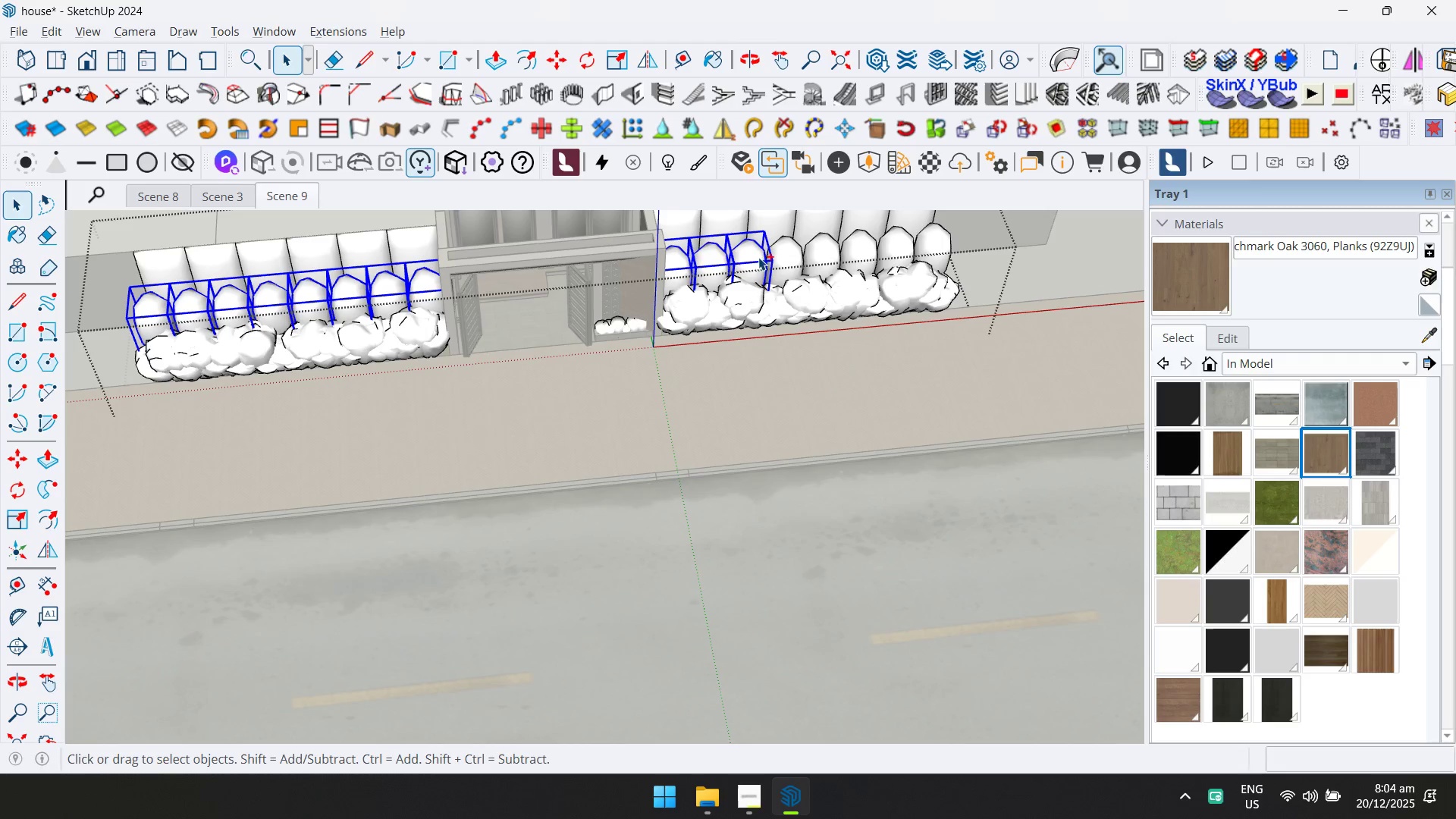 
triple_click([782, 259])
 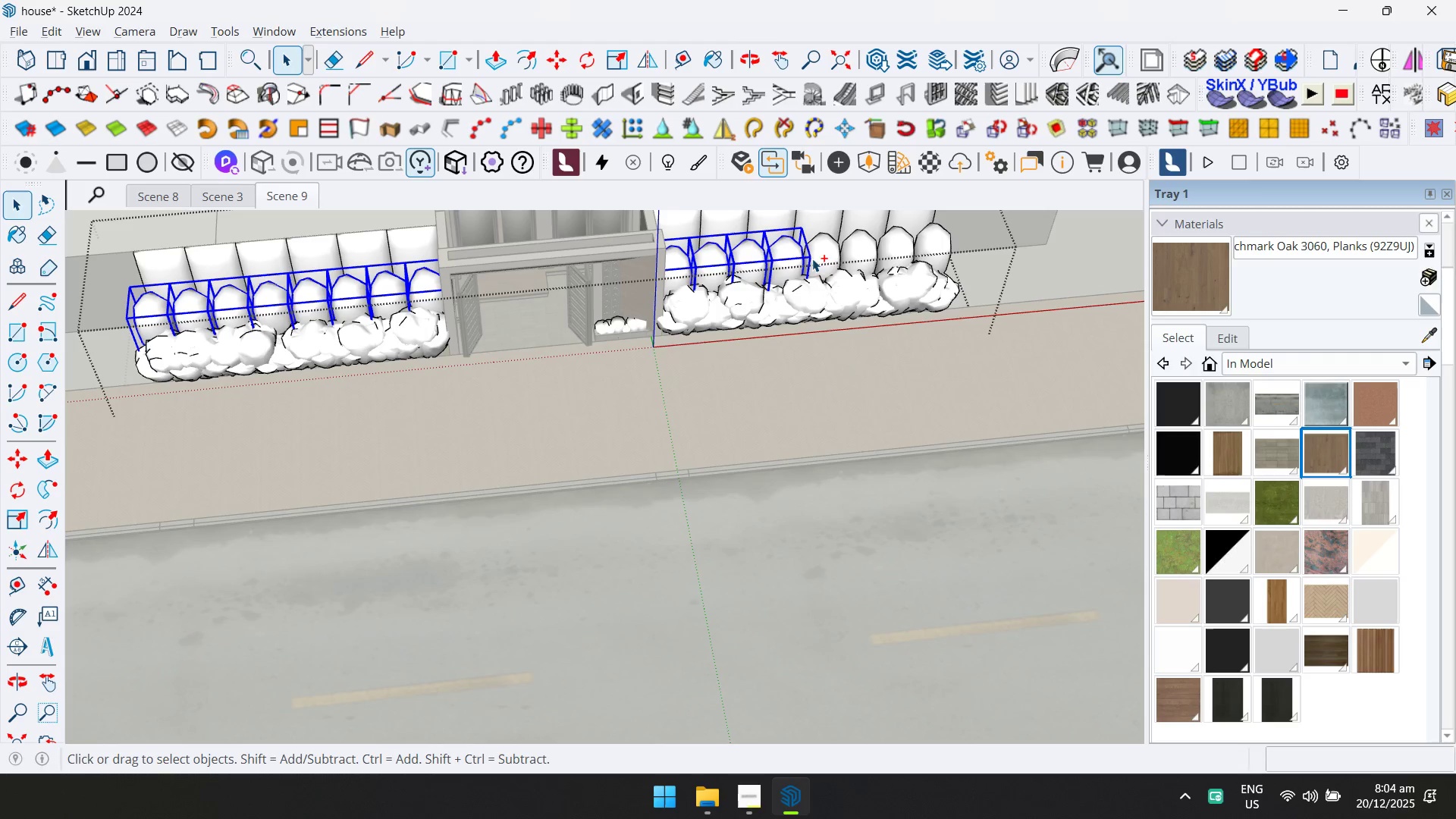 
triple_click([820, 257])
 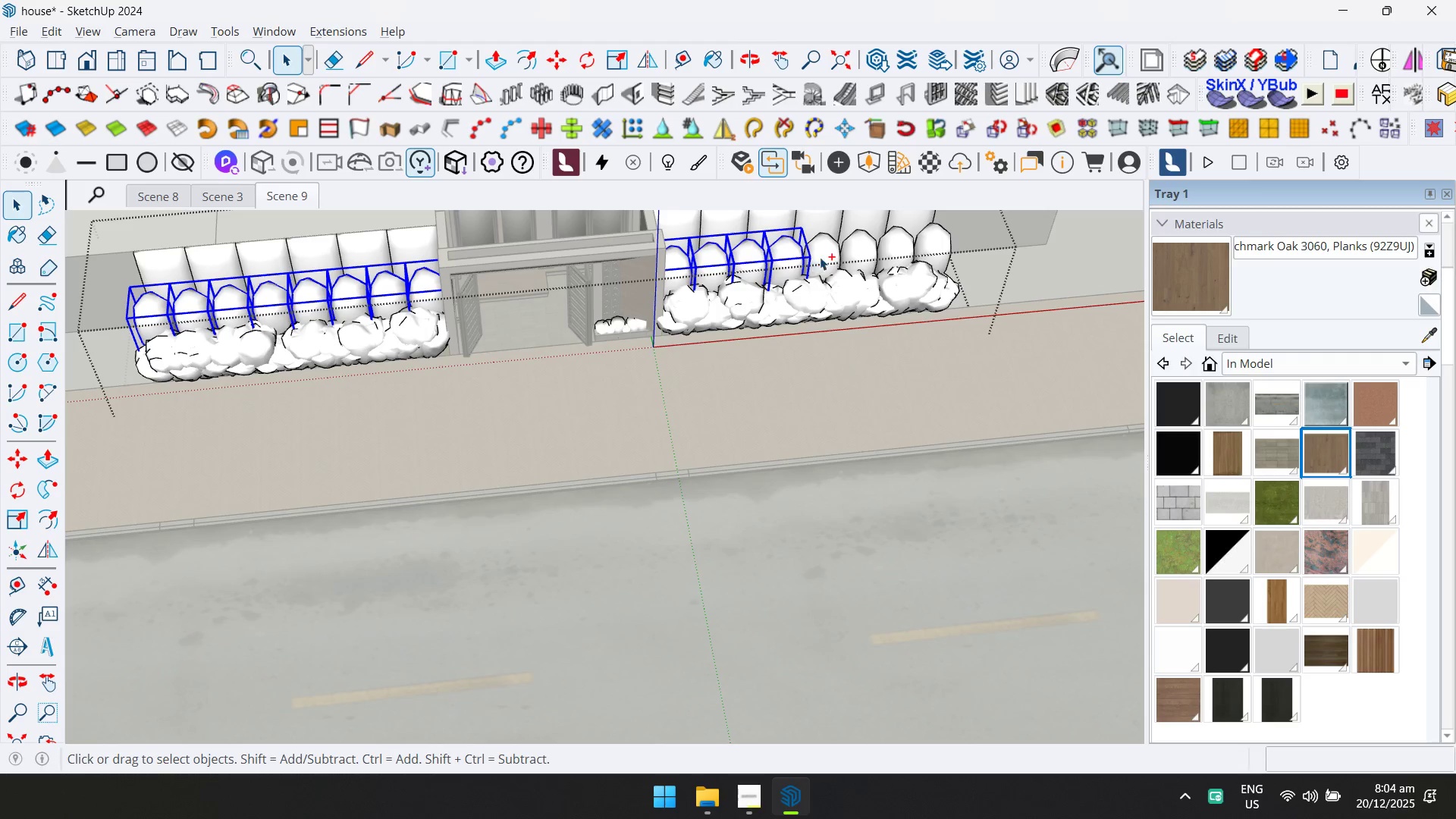 
hold_key(key=ControlLeft, duration=1.26)
triple_click([861, 256])
 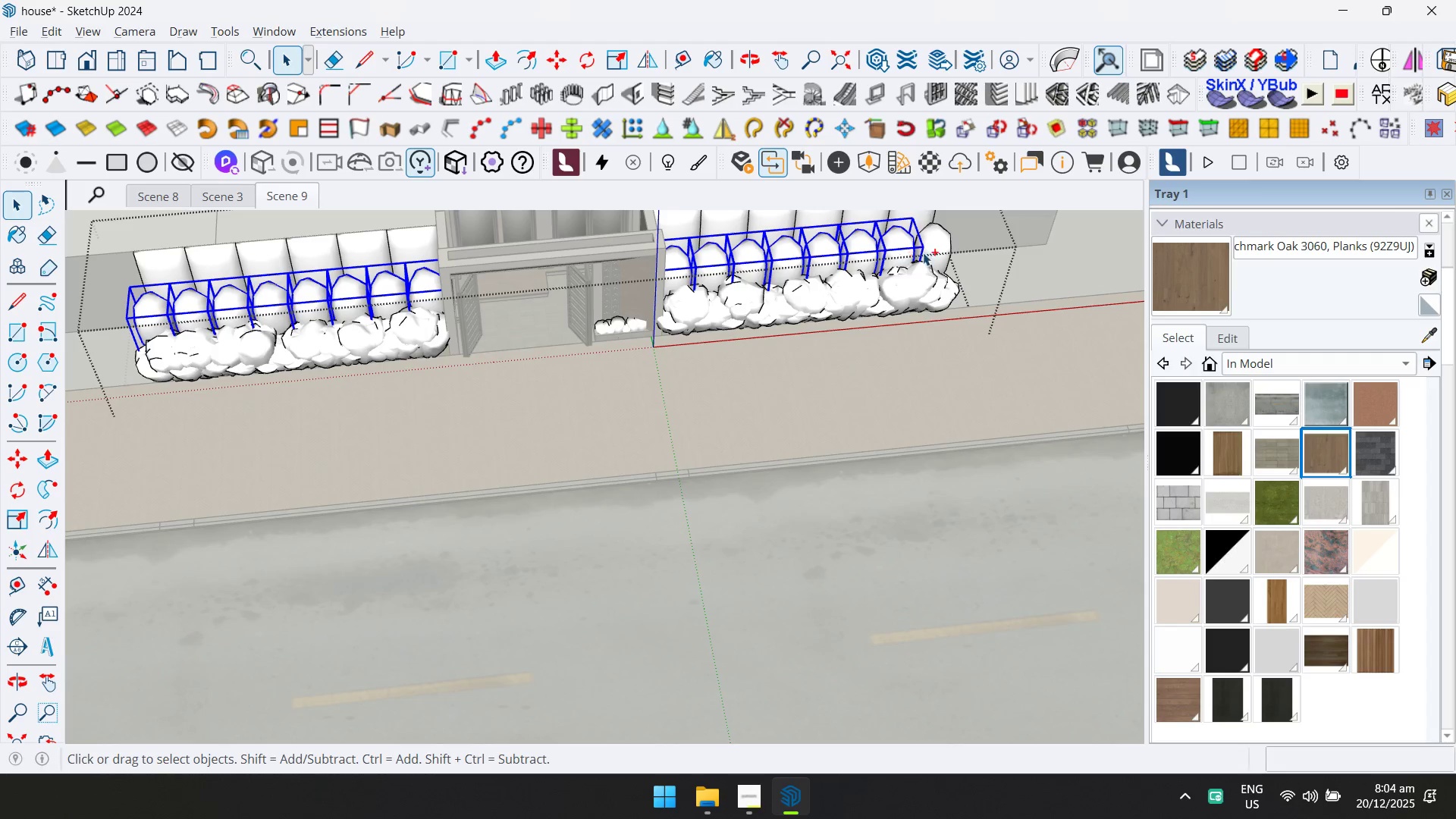 
triple_click([938, 248])
 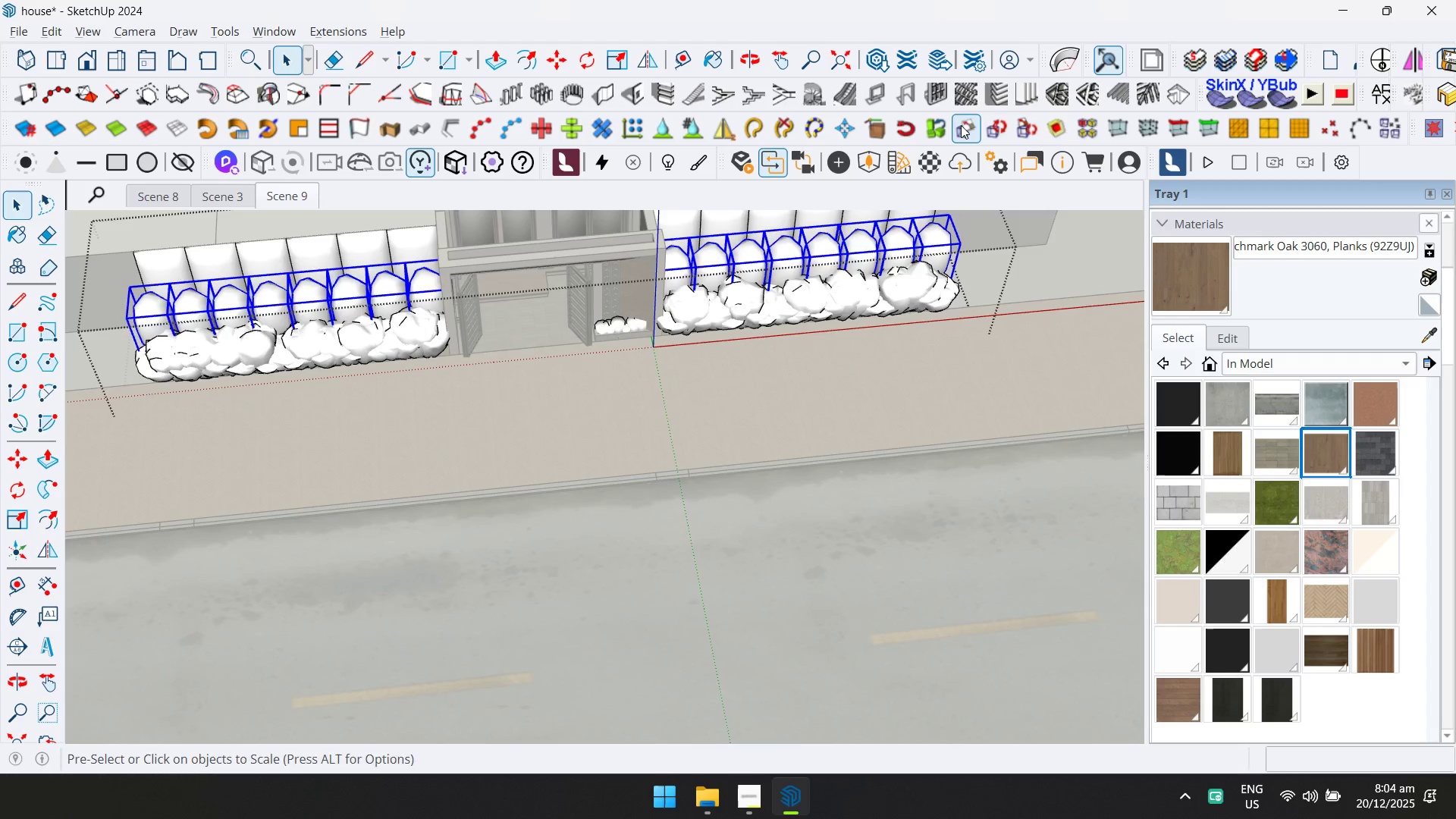 
double_click([1032, 130])
 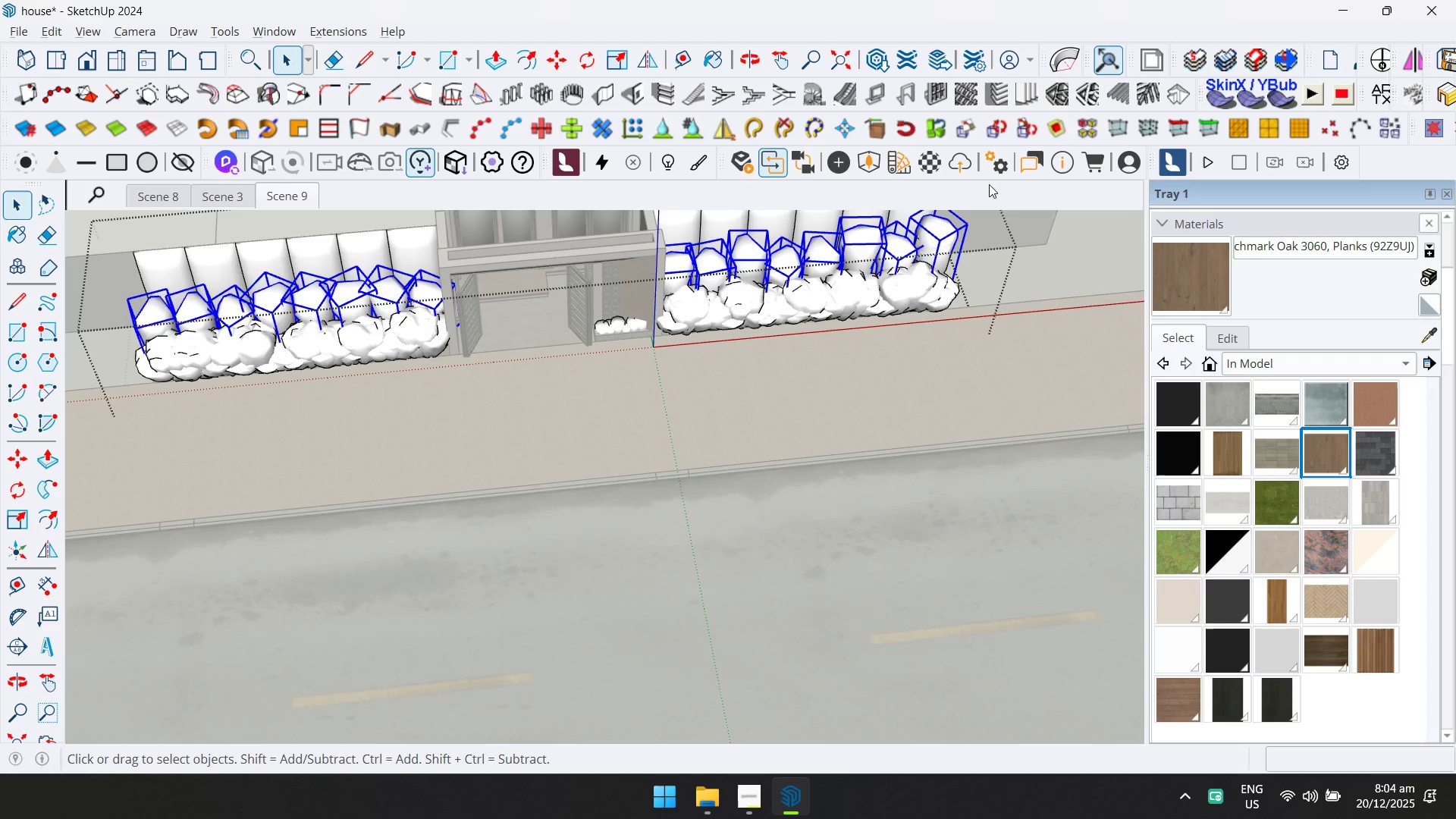 
key(Space)
 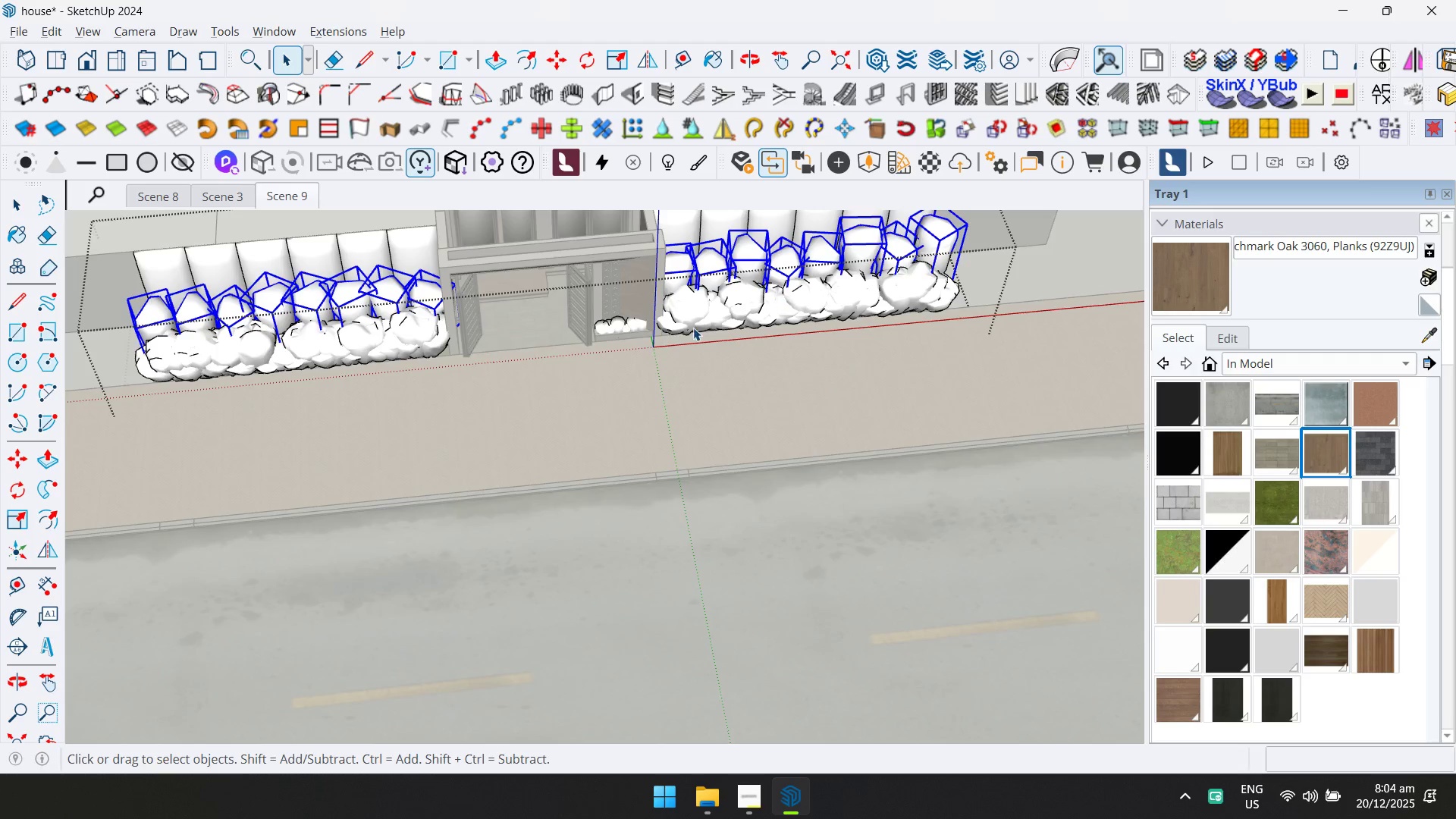 
key(Escape)
 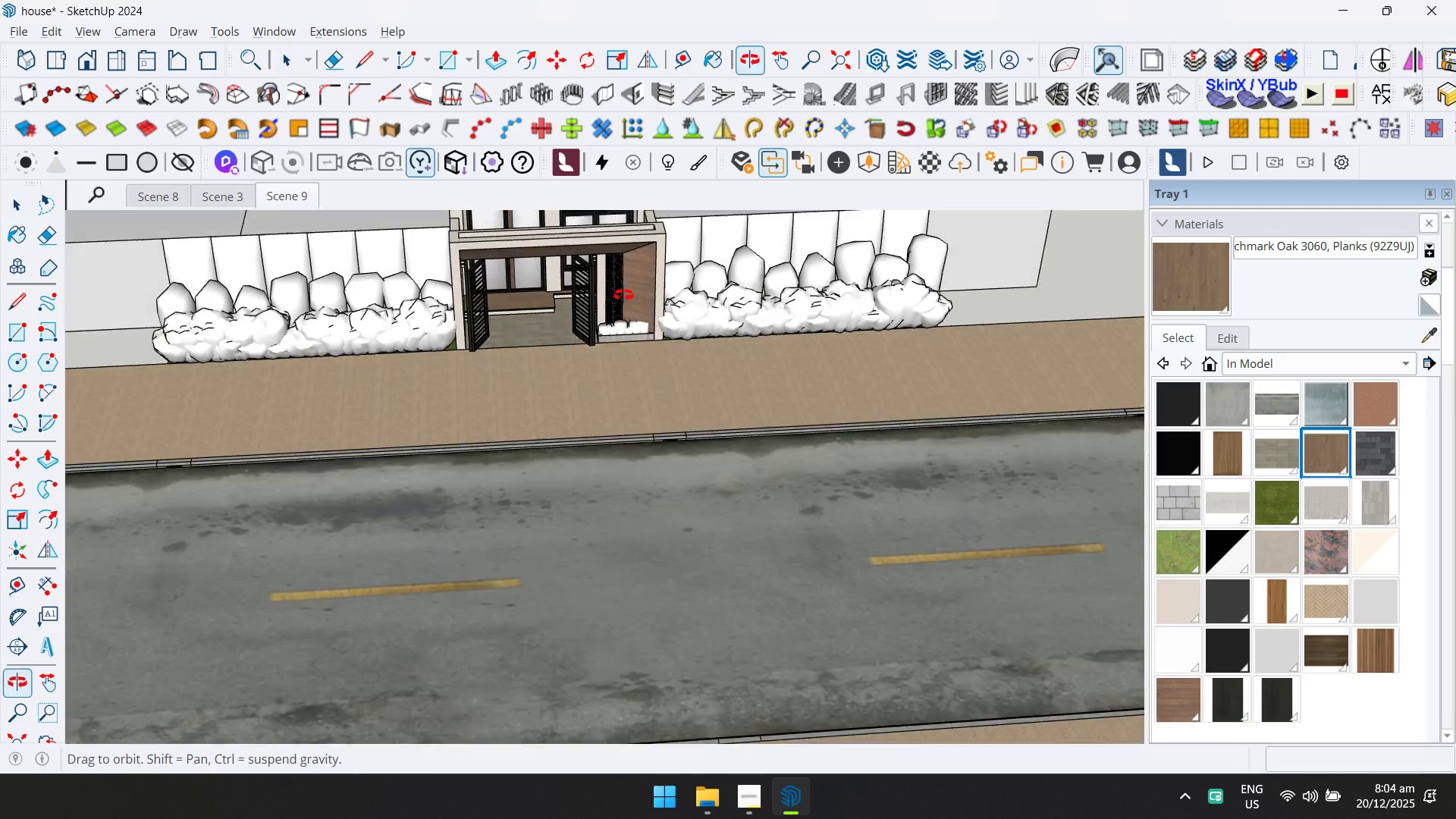 
hold_key(key=ShiftLeft, duration=0.33)
 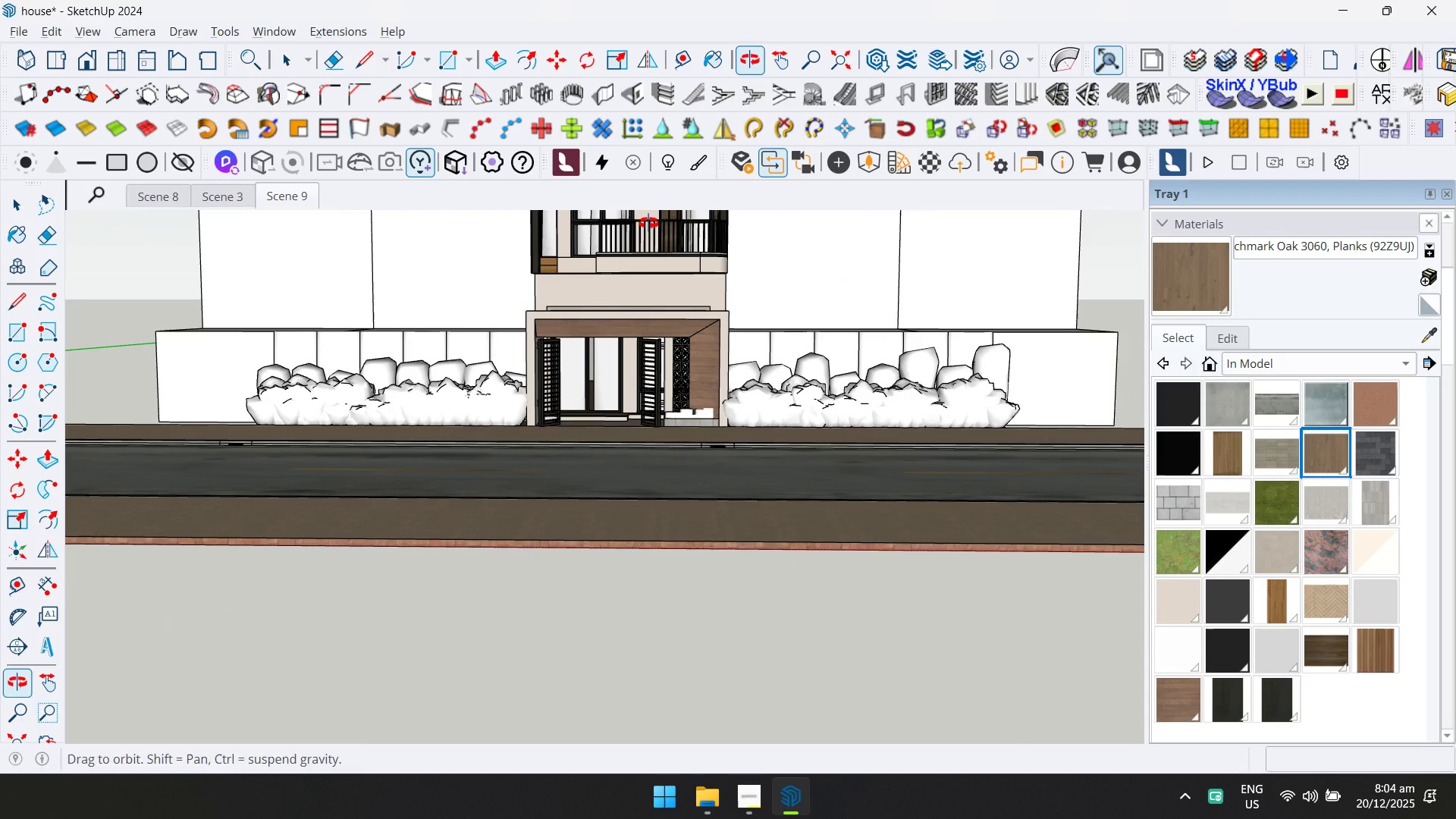 
key(Control+ControlLeft)
 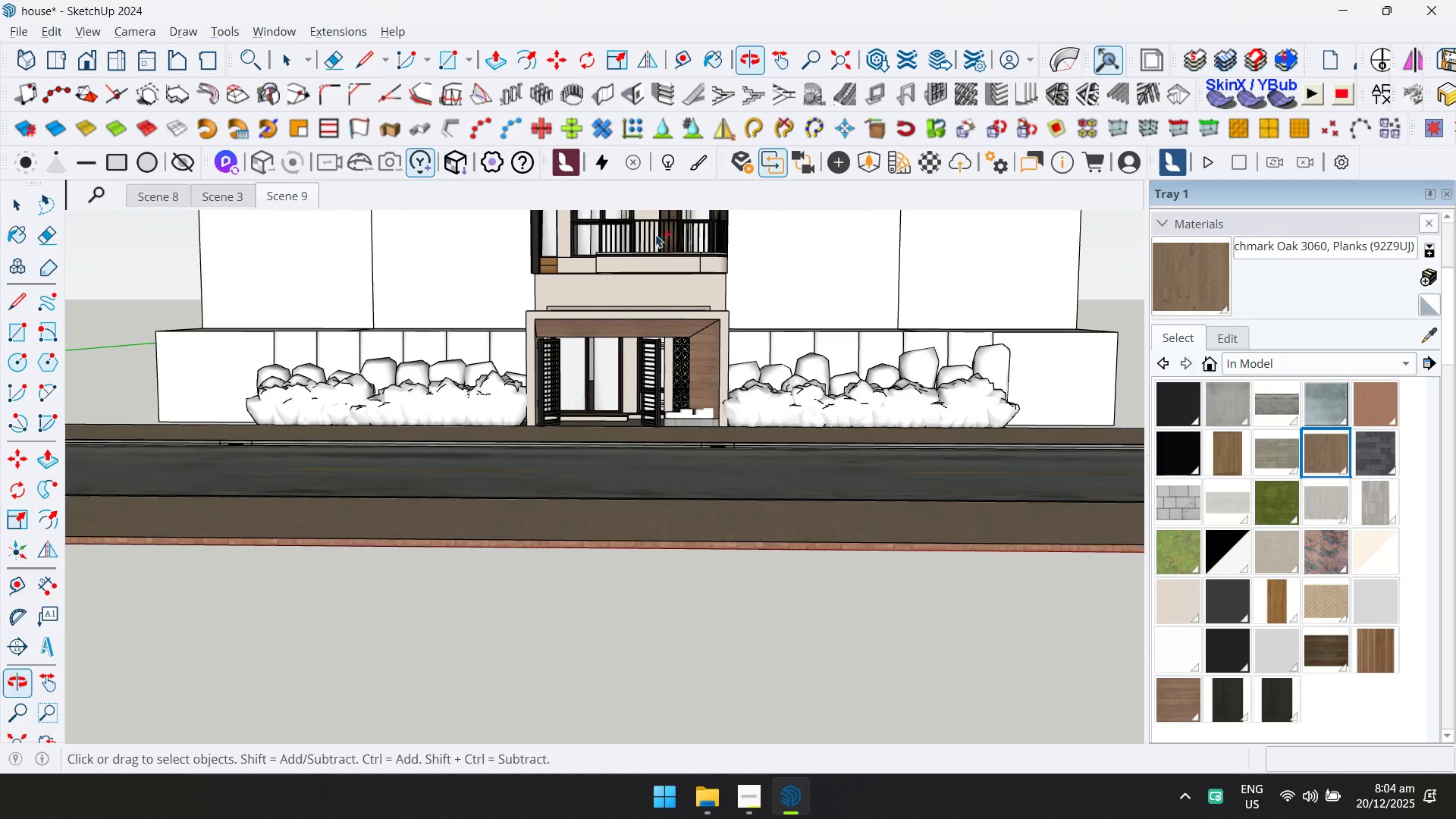 
key(Control+S)
 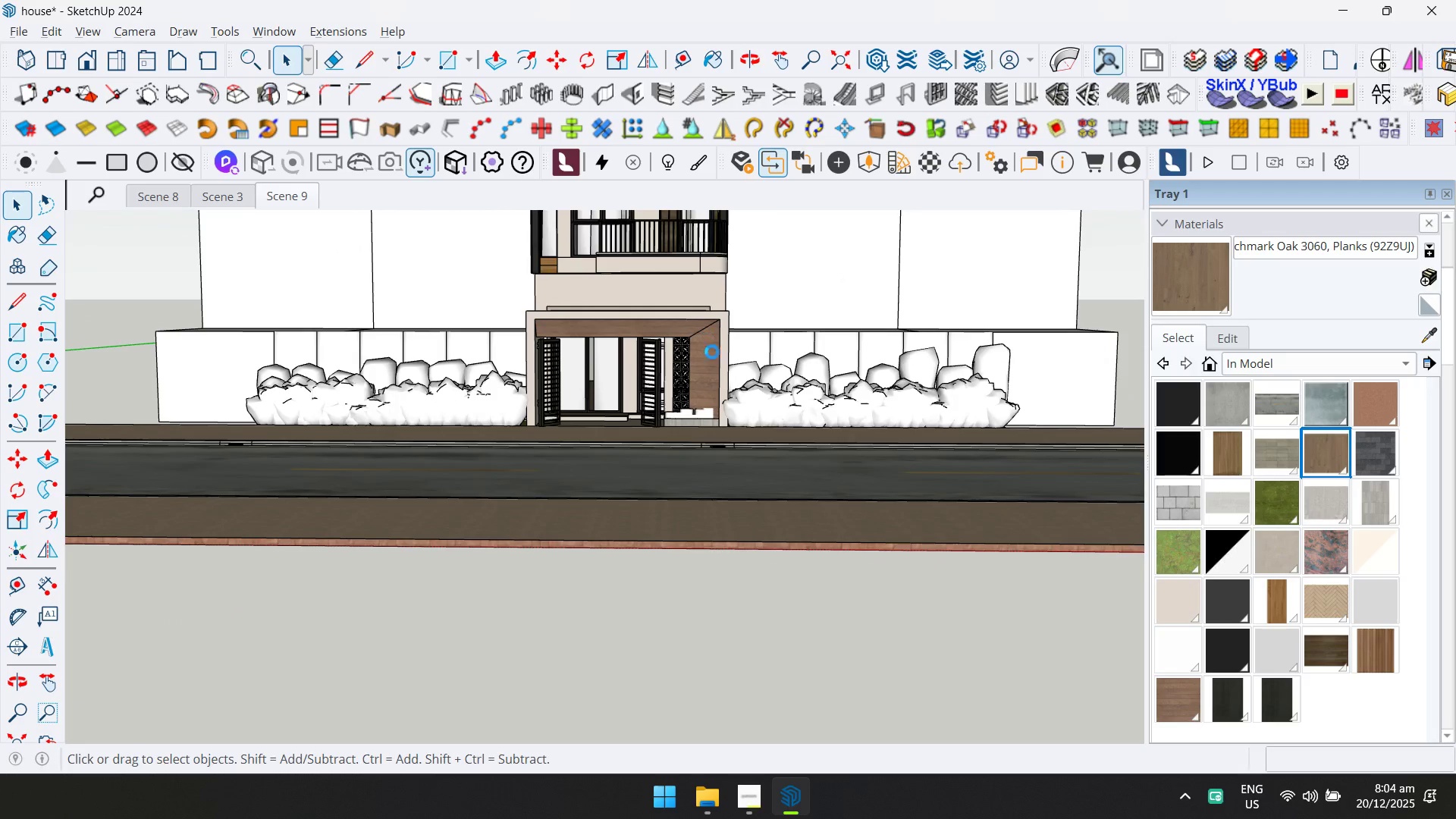 
key(Tab)
 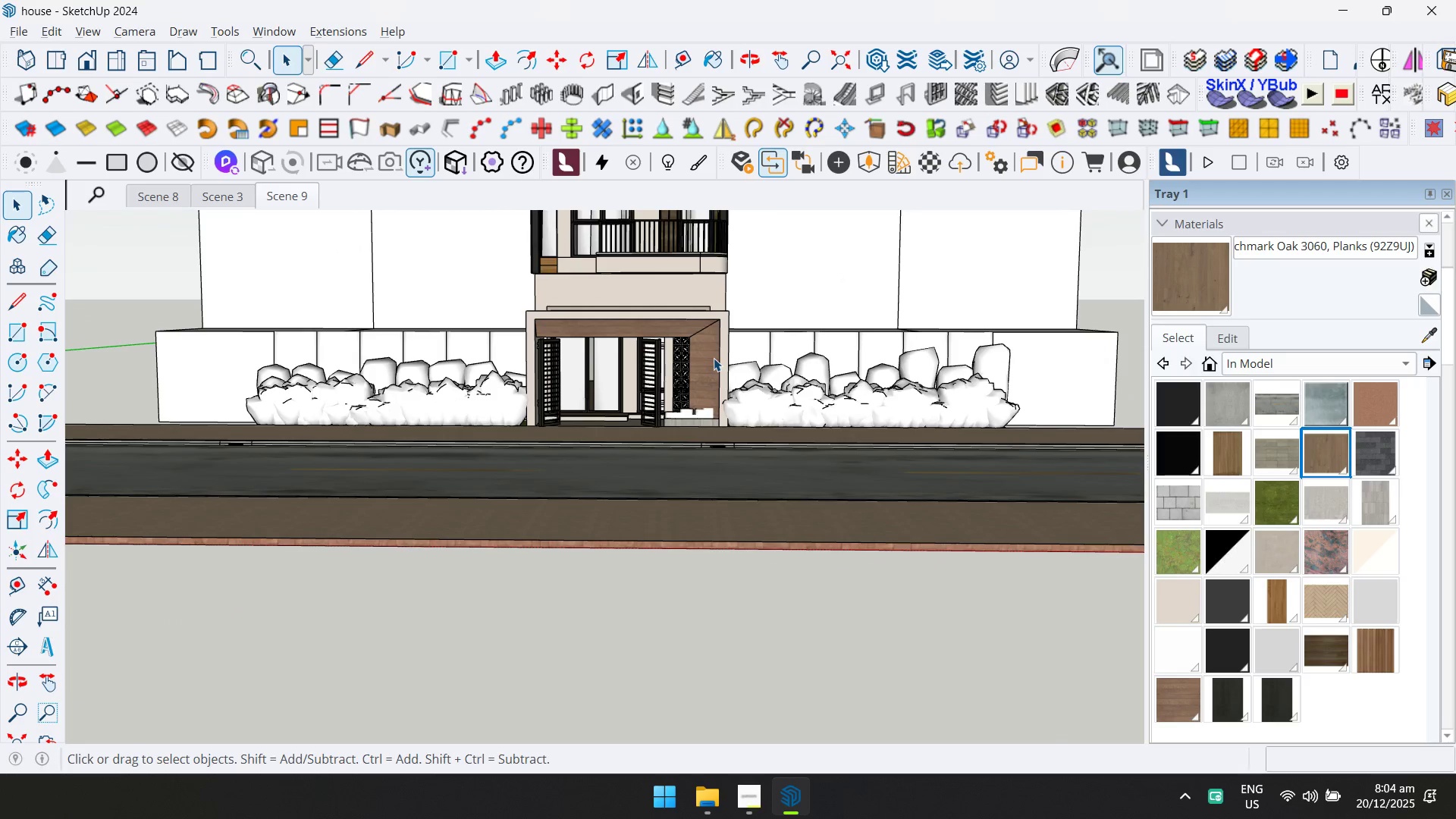 
key(Alt+AltLeft)
 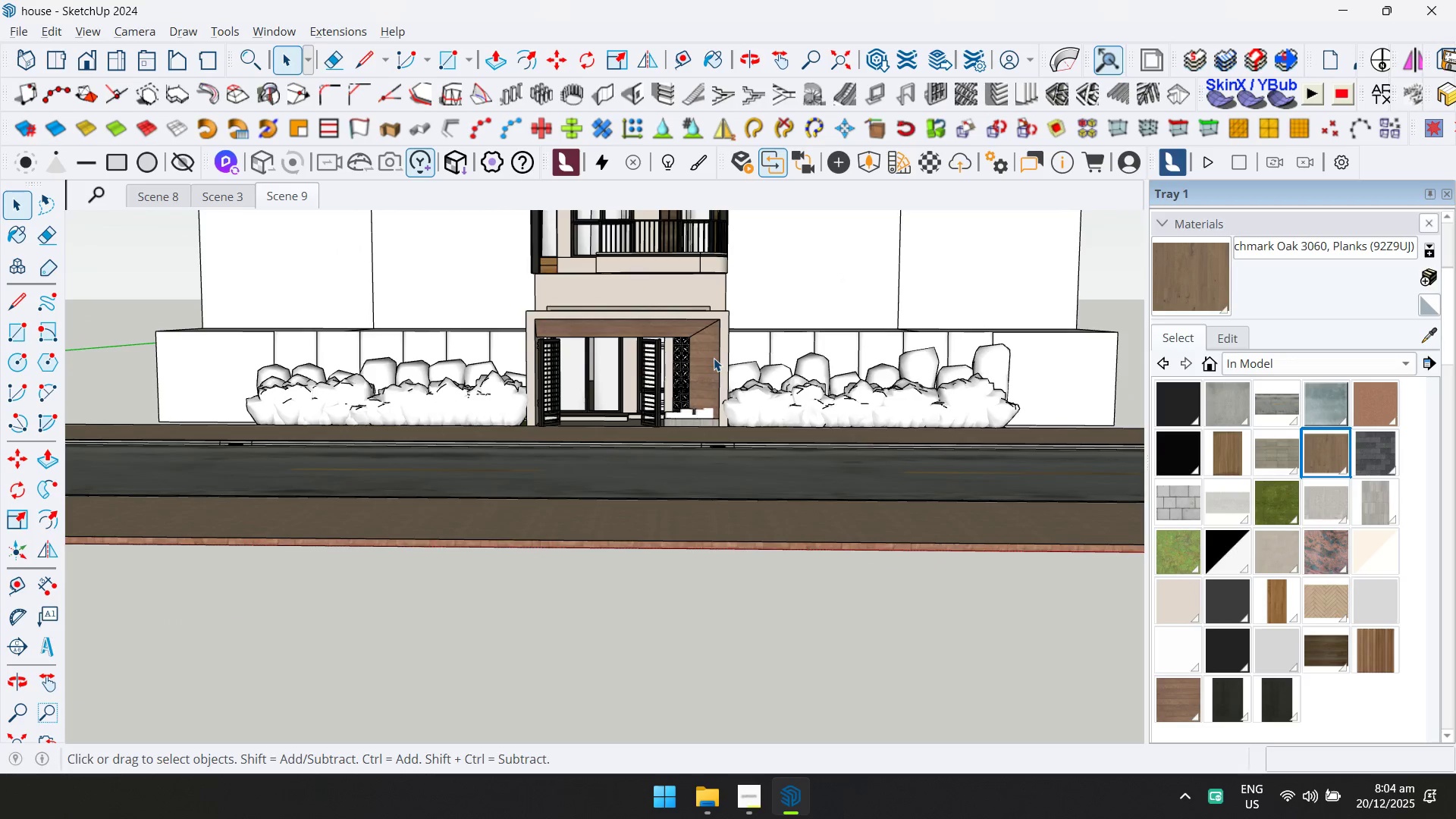 
key(Alt+Tab)
 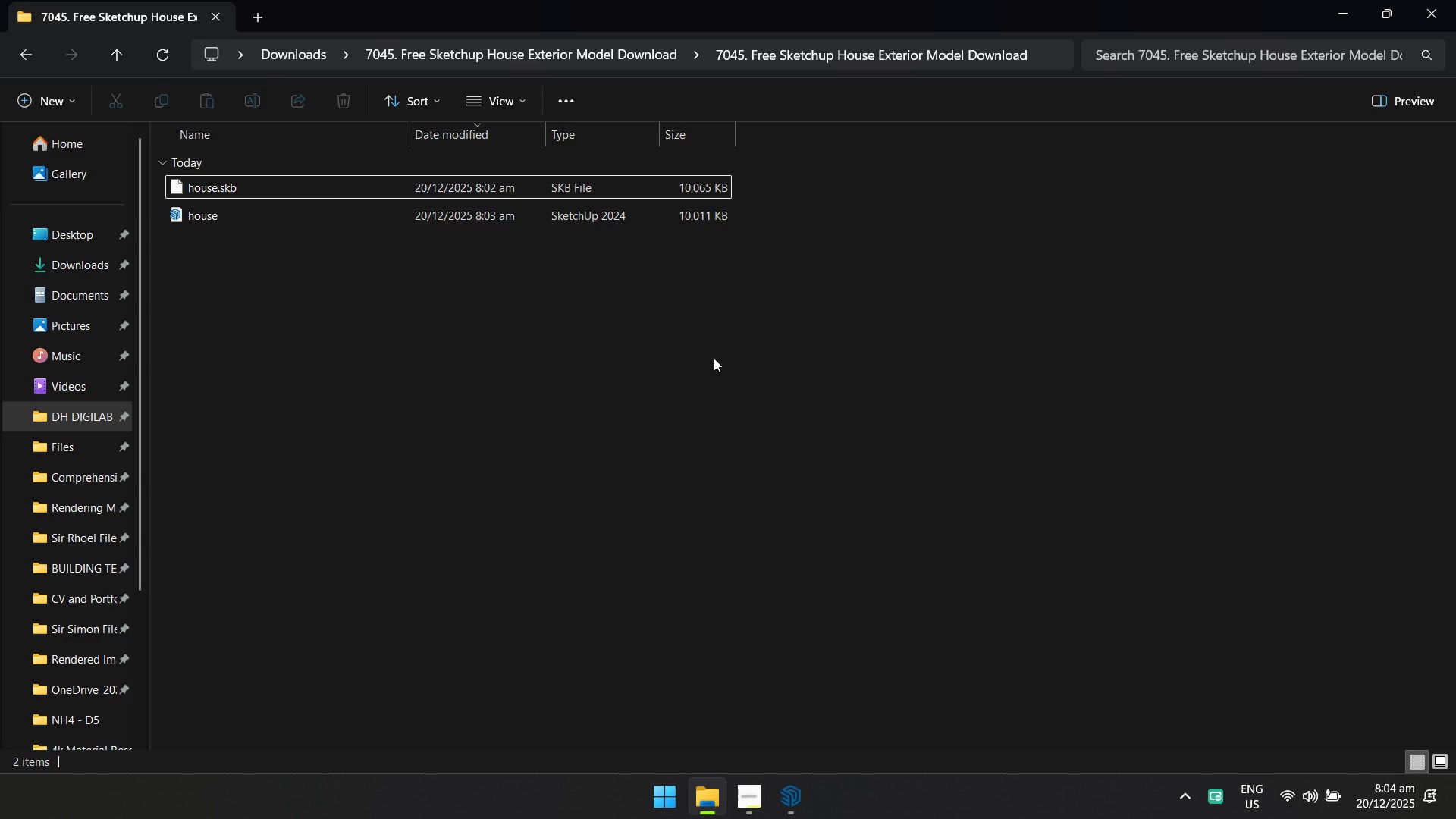 
key(Alt+Tab)
 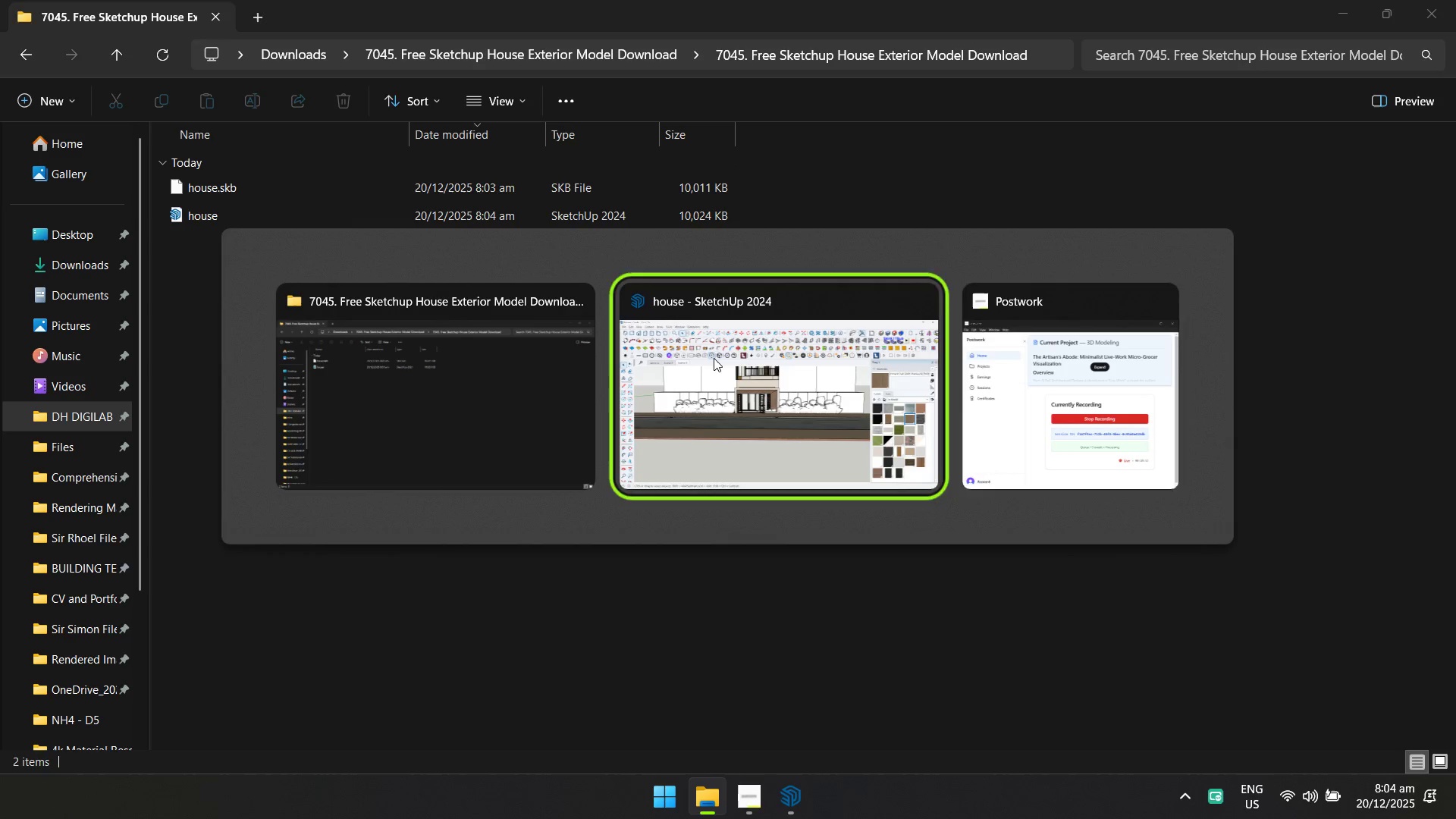 
key(Alt+Tab)